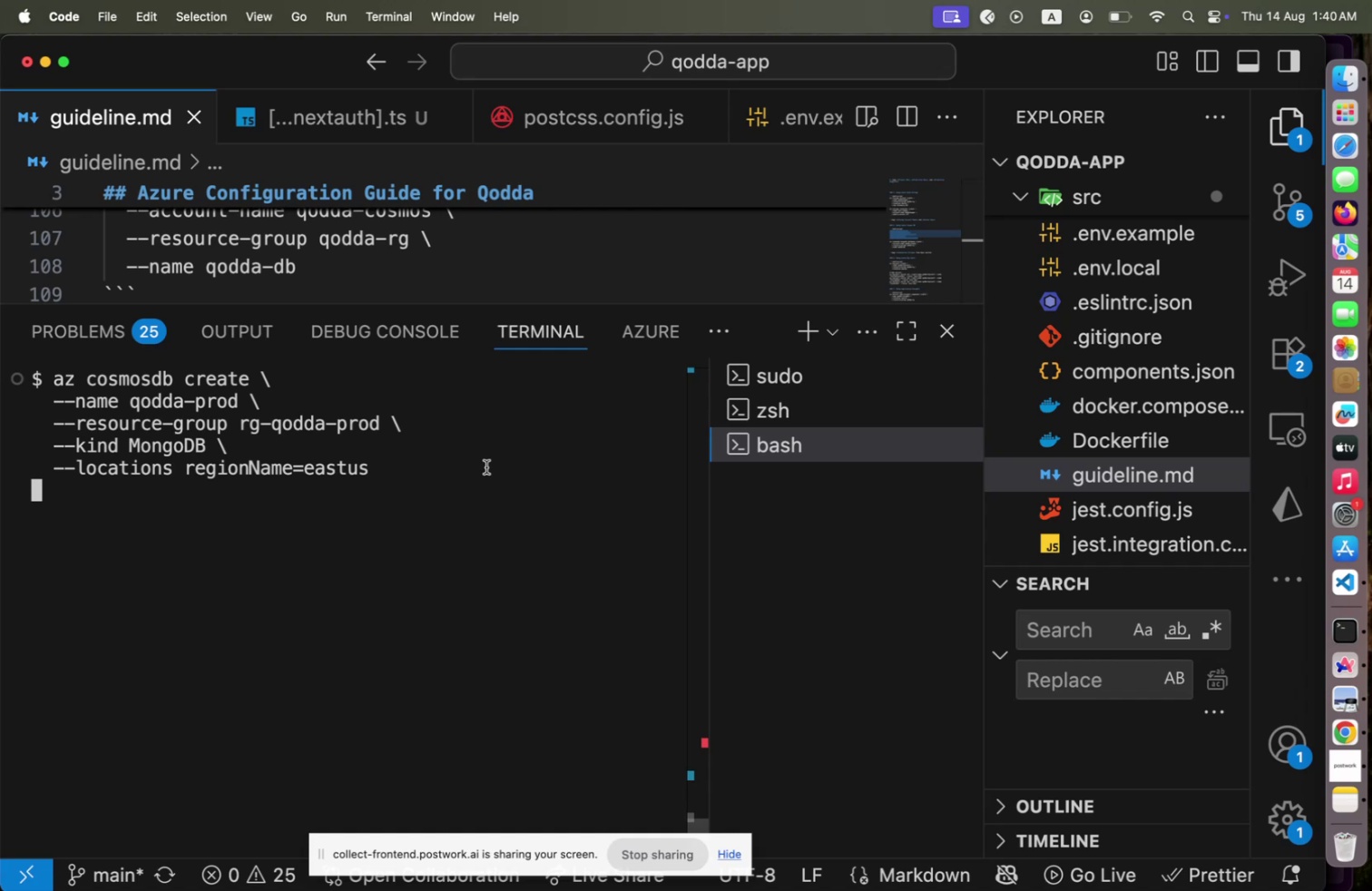 
left_click([1352, 725])
 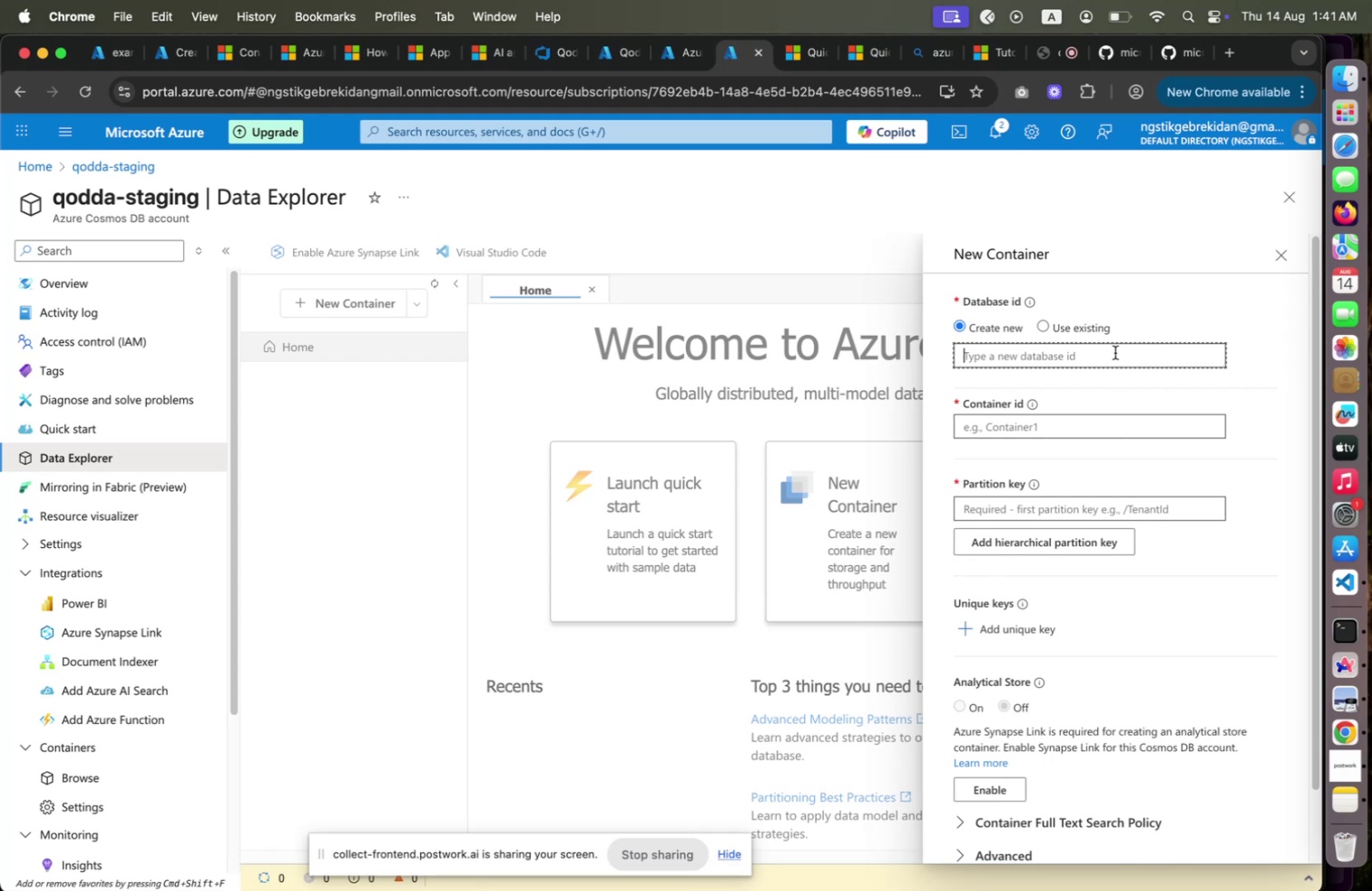 
type(qodda-db)
 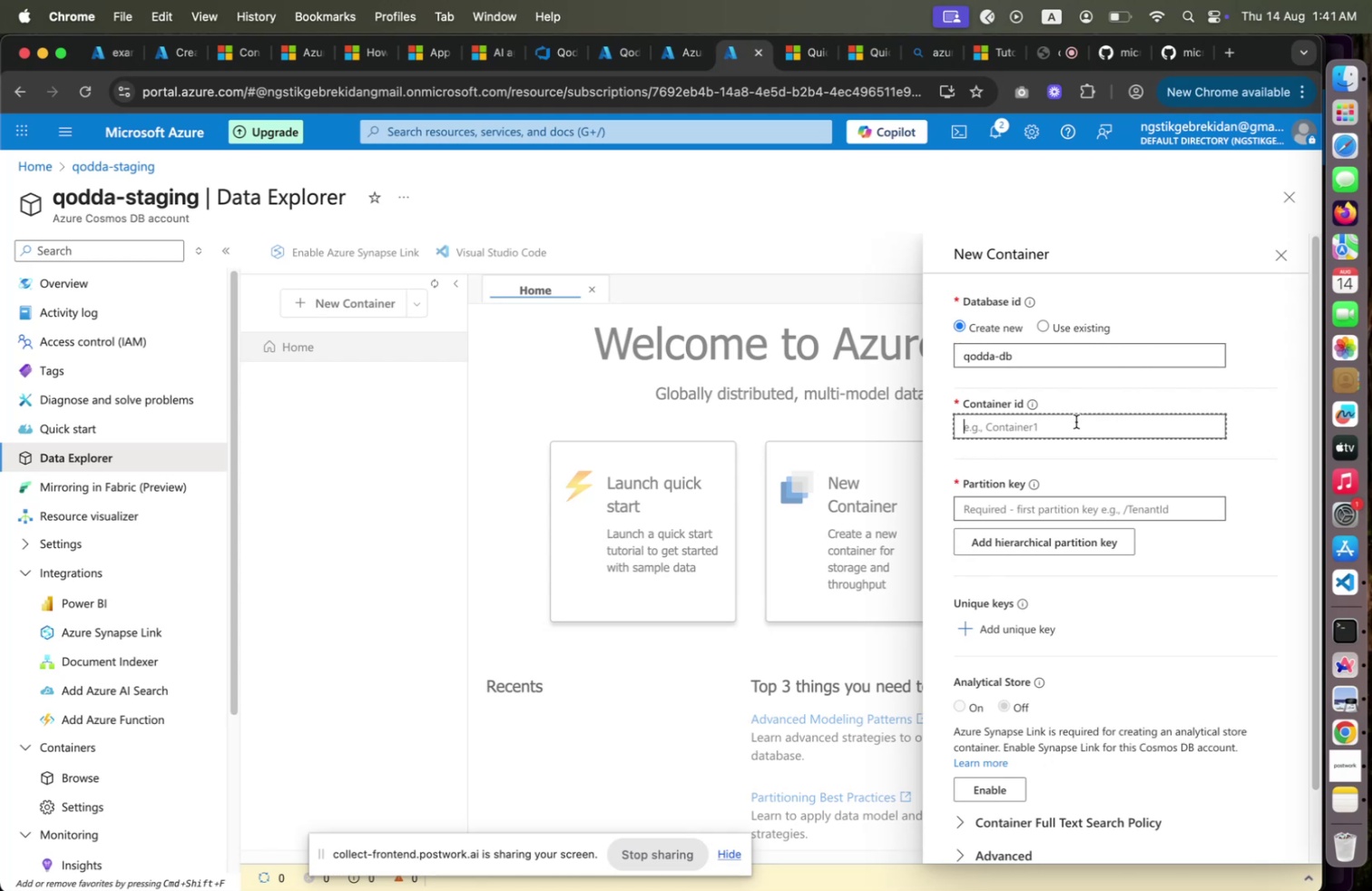 
left_click([1076, 421])
 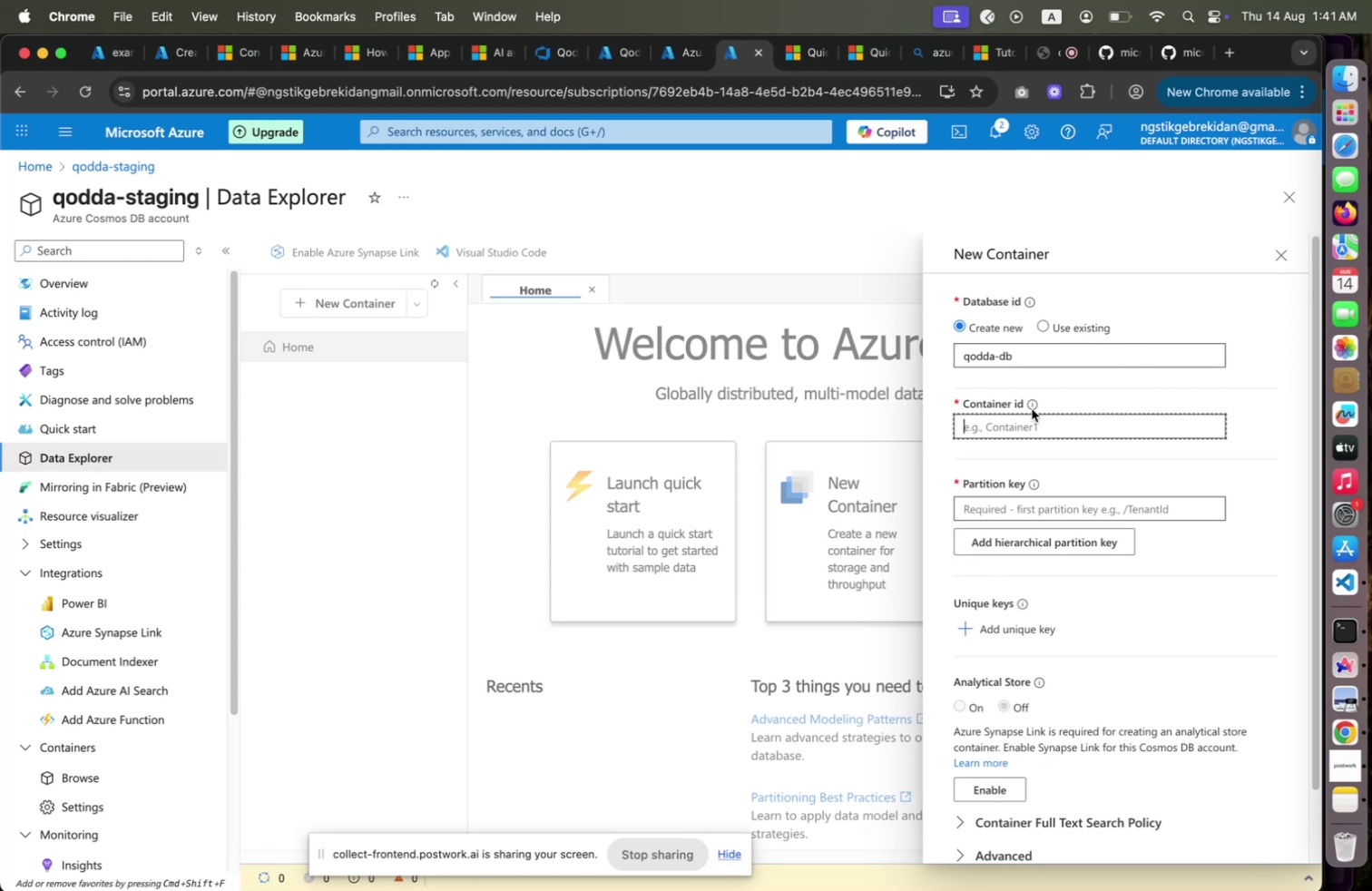 
mouse_move([1056, 399])
 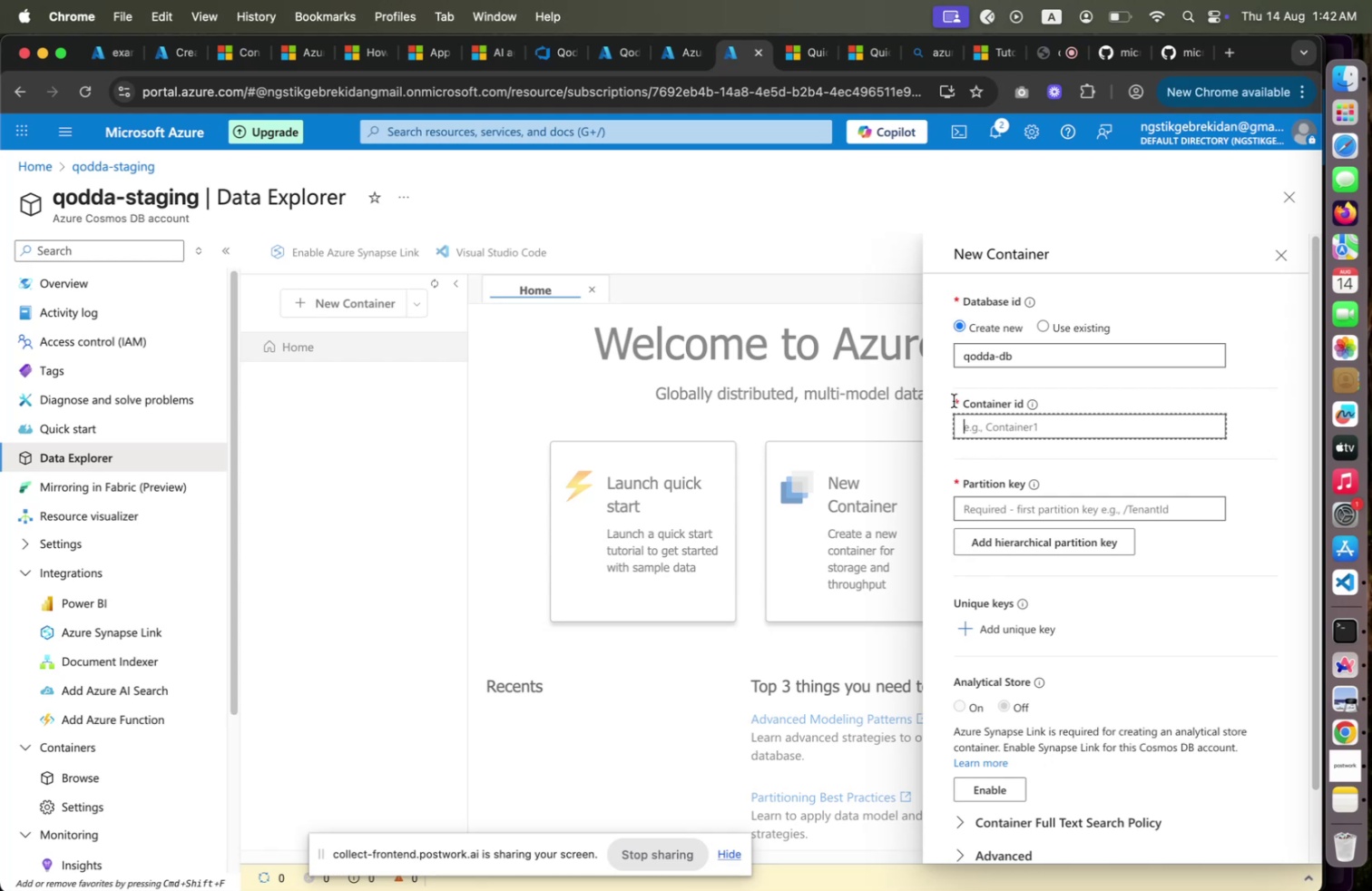 
wait(95.53)
 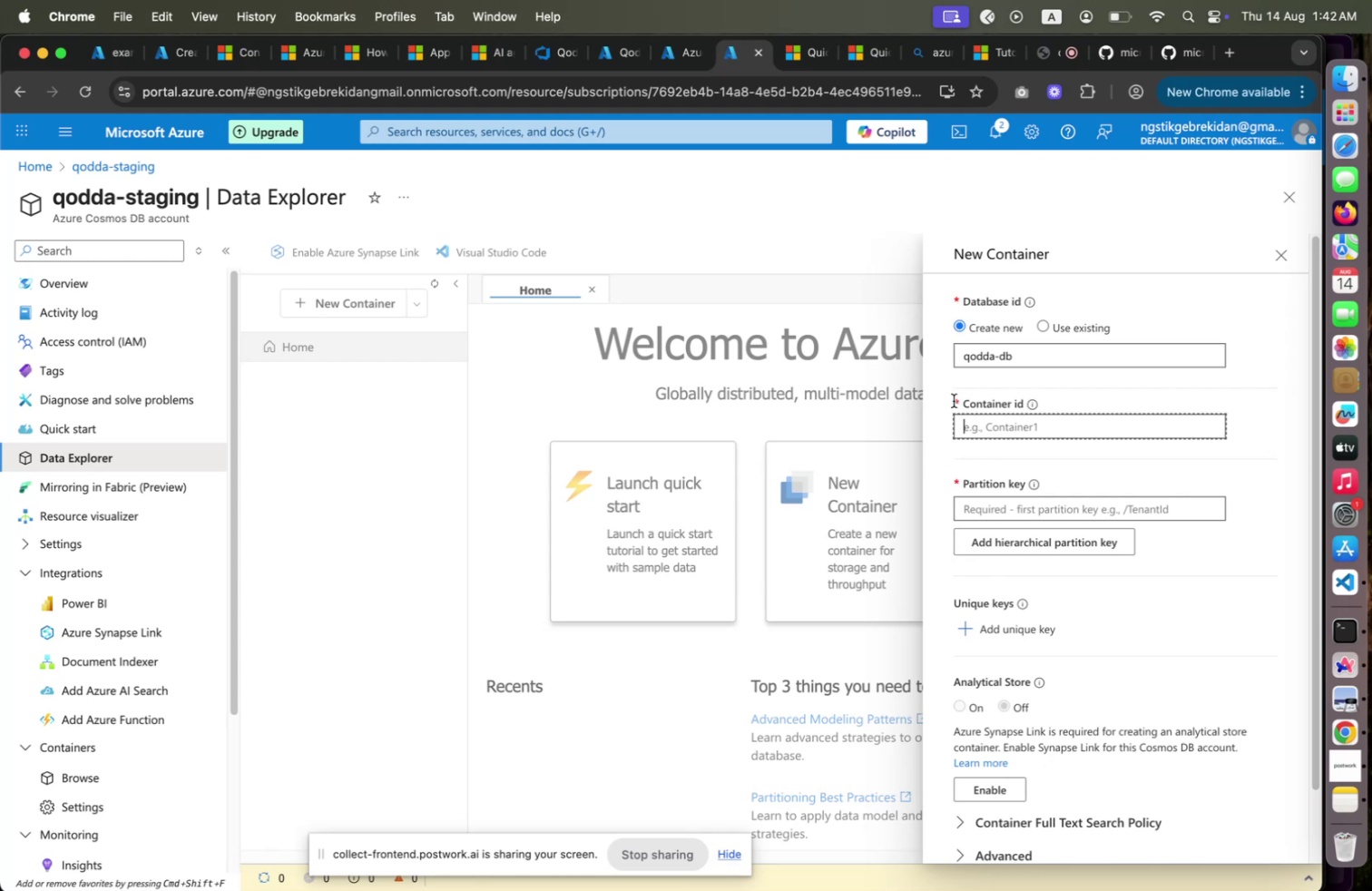 
left_click([1340, 577])
 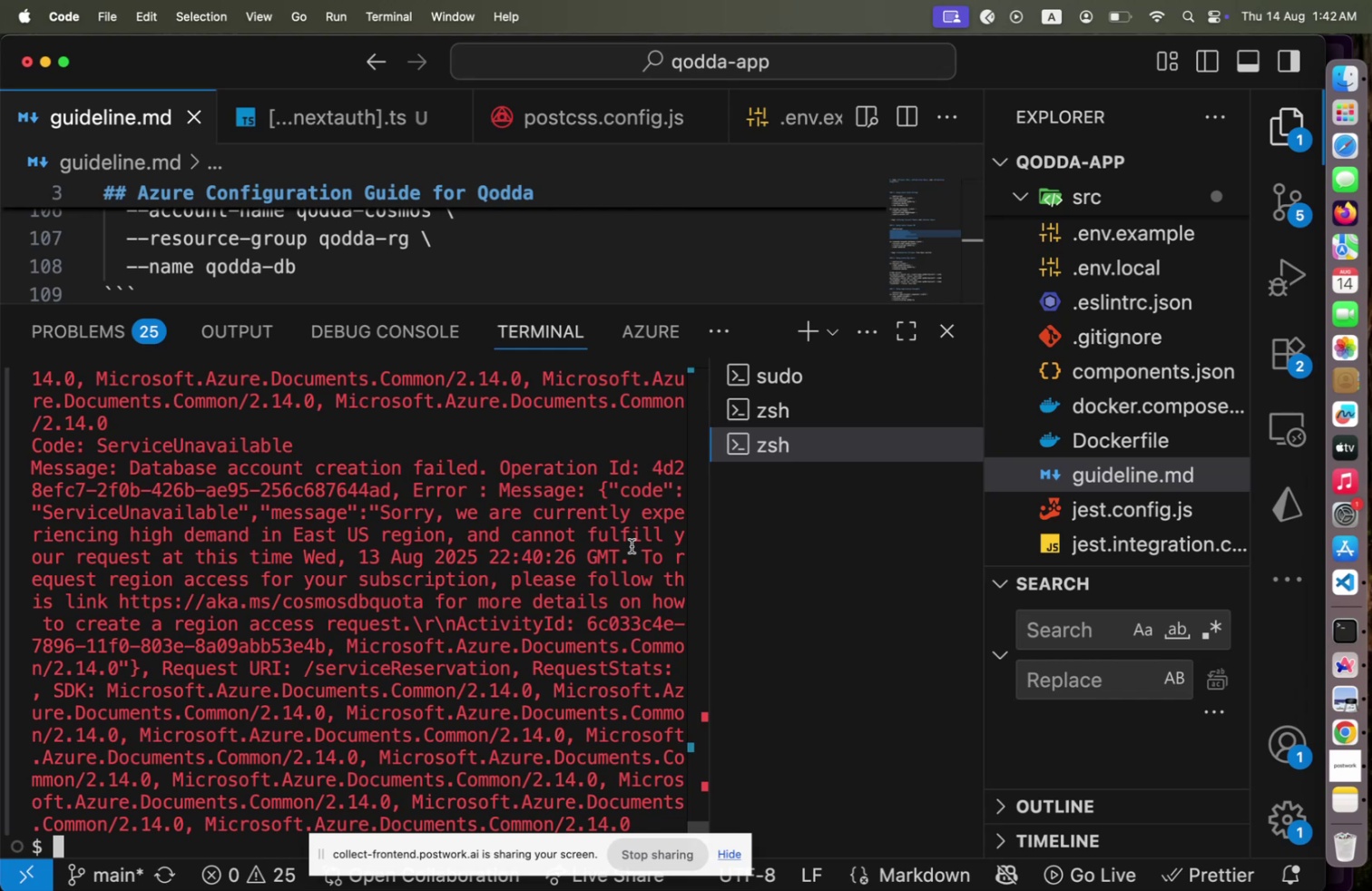 
wait(10.35)
 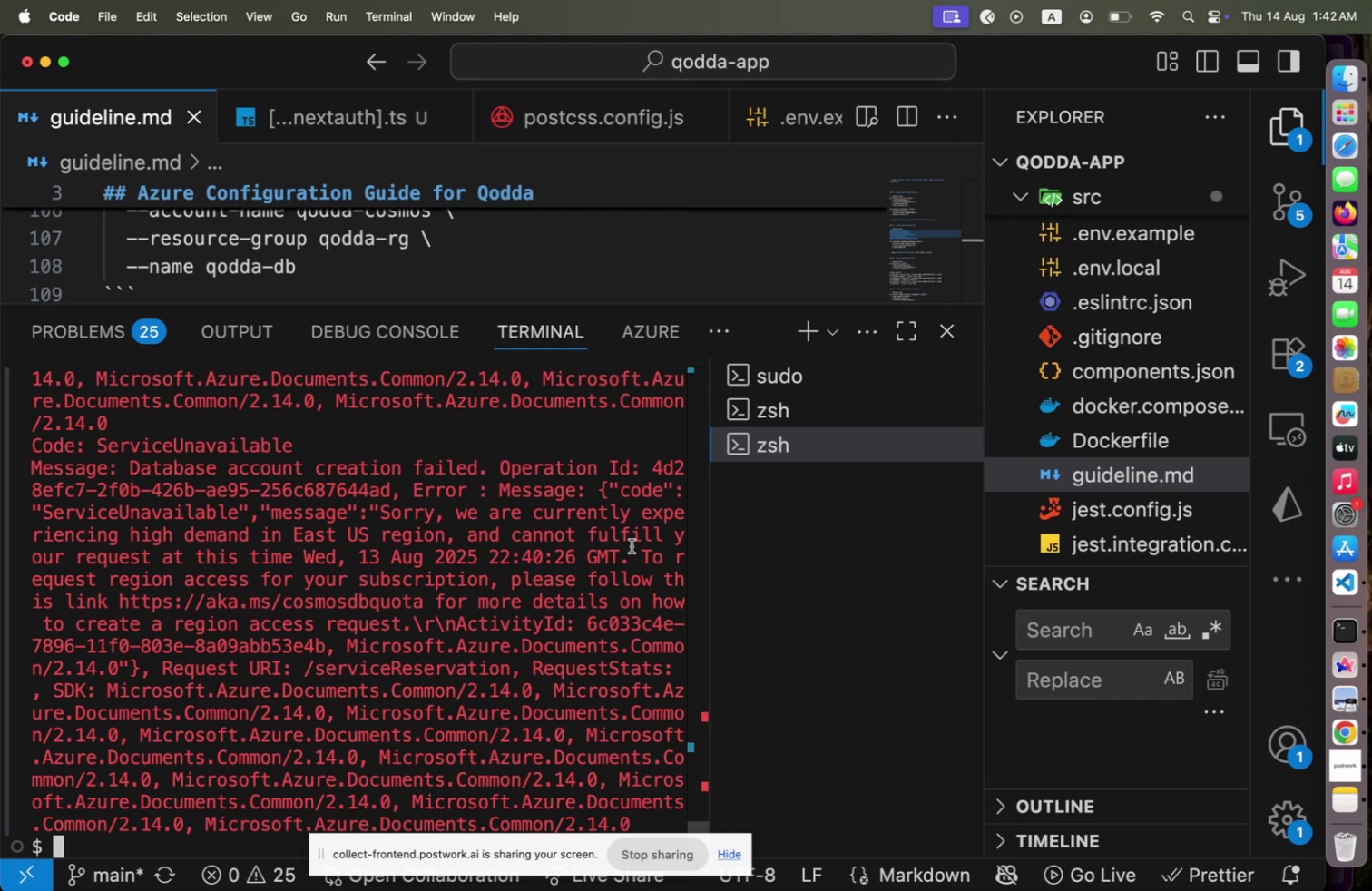 
key(ArrowUp)
 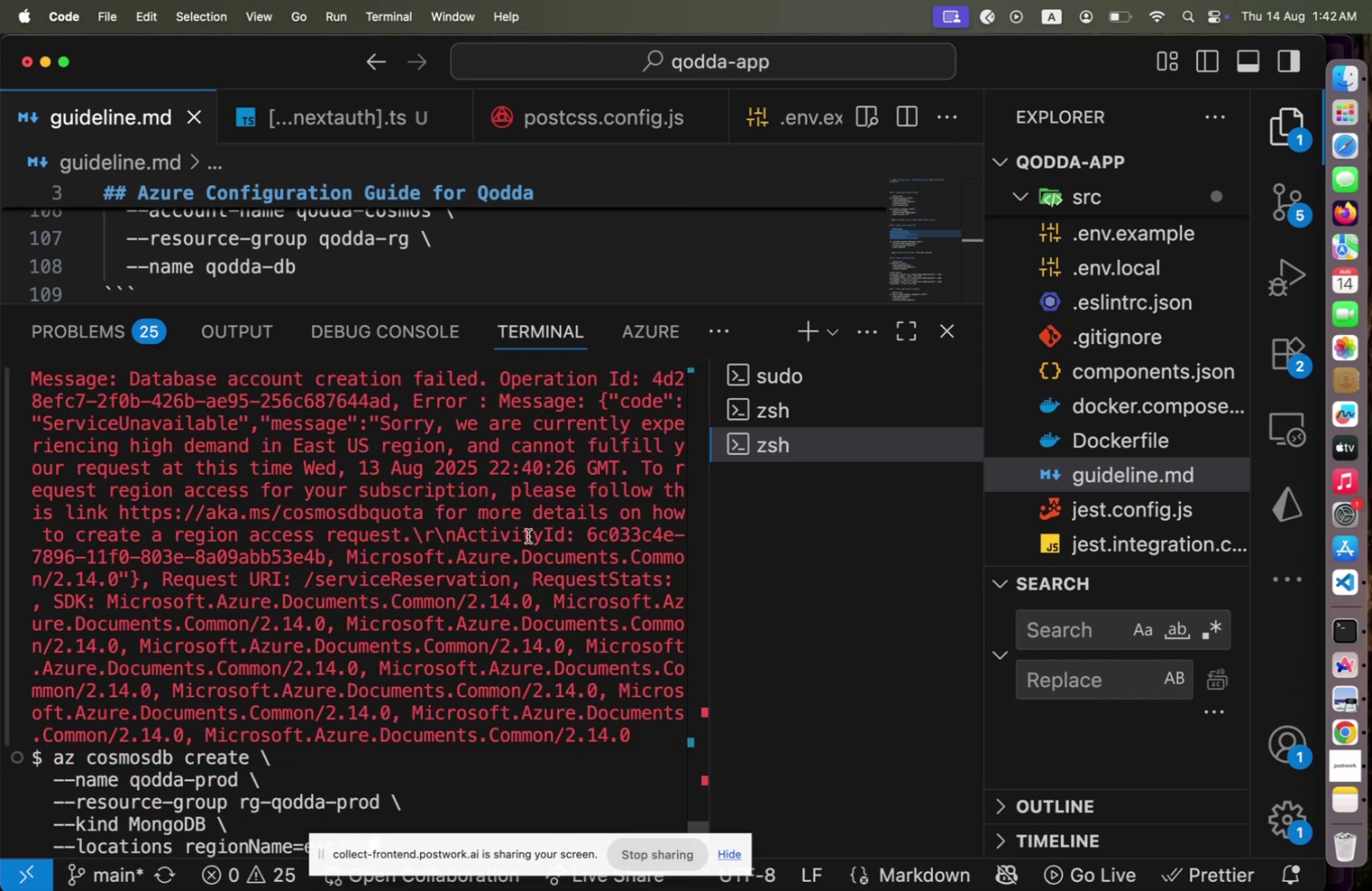 
scroll: coordinate [528, 535], scroll_direction: down, amount: 9.0
 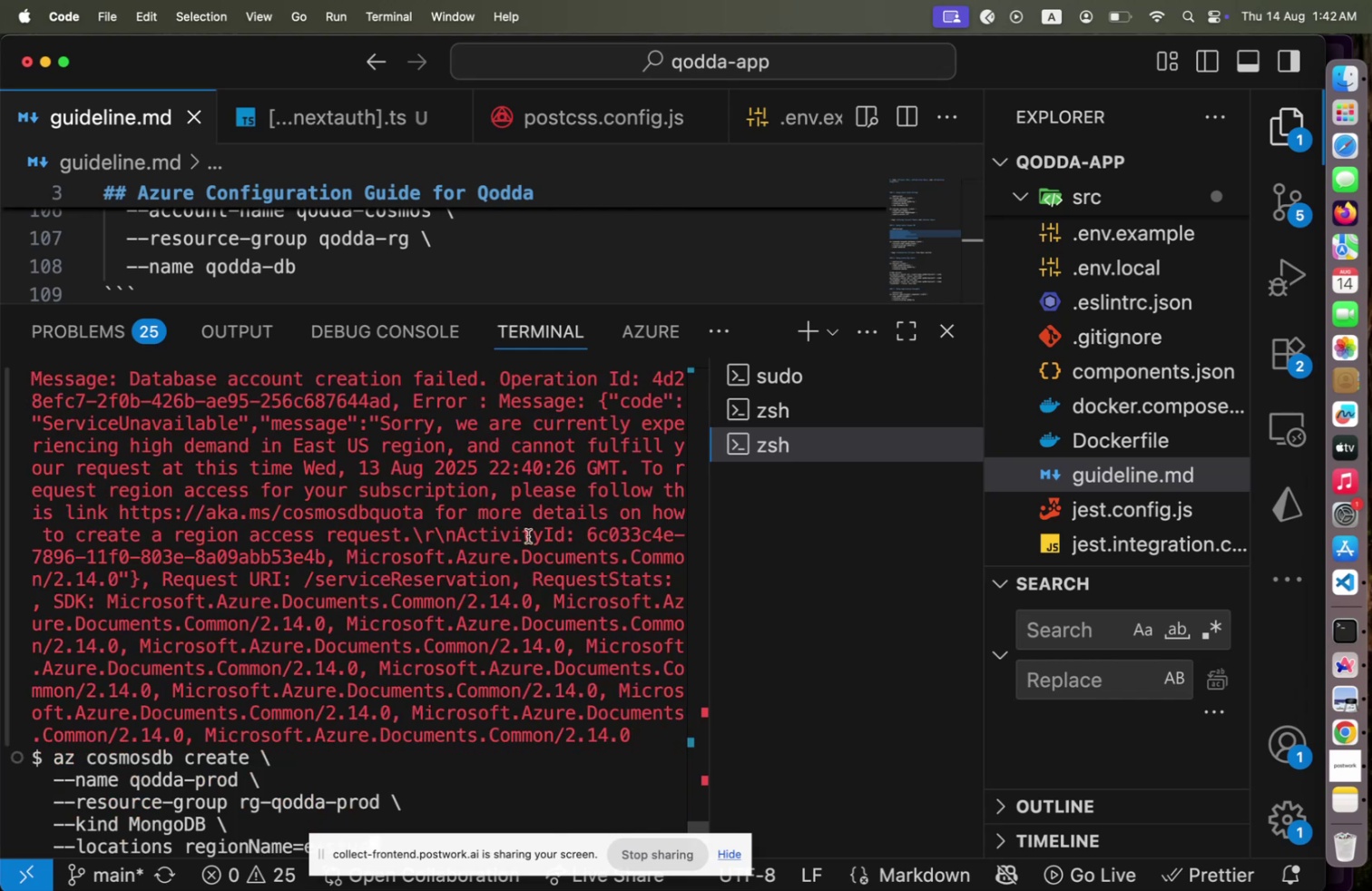 
key(Control+L)
 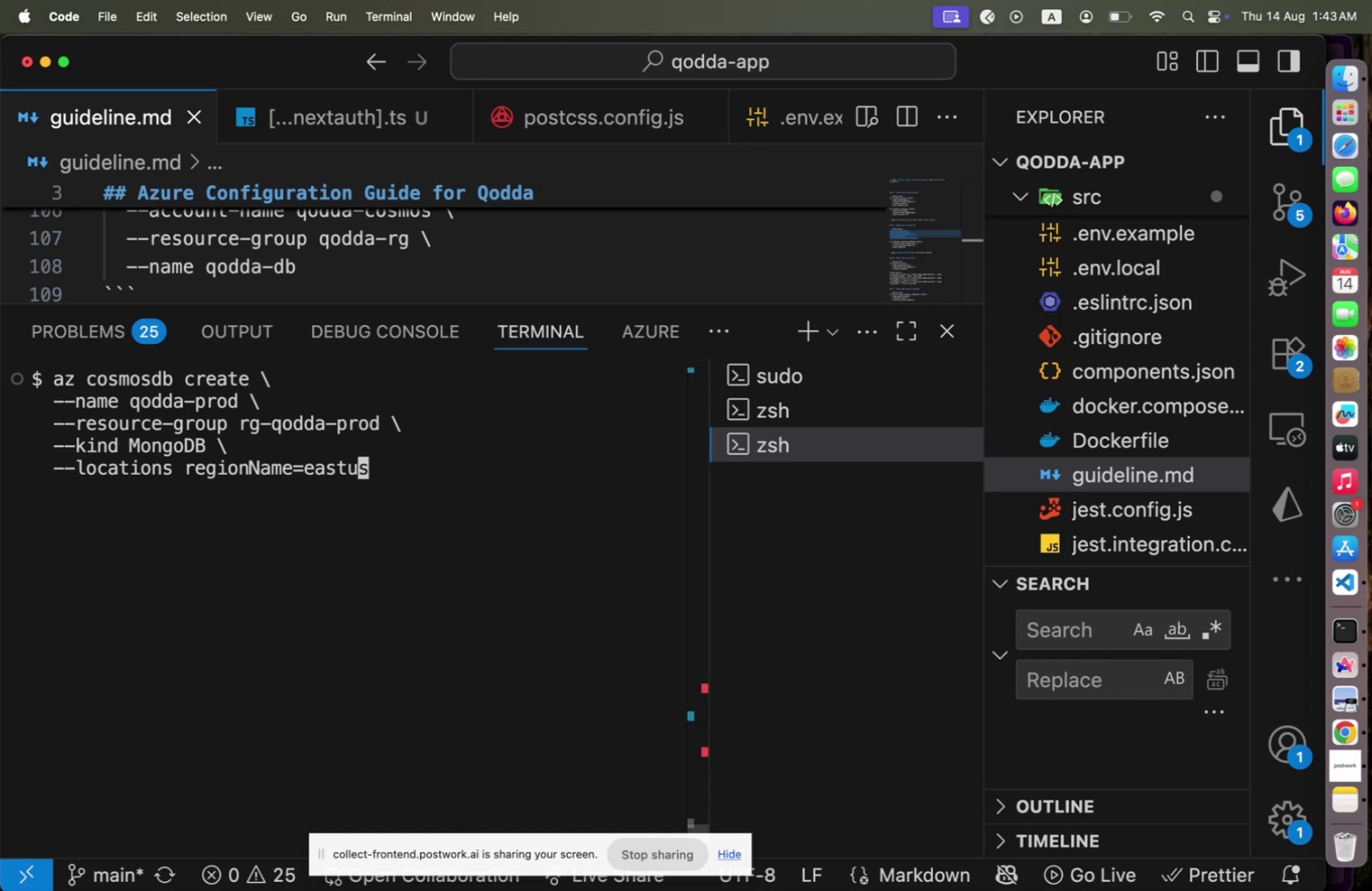 
key(ArrowLeft)
 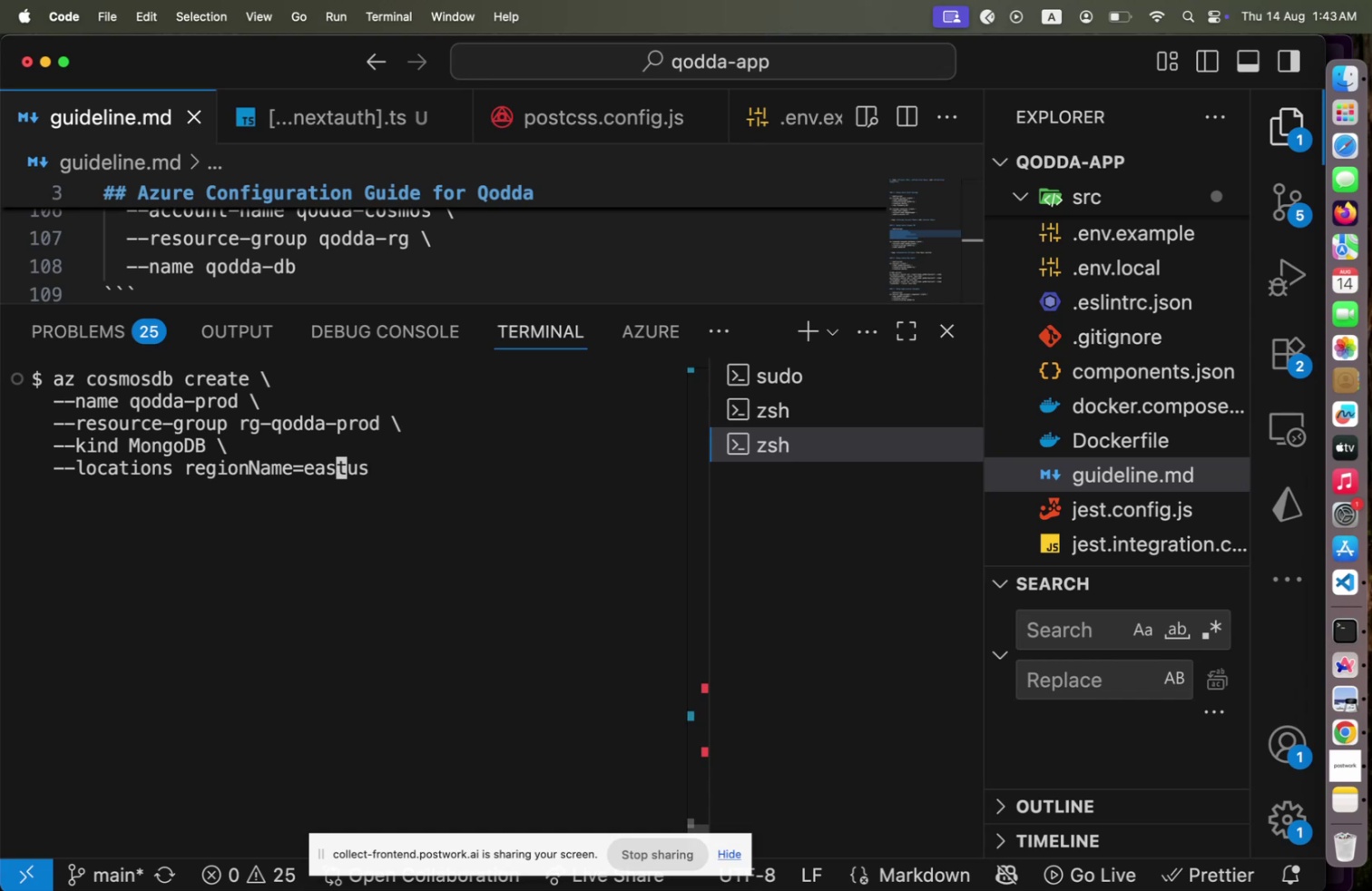 
key(ArrowLeft)
 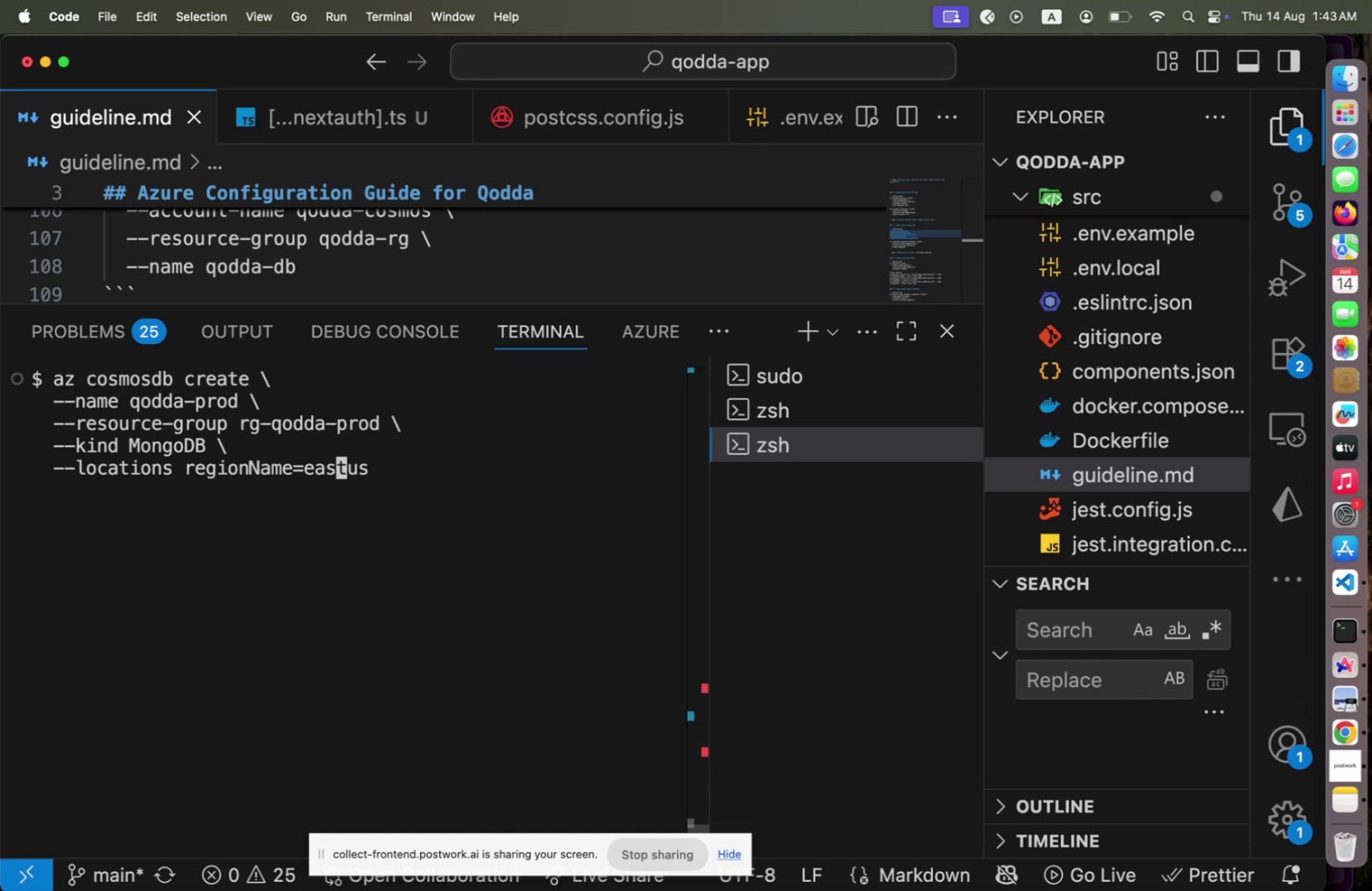 
key(ArrowLeft)
 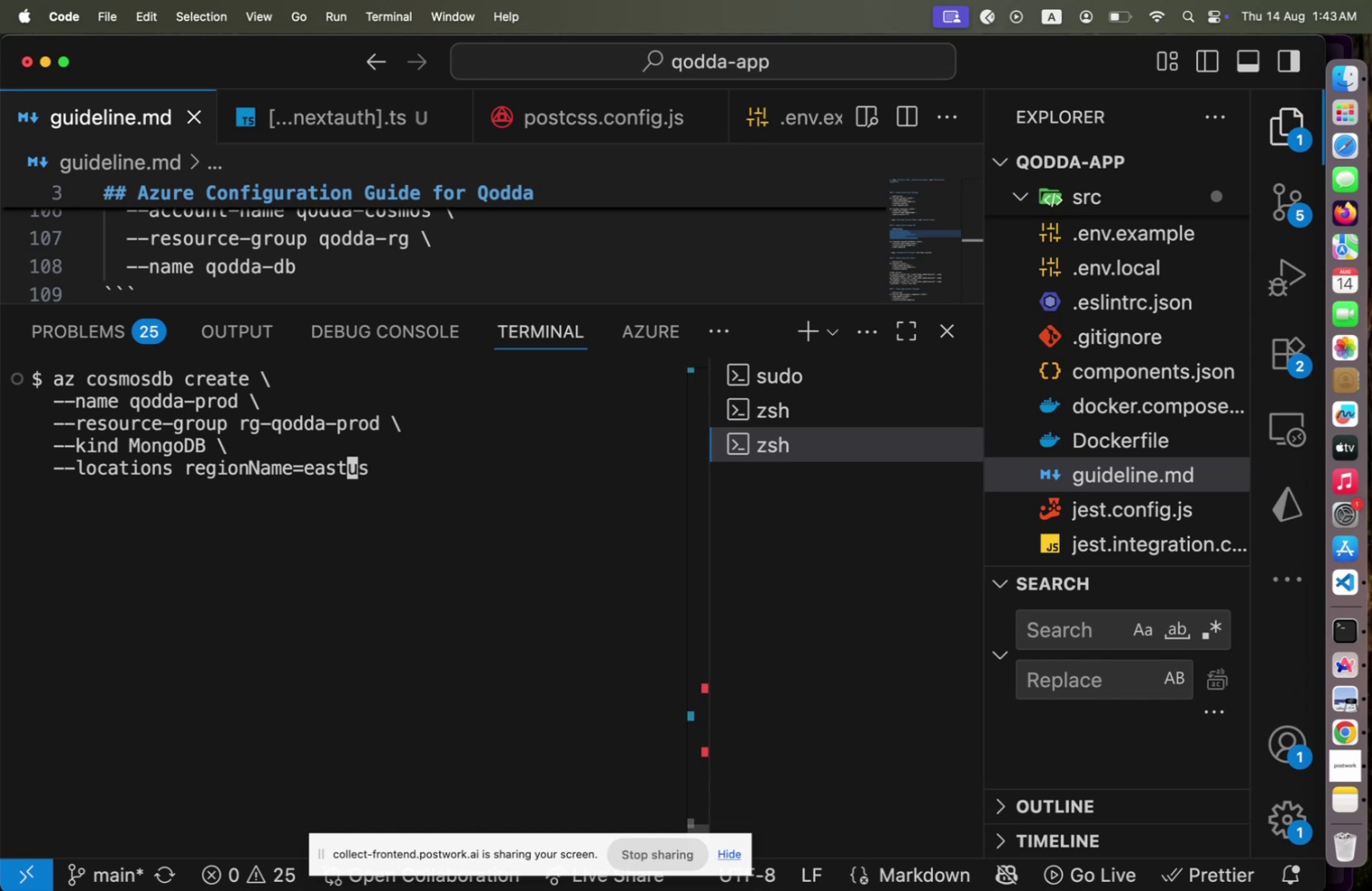 
key(ArrowRight)
 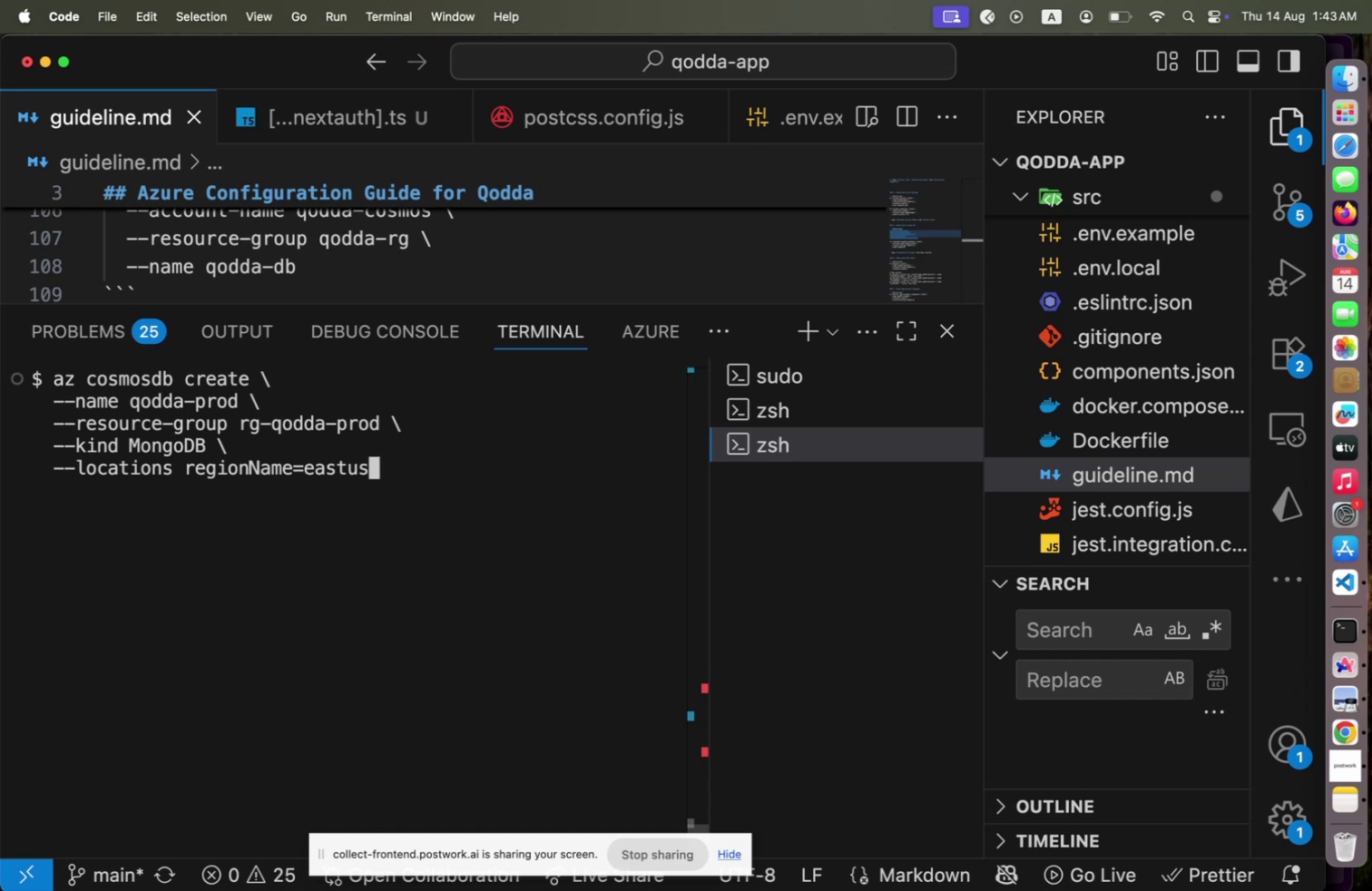 
key(ArrowRight)
 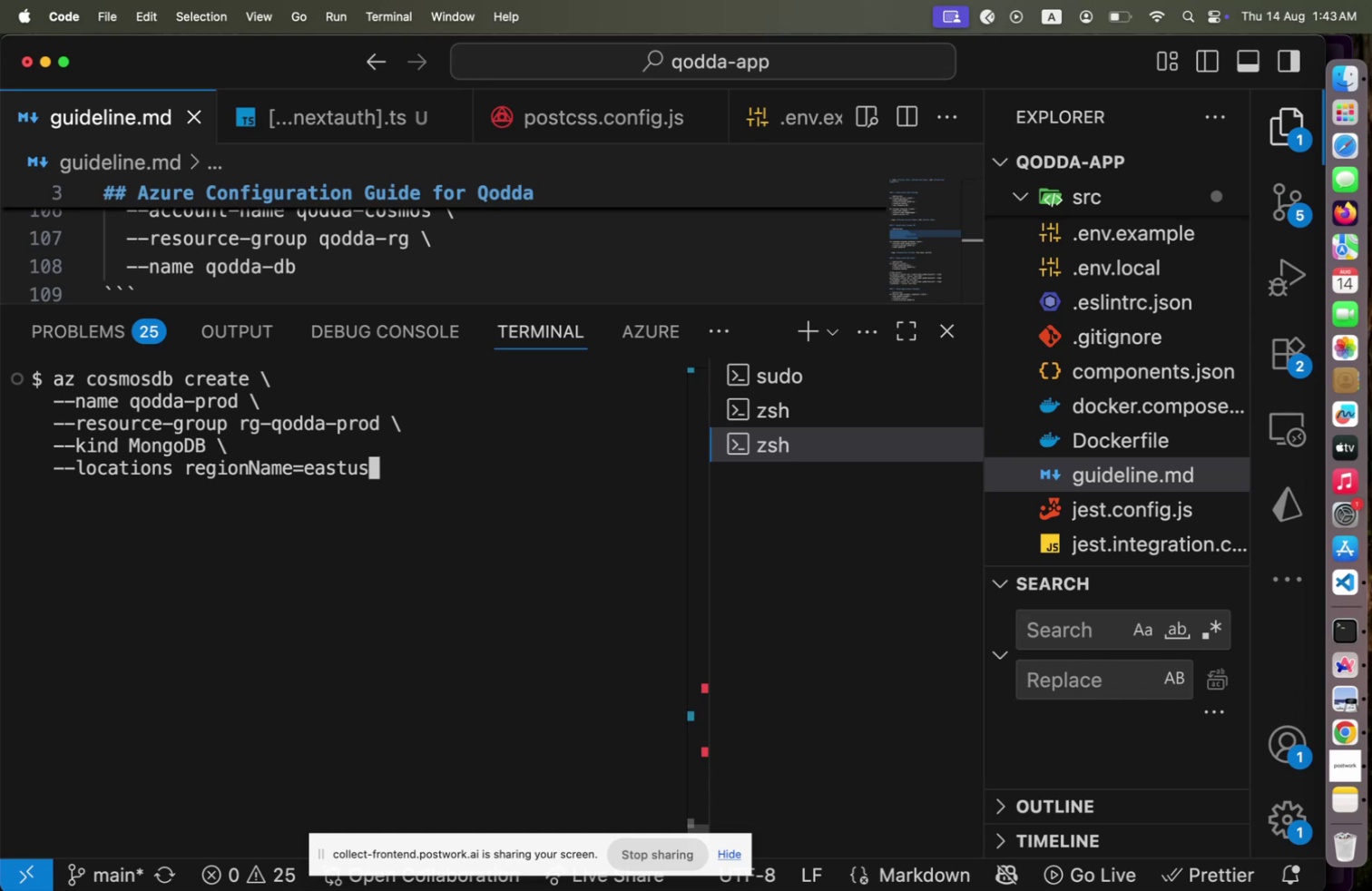 
key(ArrowRight)
 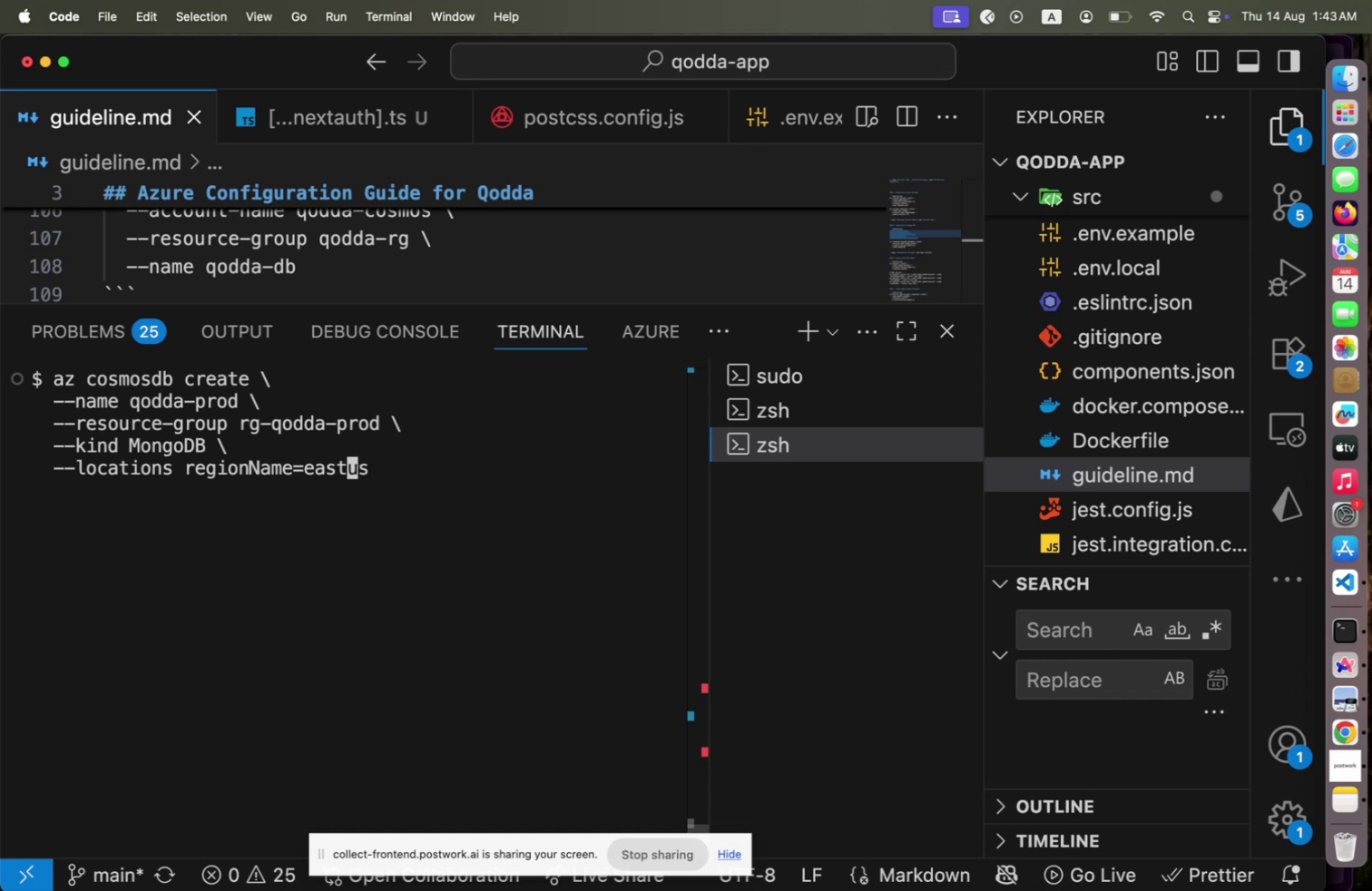 
key(ArrowLeft)
 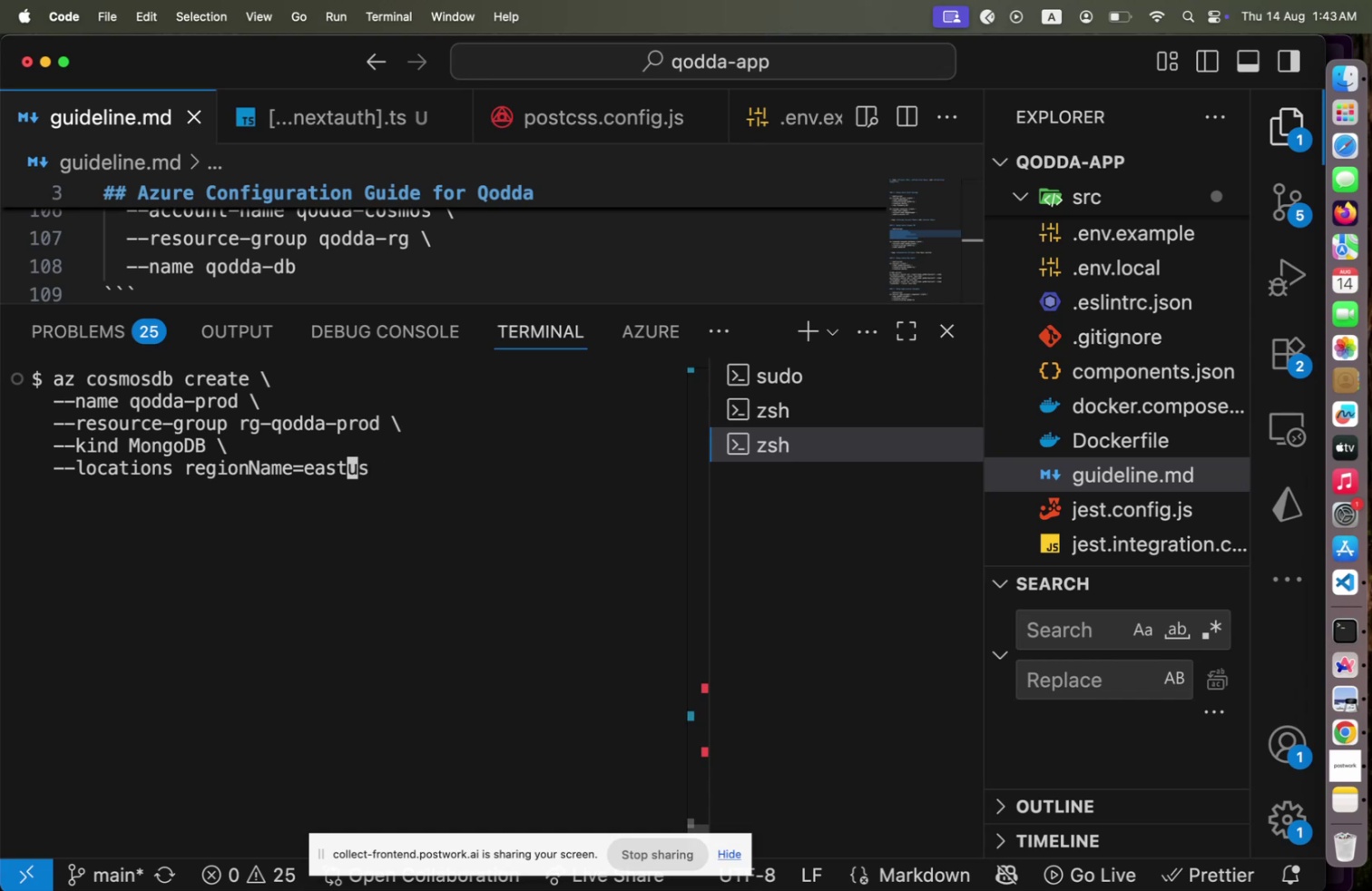 
key(ArrowLeft)
 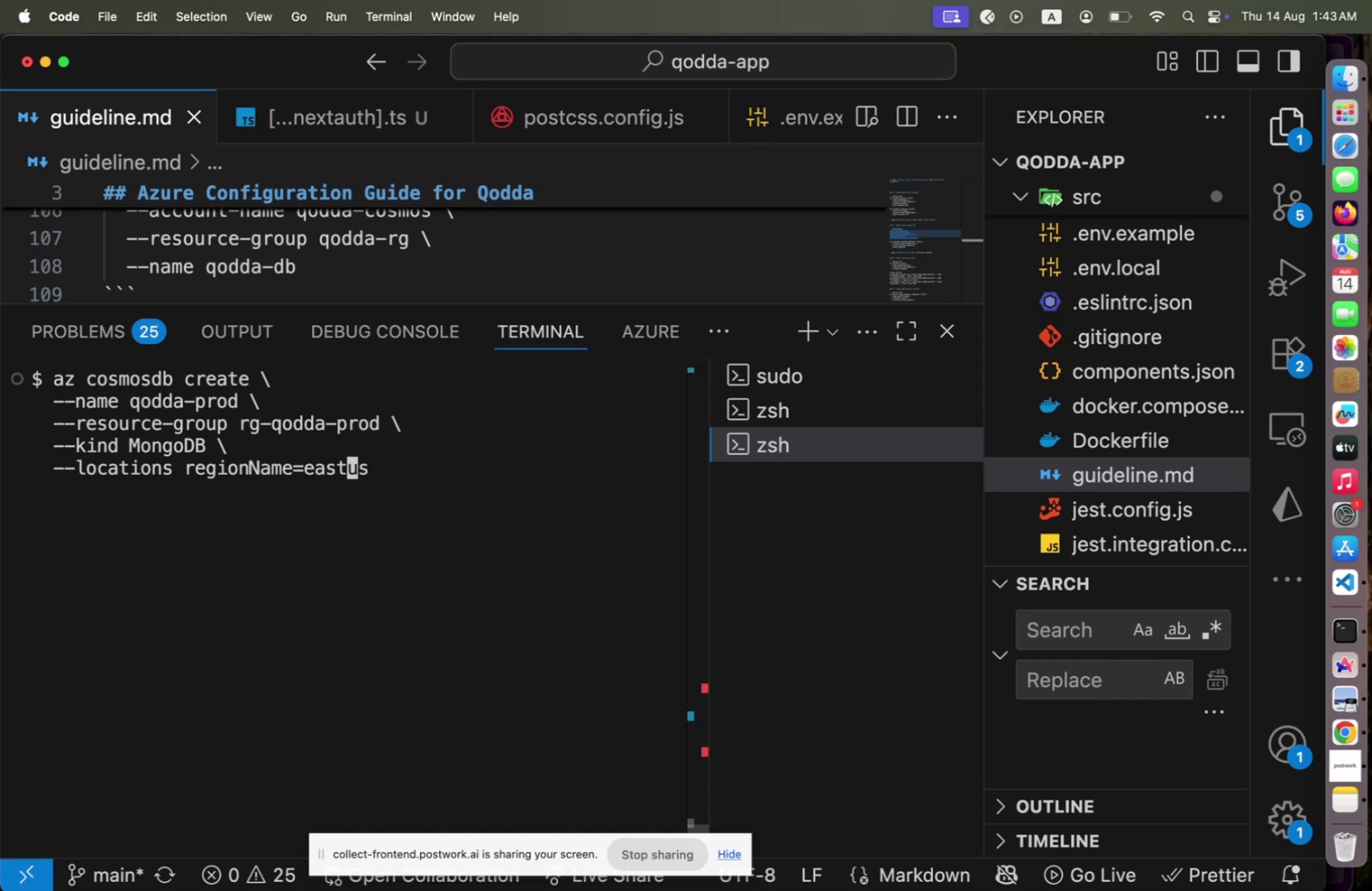 
key(Backspace)
key(Backspace)
key(Backspace)
key(Backspace)
type(sour)
key(Backspace)
type(thnorth)
 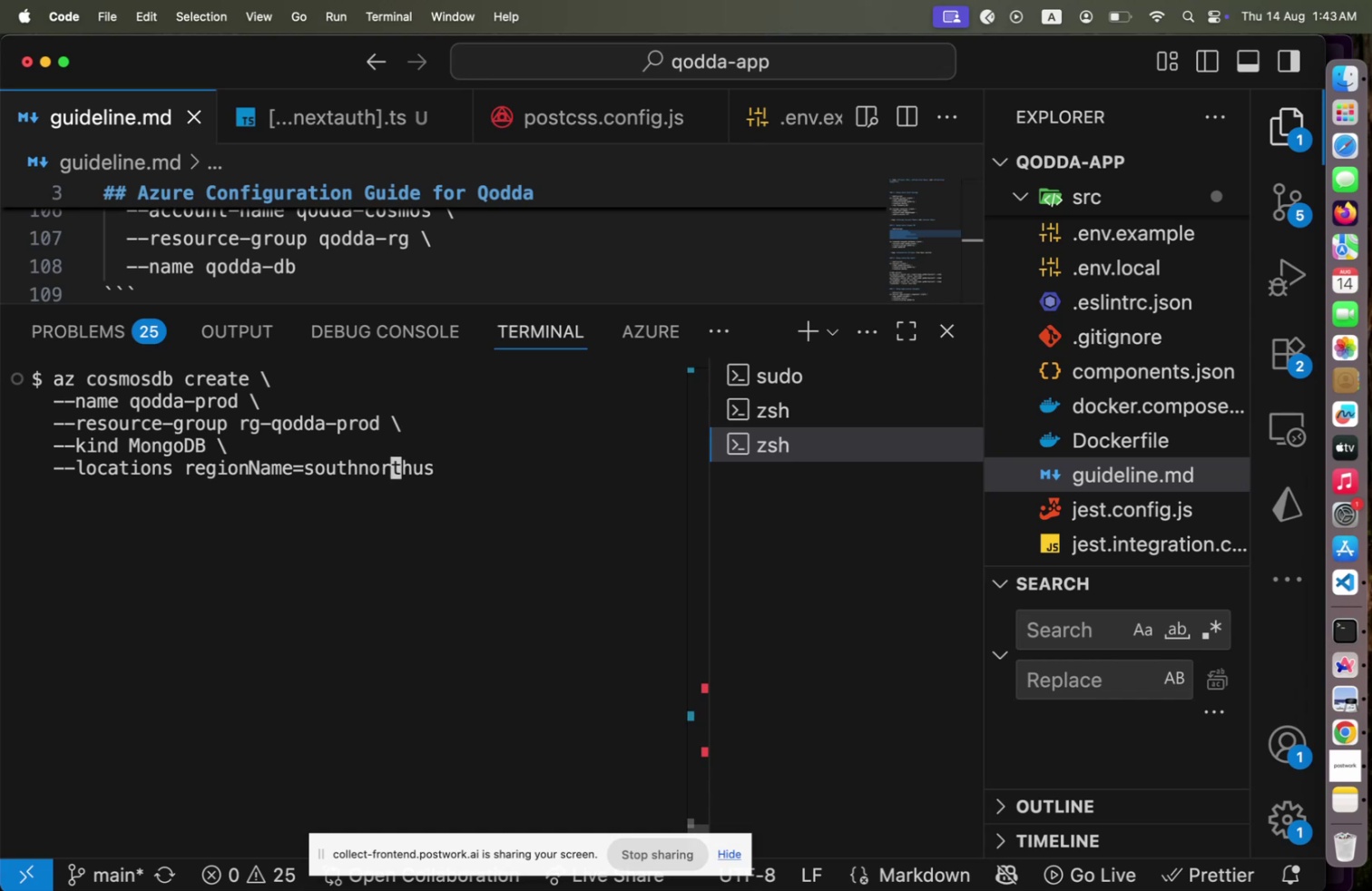 
key(ArrowLeft)
 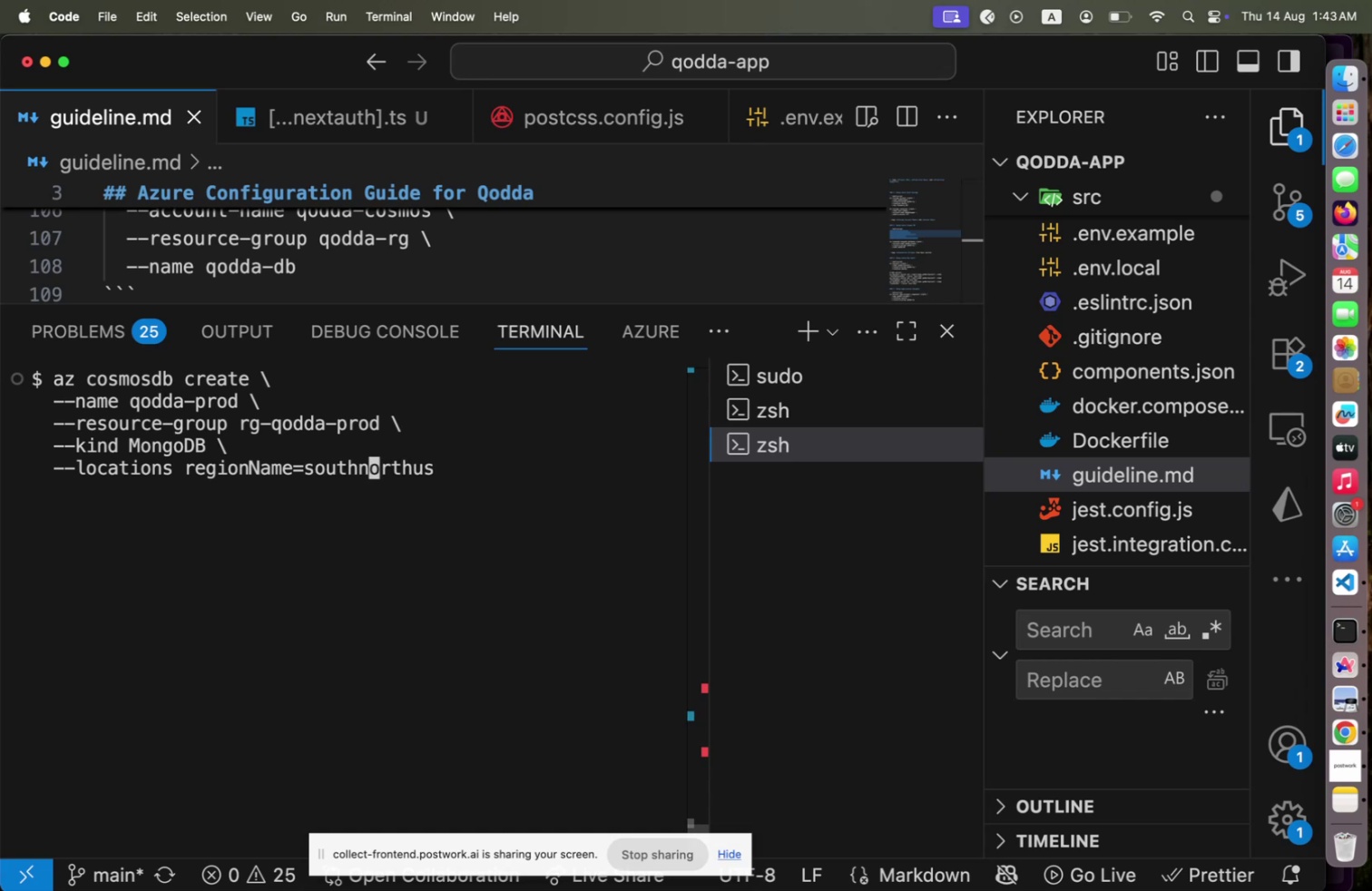 
key(ArrowLeft)
 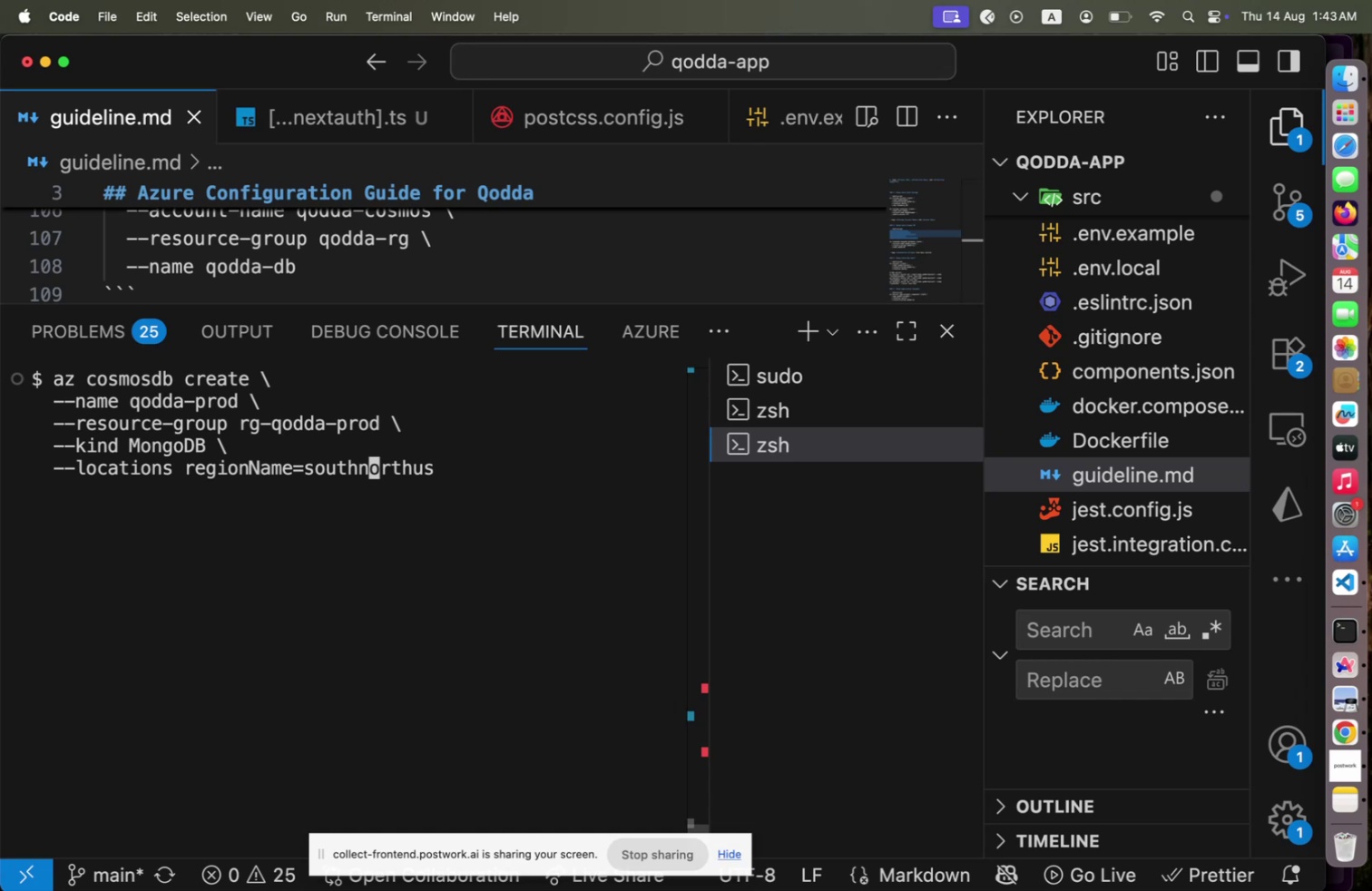 
key(ArrowLeft)
 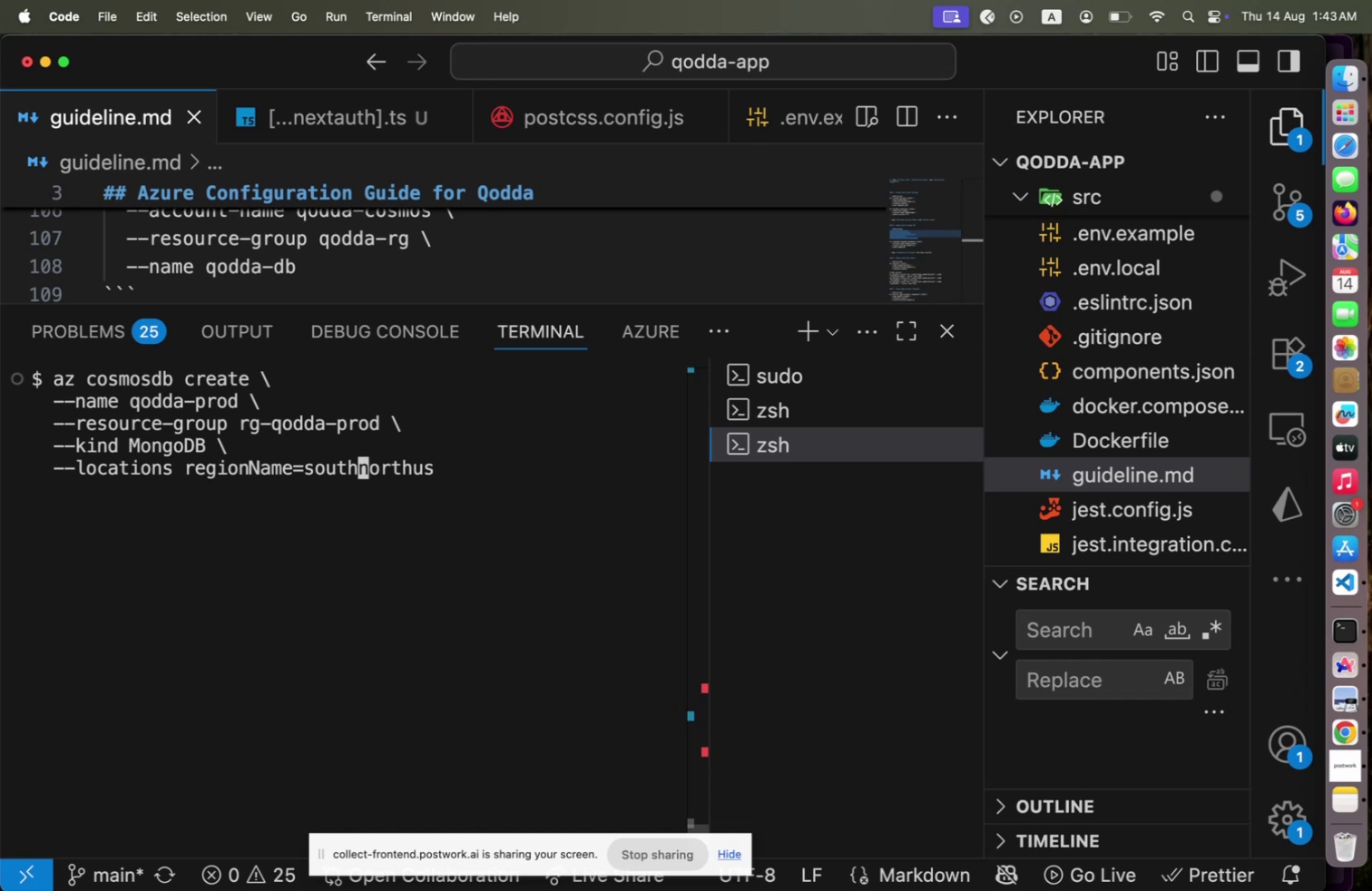 
key(ArrowLeft)
 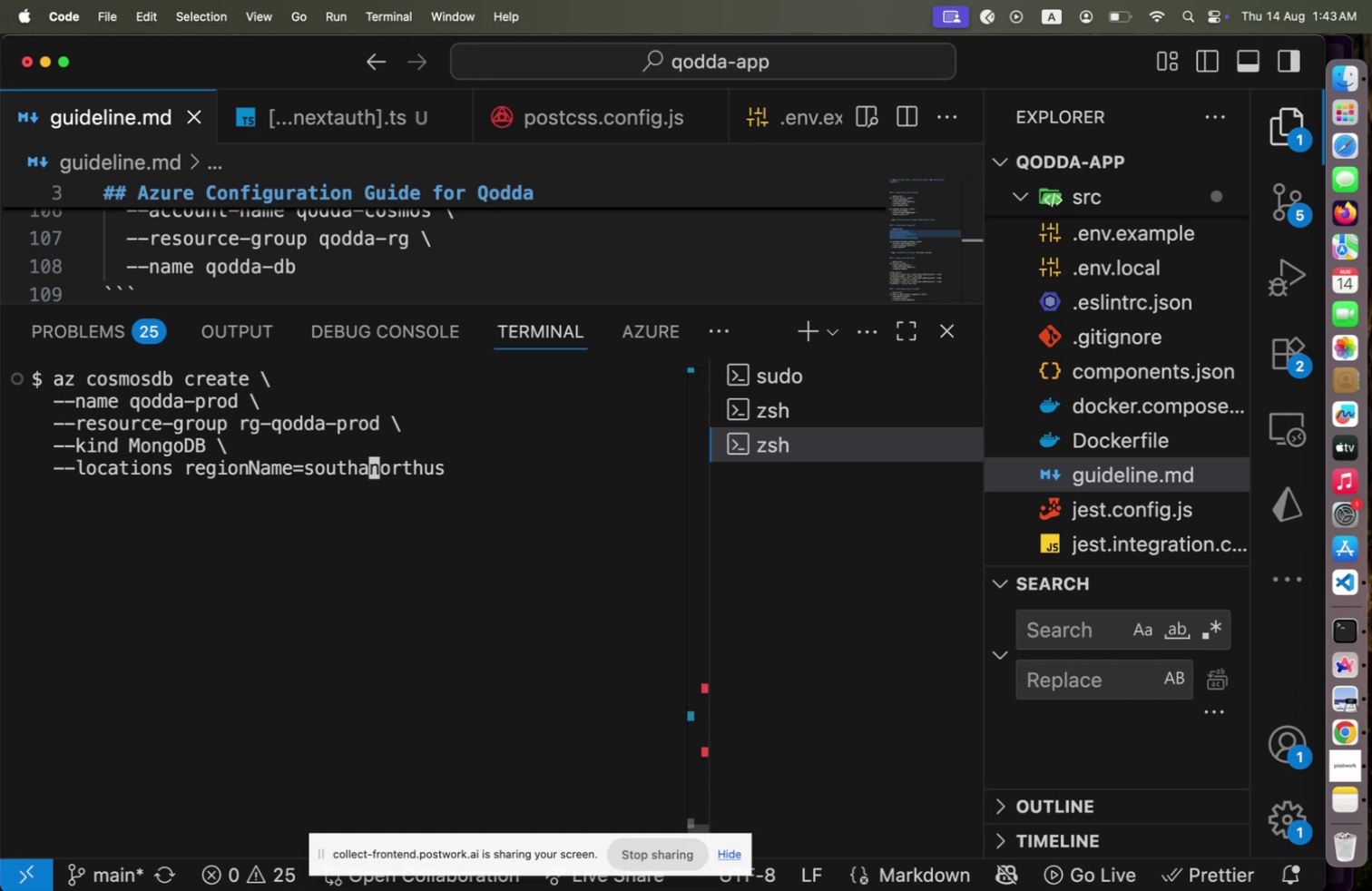 
key(ArrowLeft)
 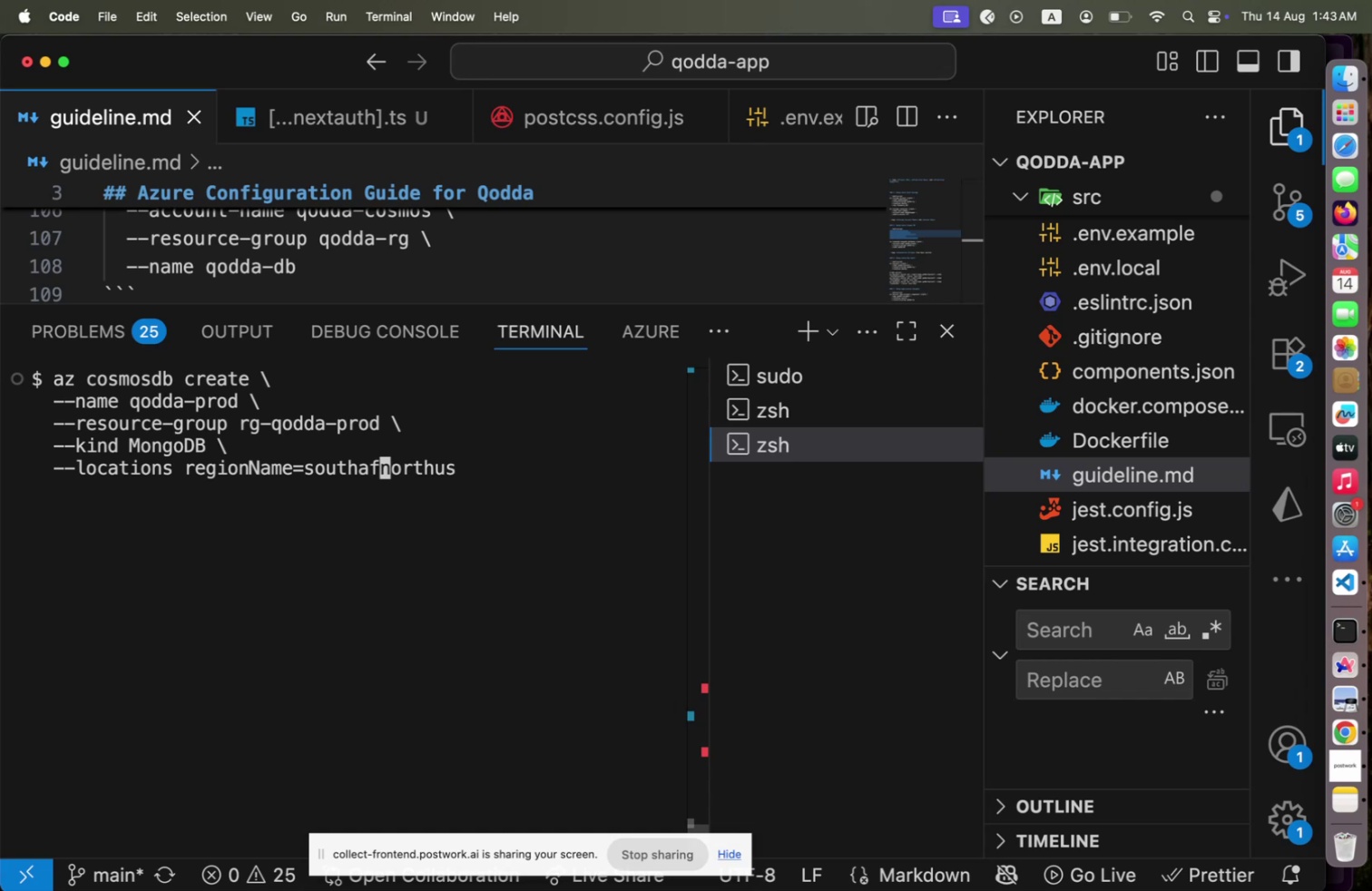 
type(africa)
 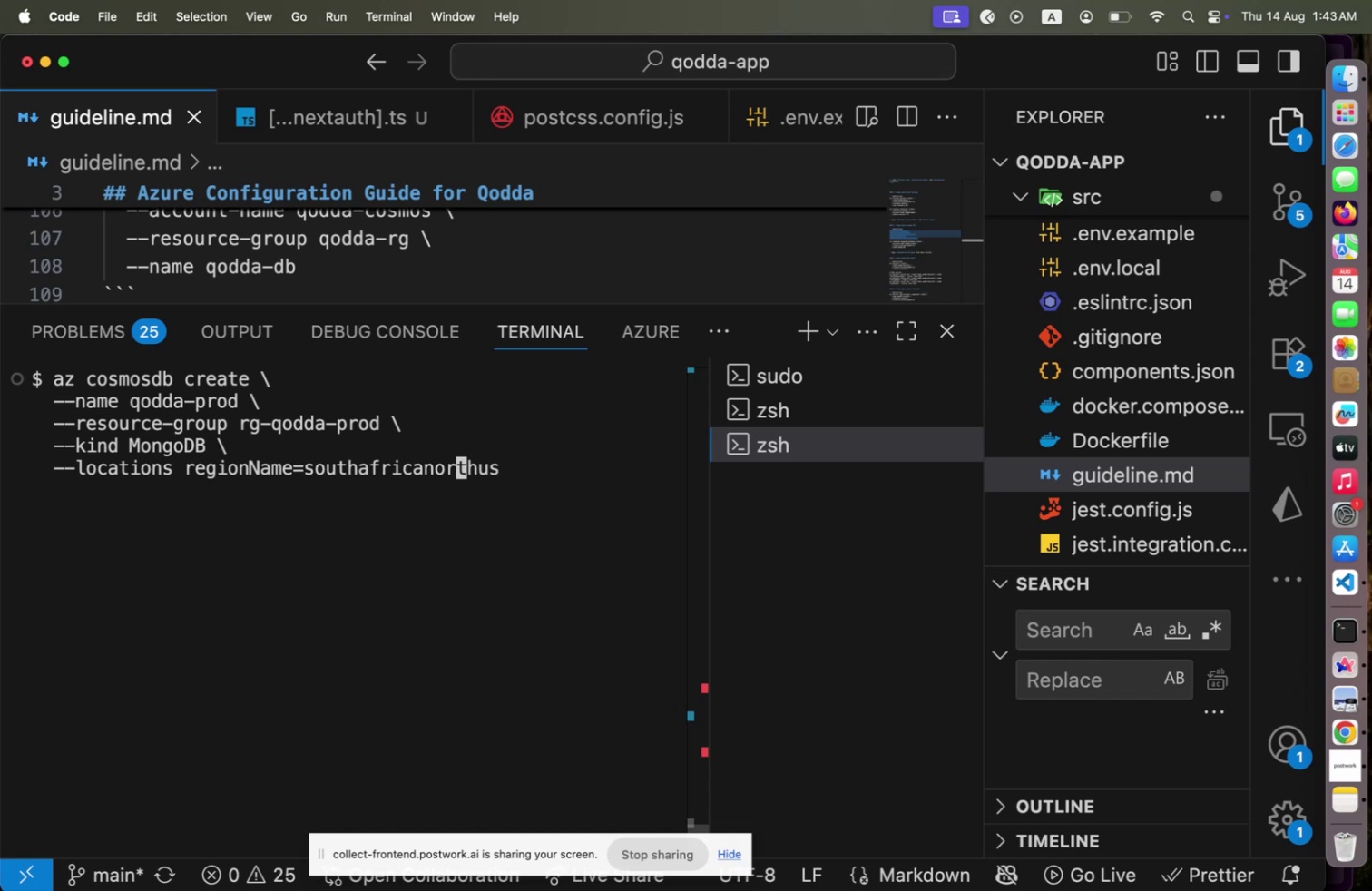 
key(ArrowRight)
 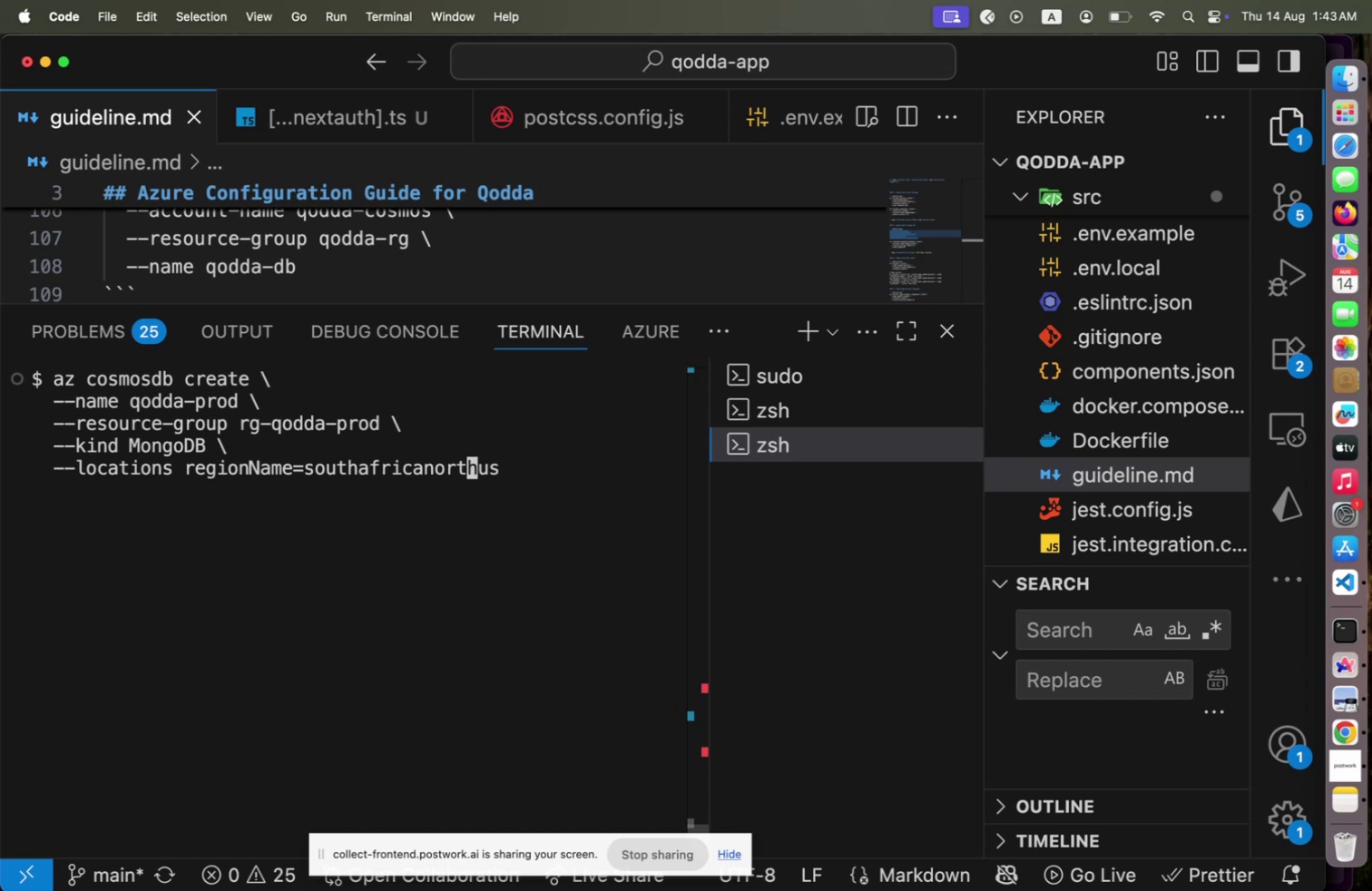 
key(ArrowRight)
 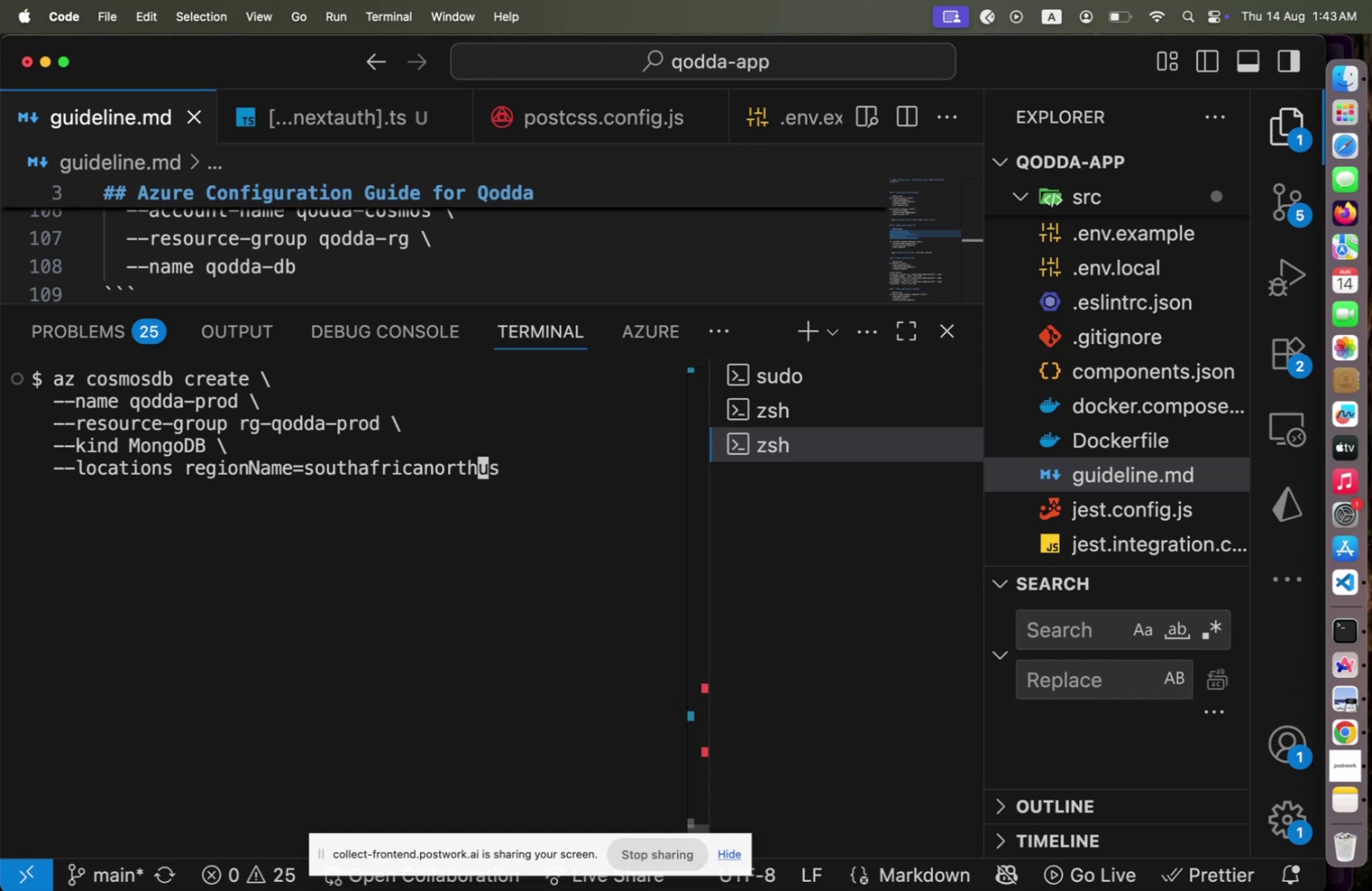 
key(ArrowRight)
 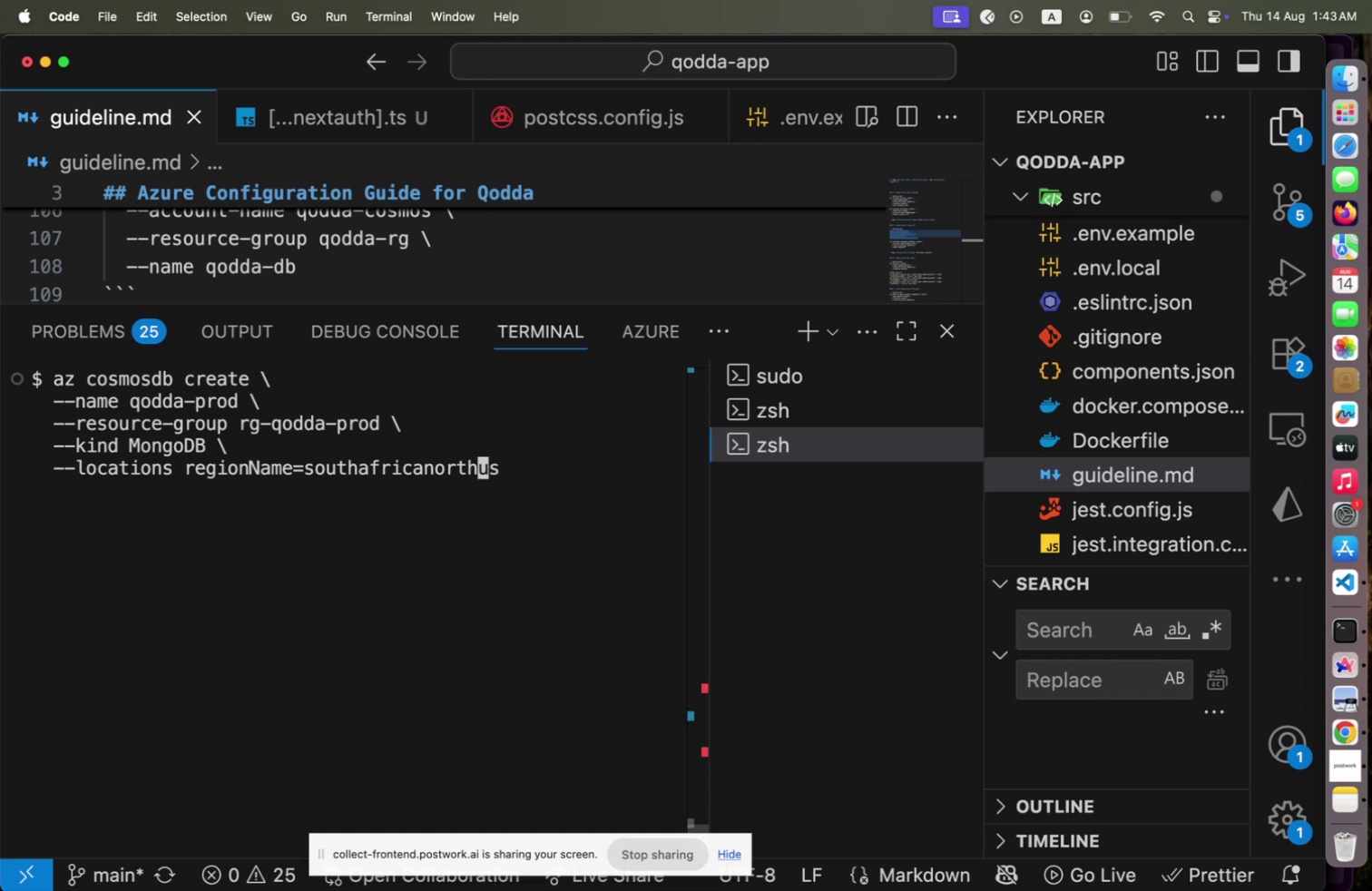 
key(ArrowRight)
 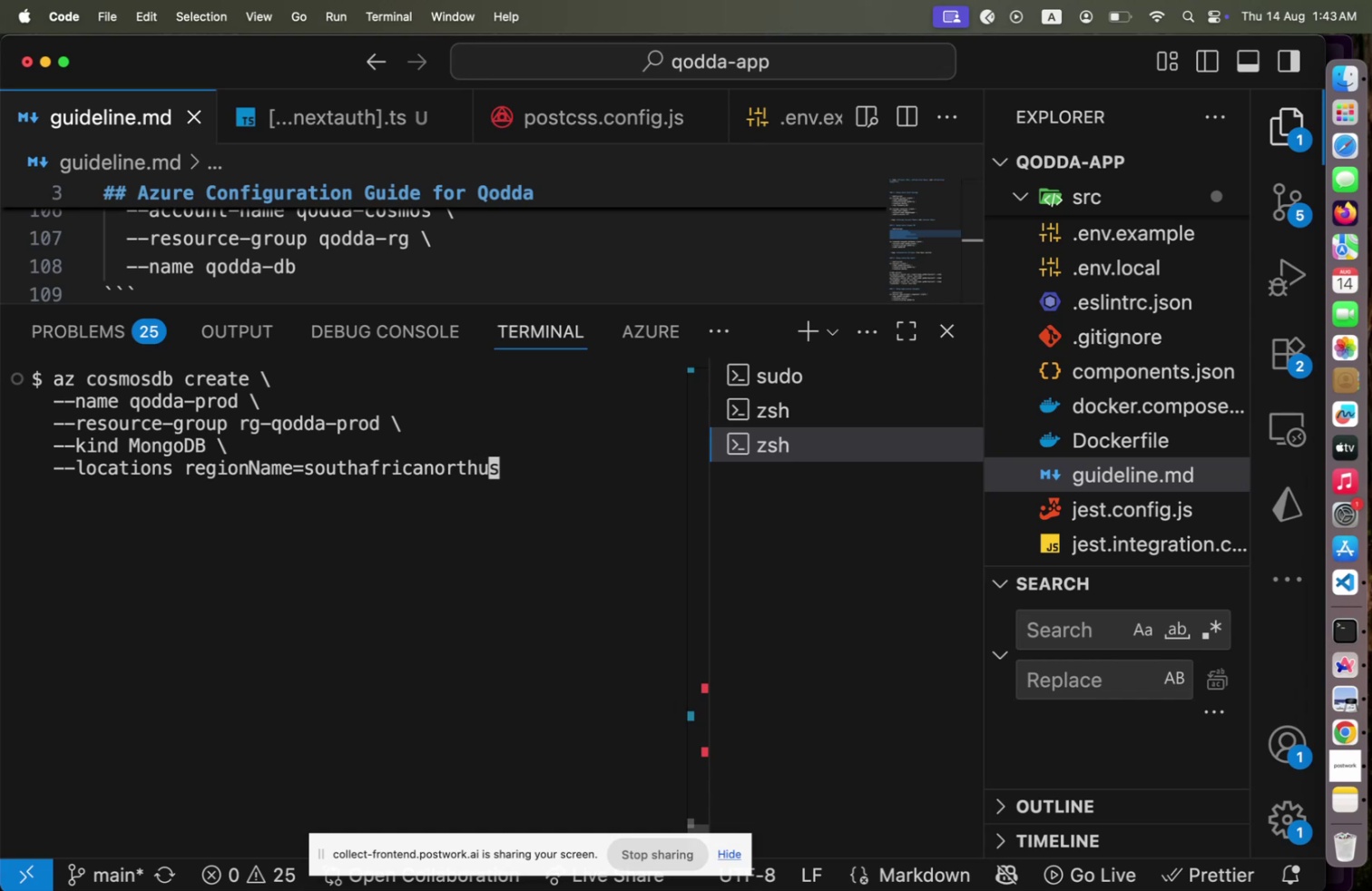 
key(ArrowRight)
 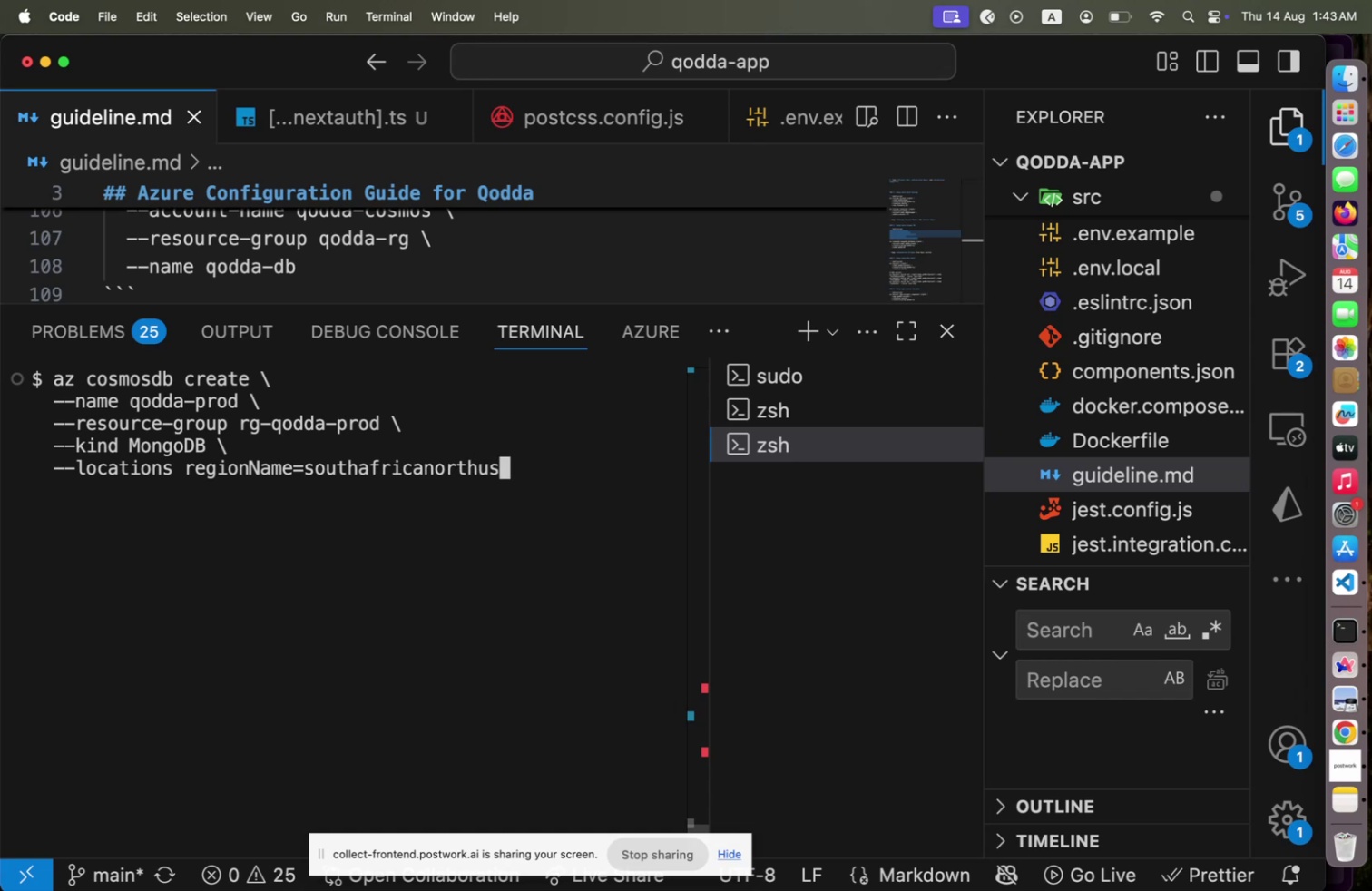 
key(ArrowRight)
 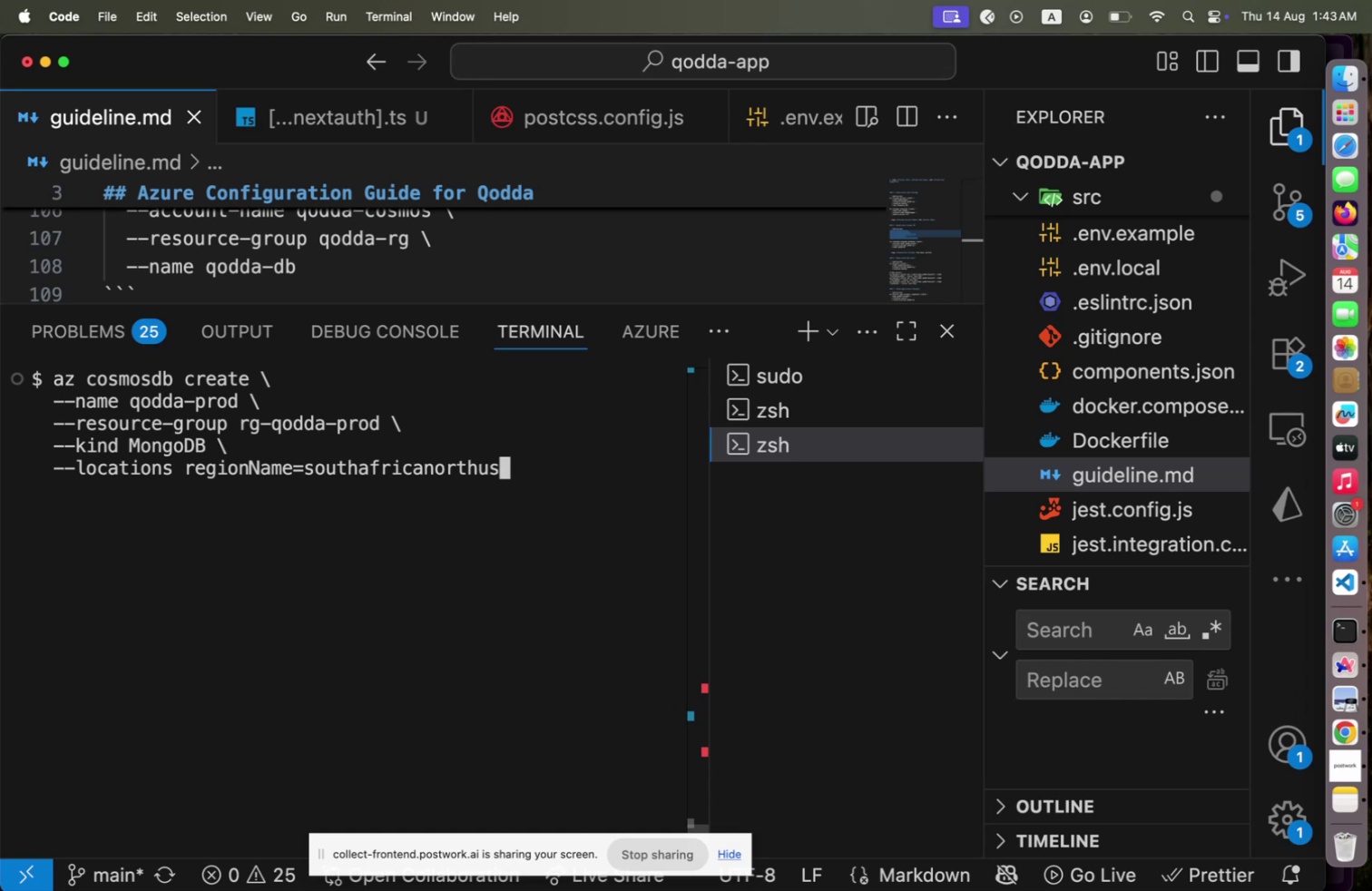 
key(ArrowRight)
 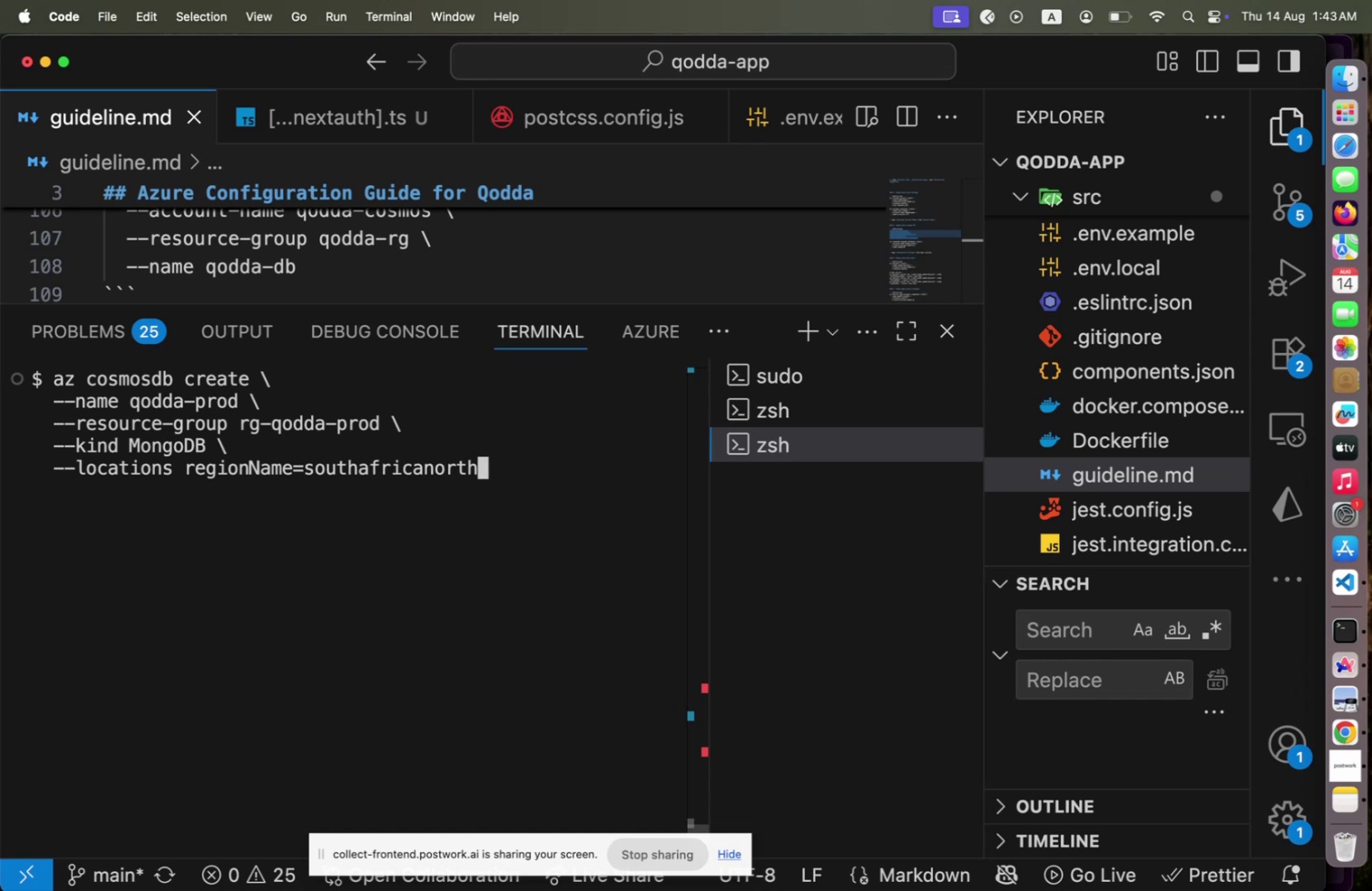 
key(Backspace)
 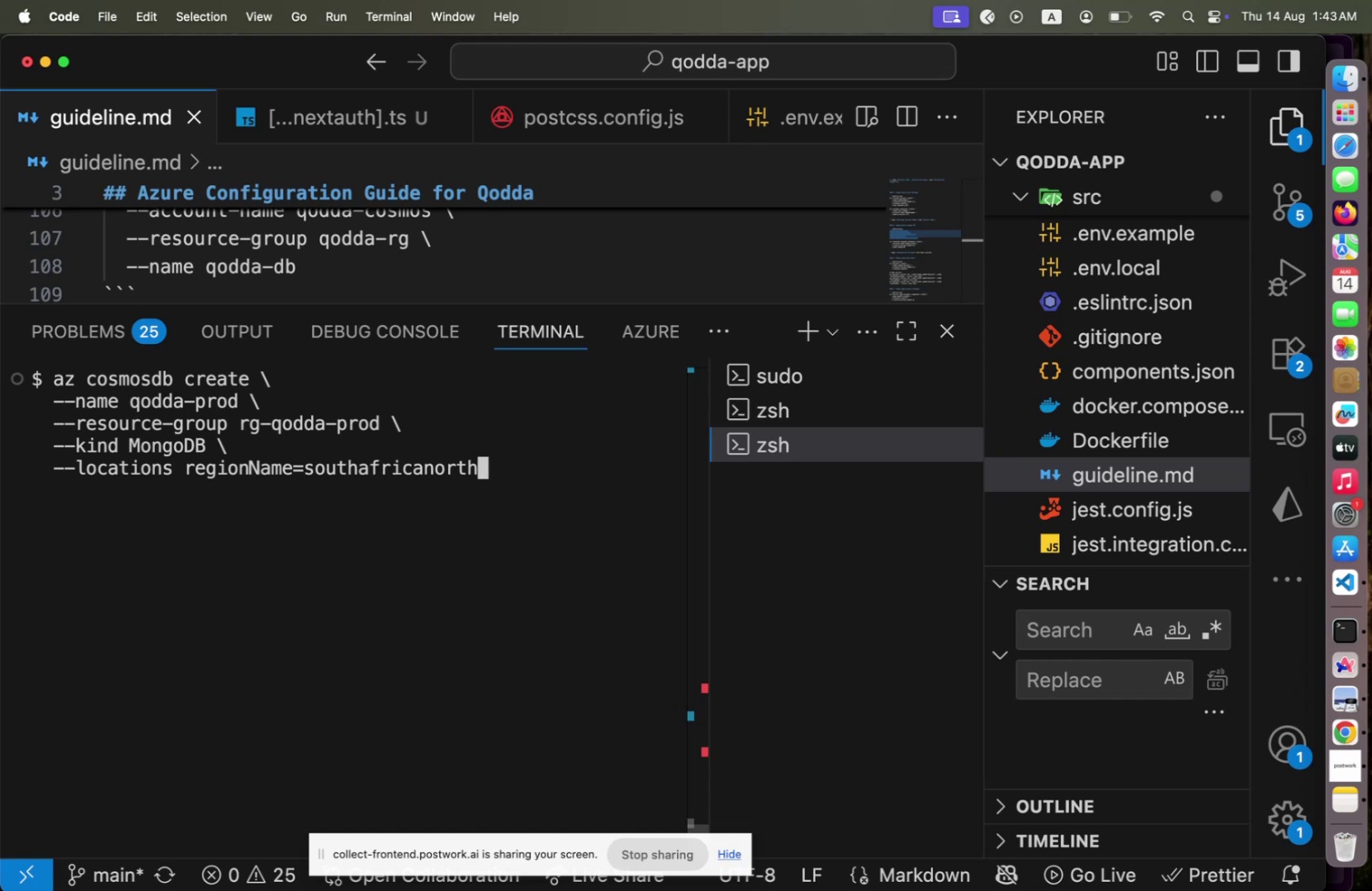 
key(Backspace)
 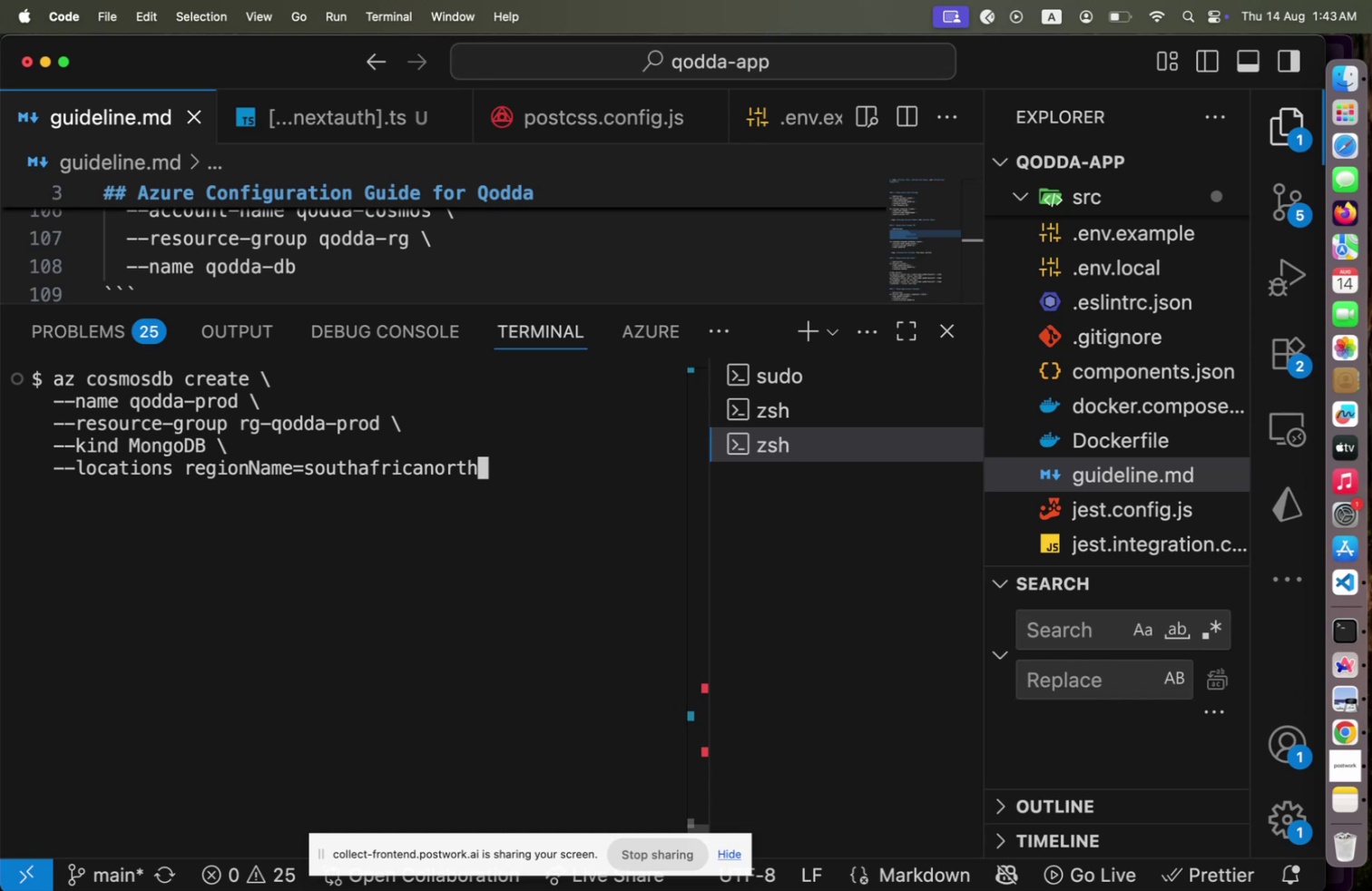 
key(Enter)
 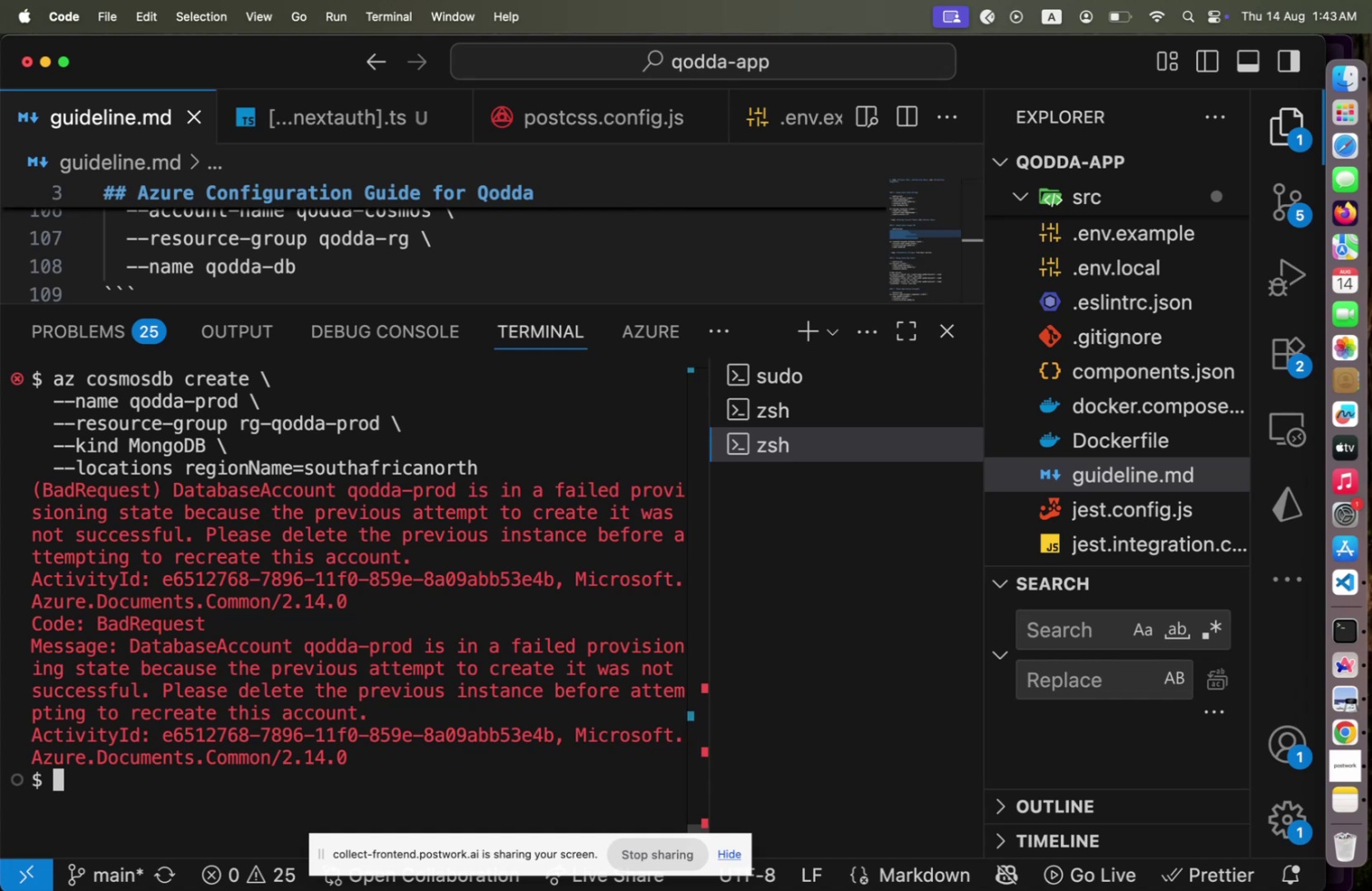 
wait(26.66)
 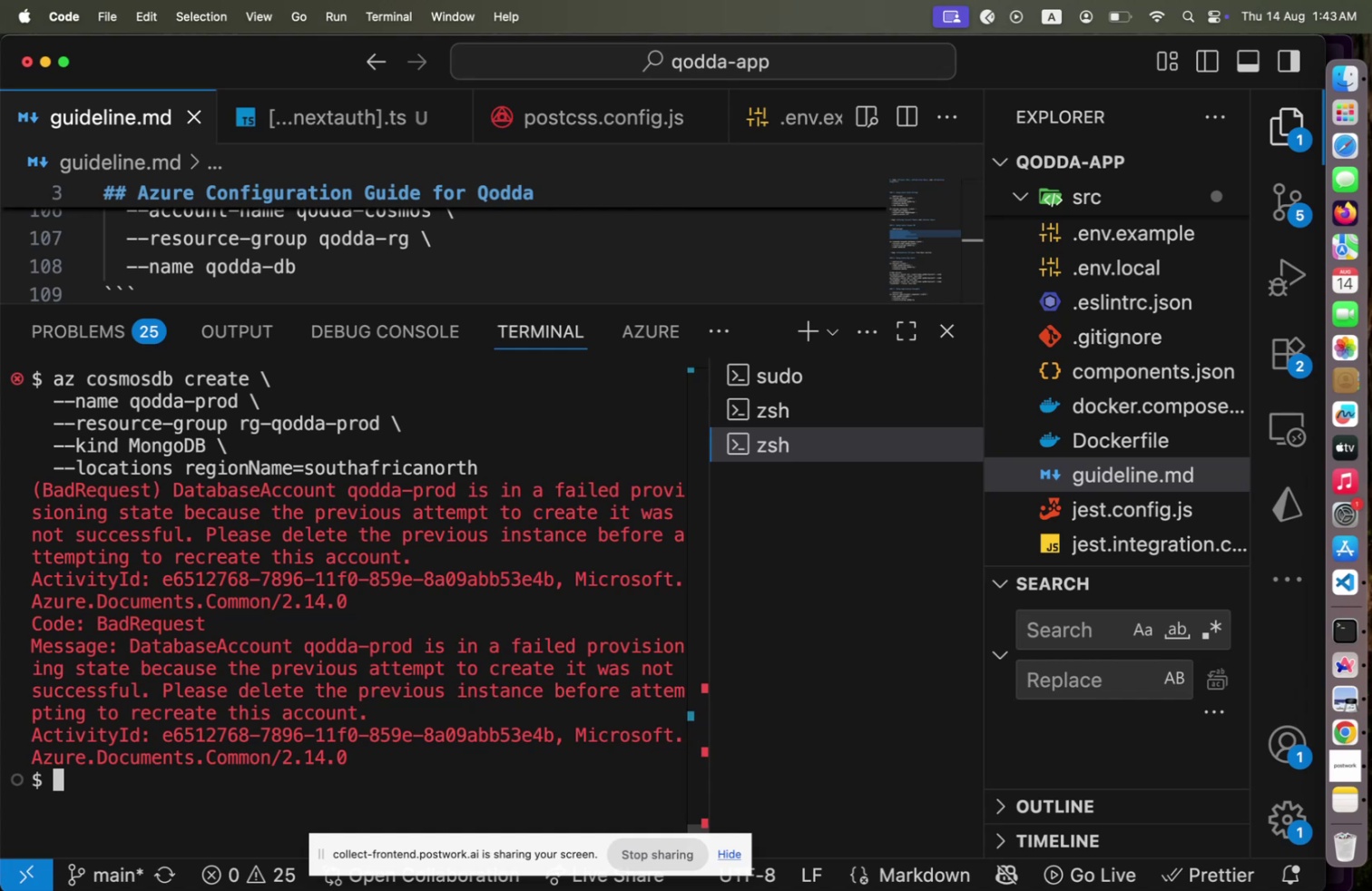 
key(Meta+CommandLeft)
 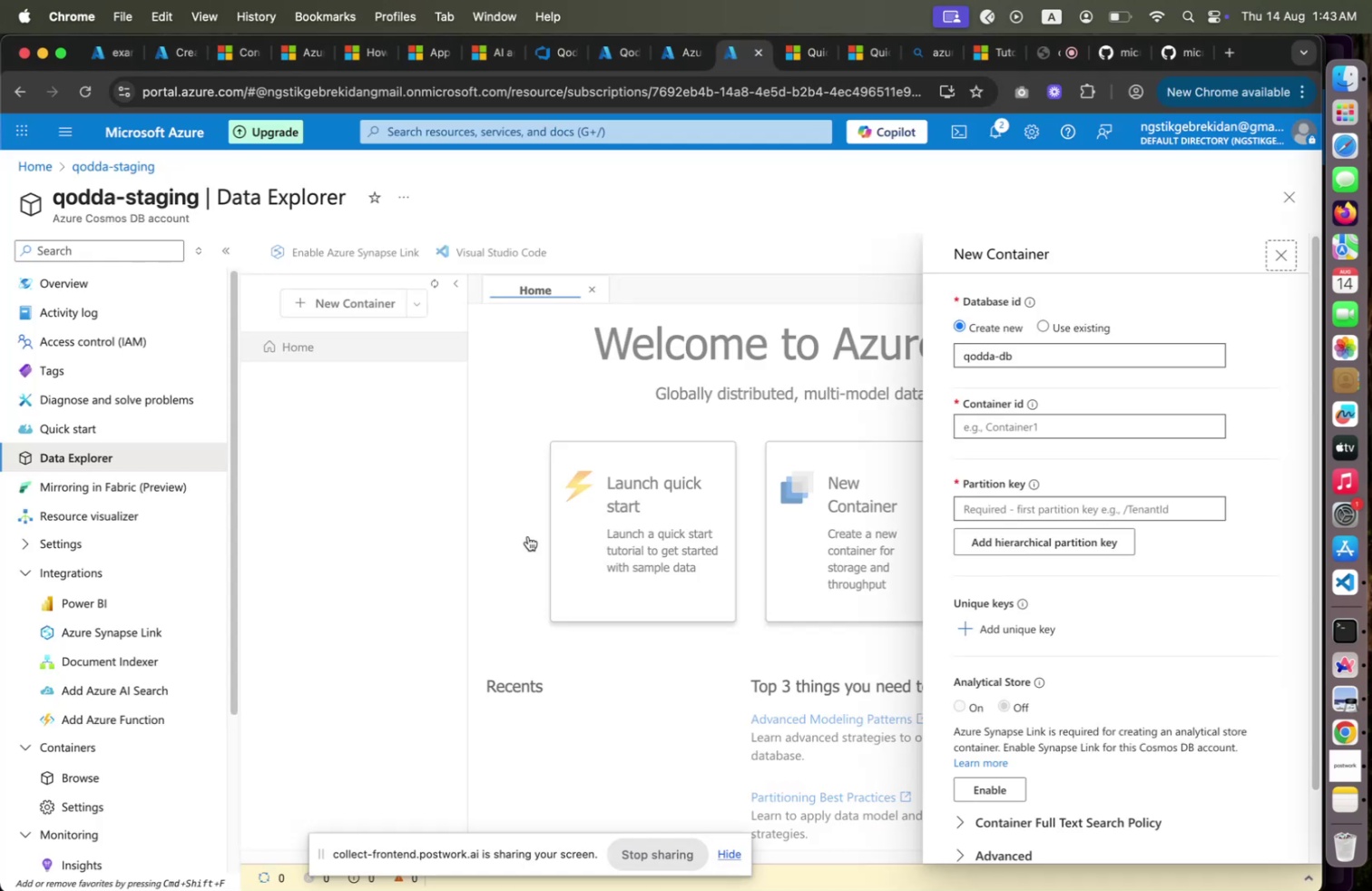 
key(Meta+Tab)
 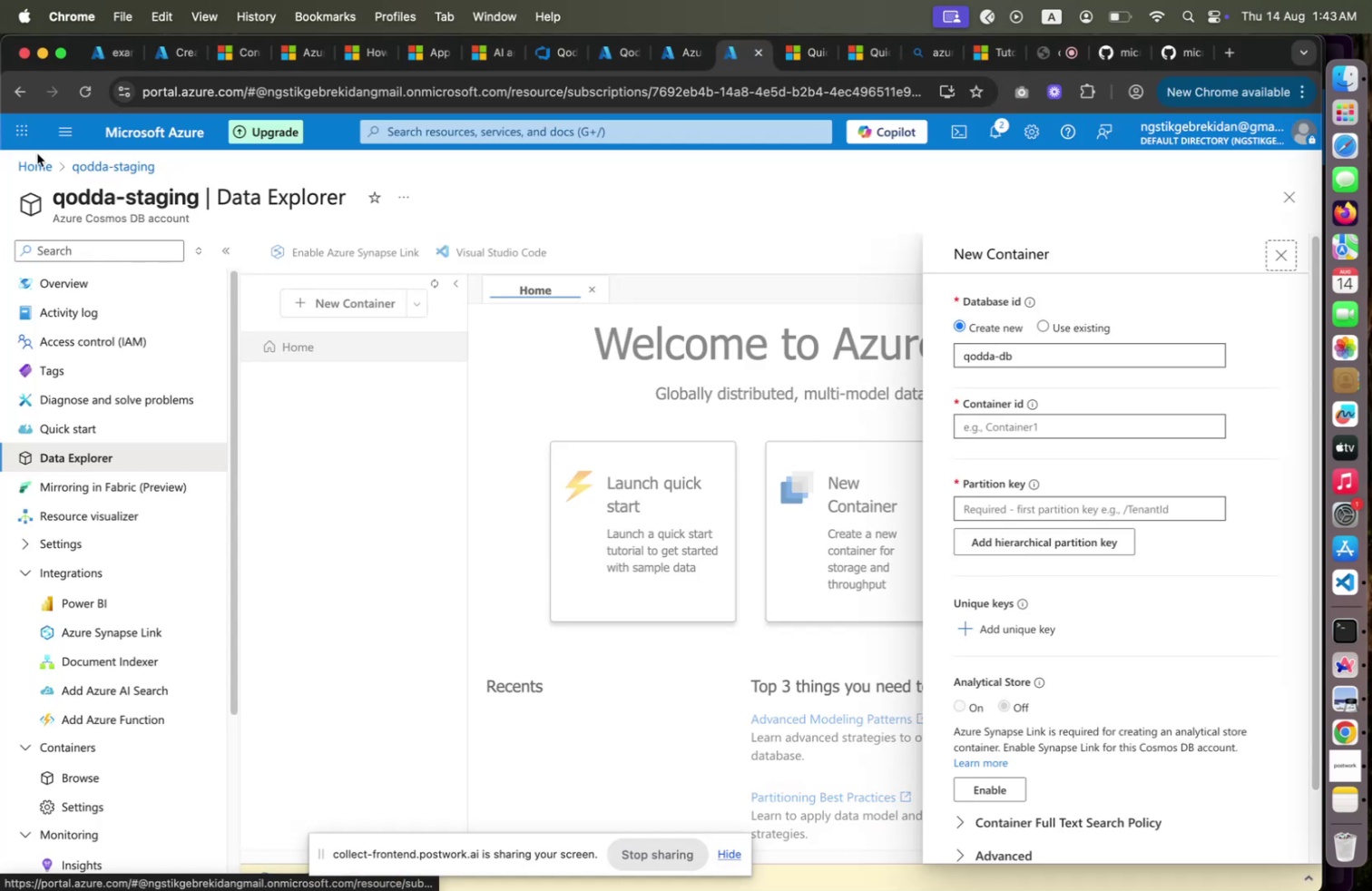 
left_click([36, 164])
 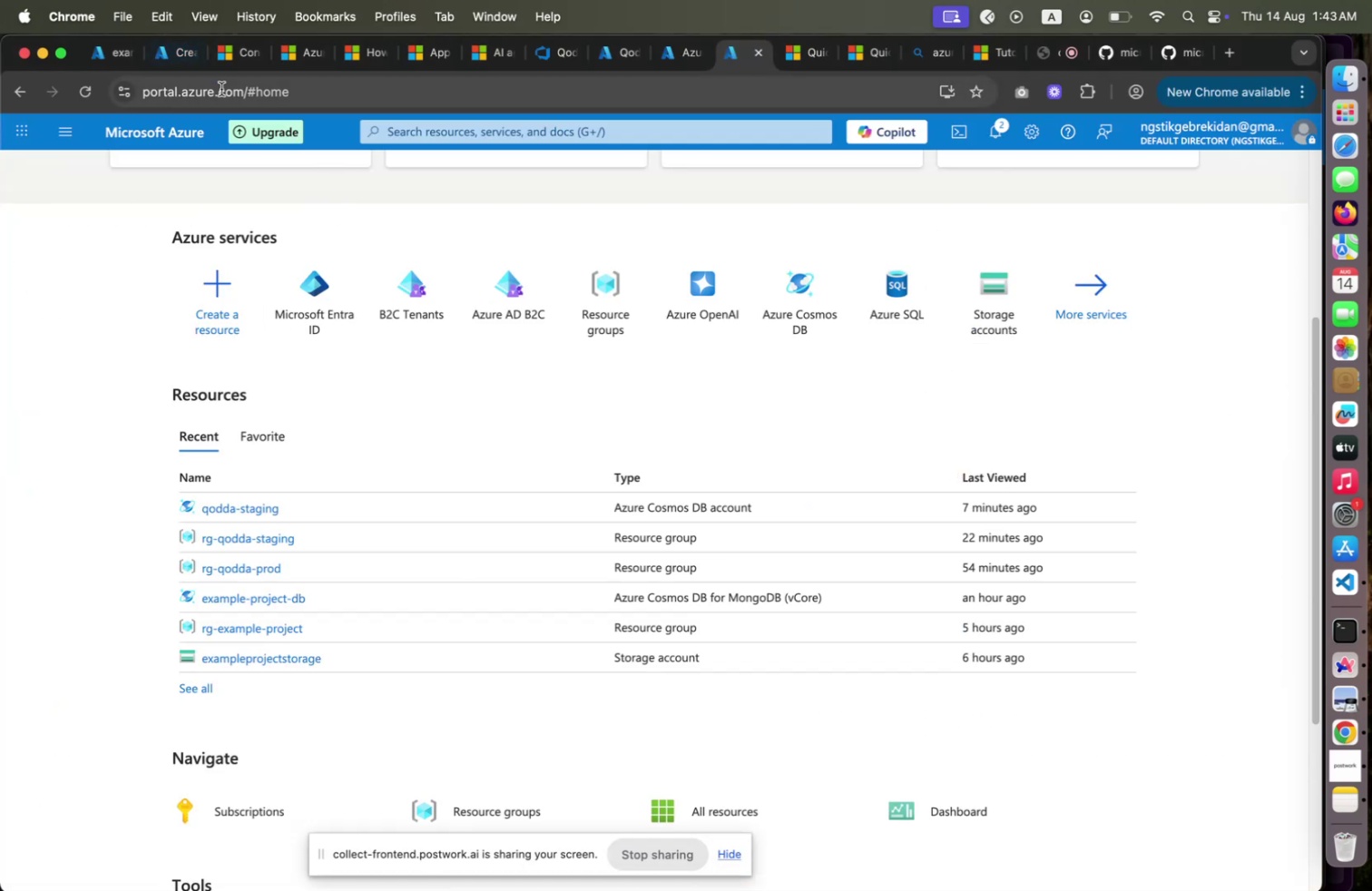 
left_click([221, 89])
 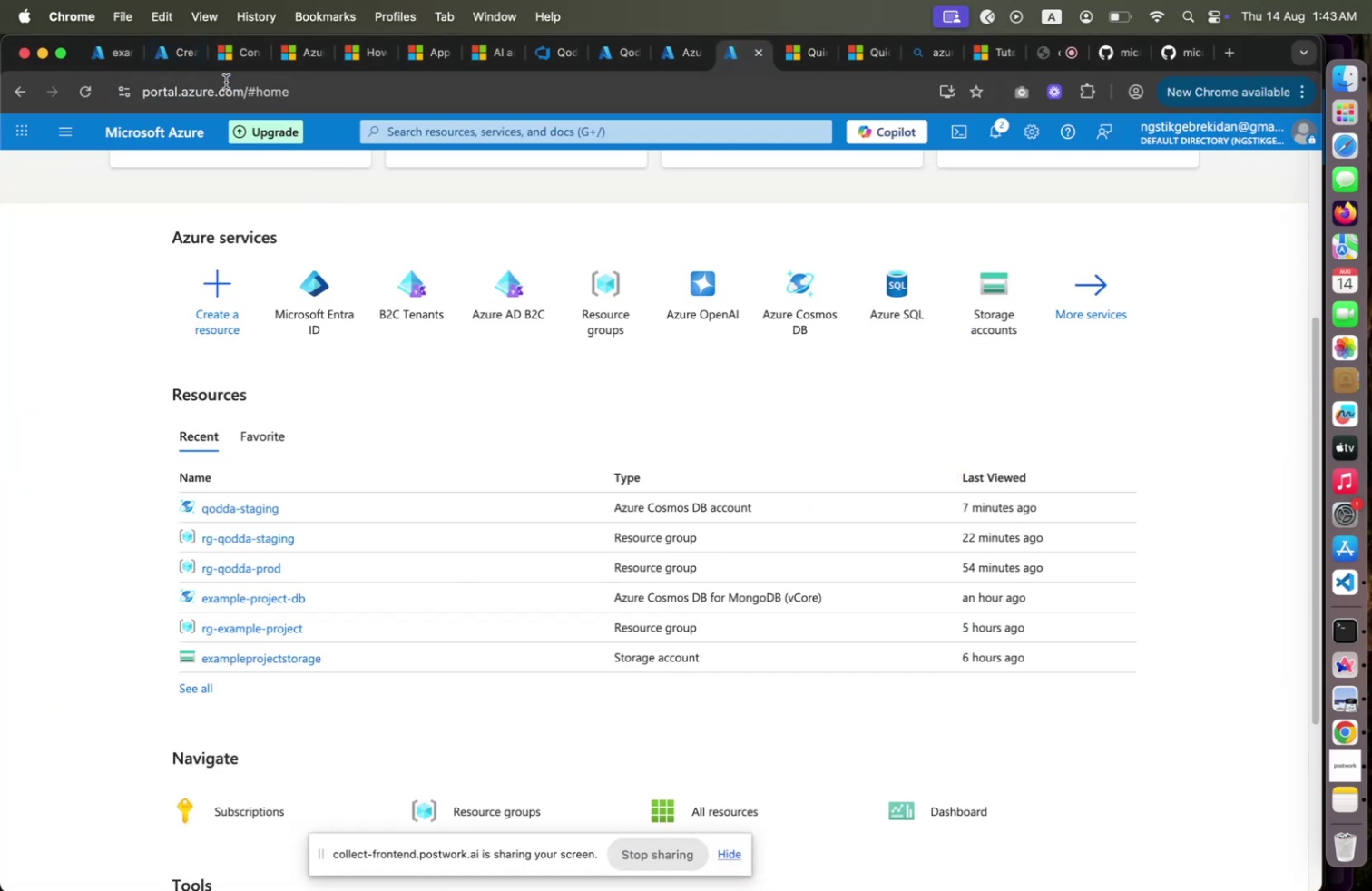 
key(Enter)
 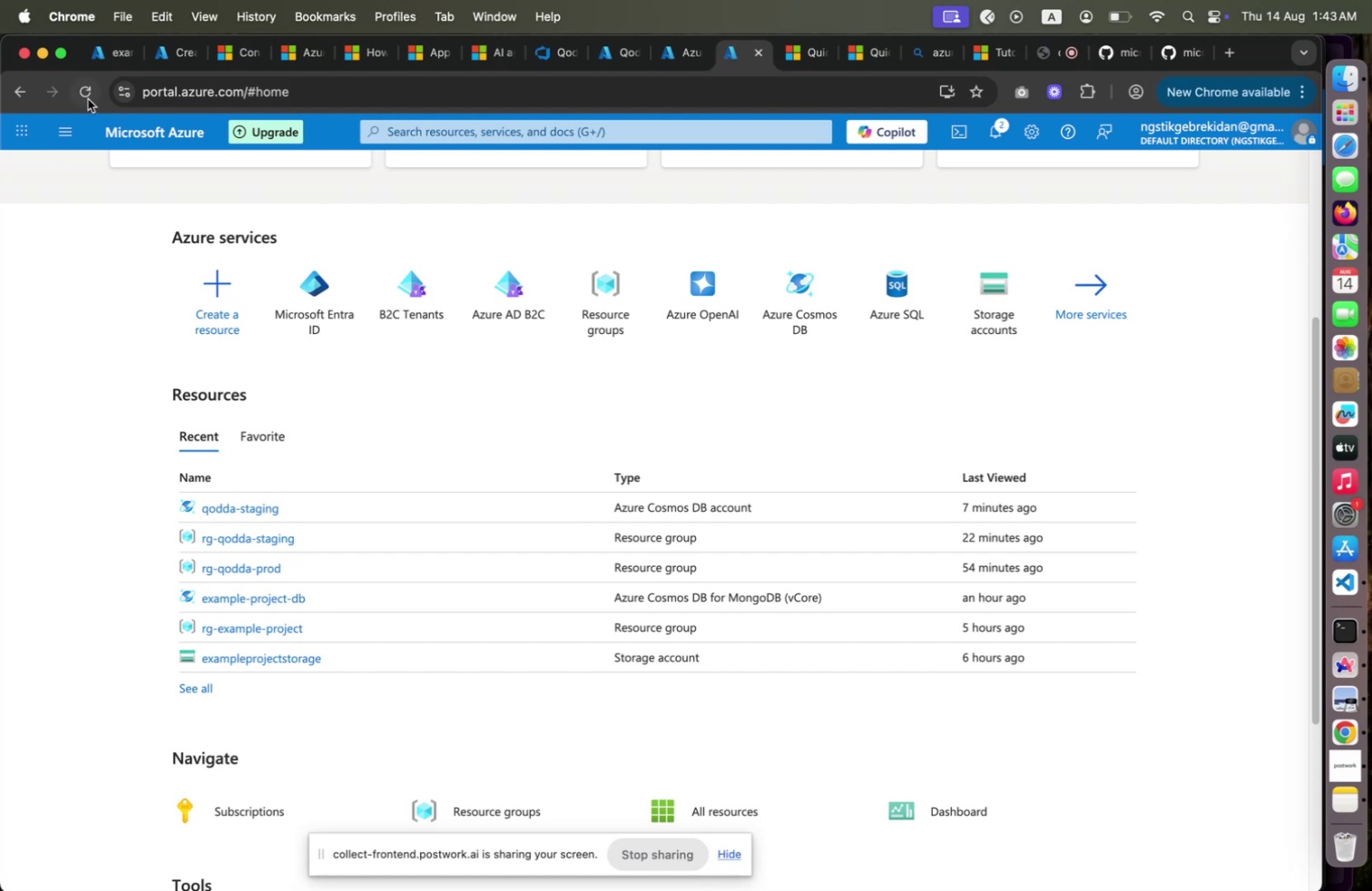 
left_click([87, 96])
 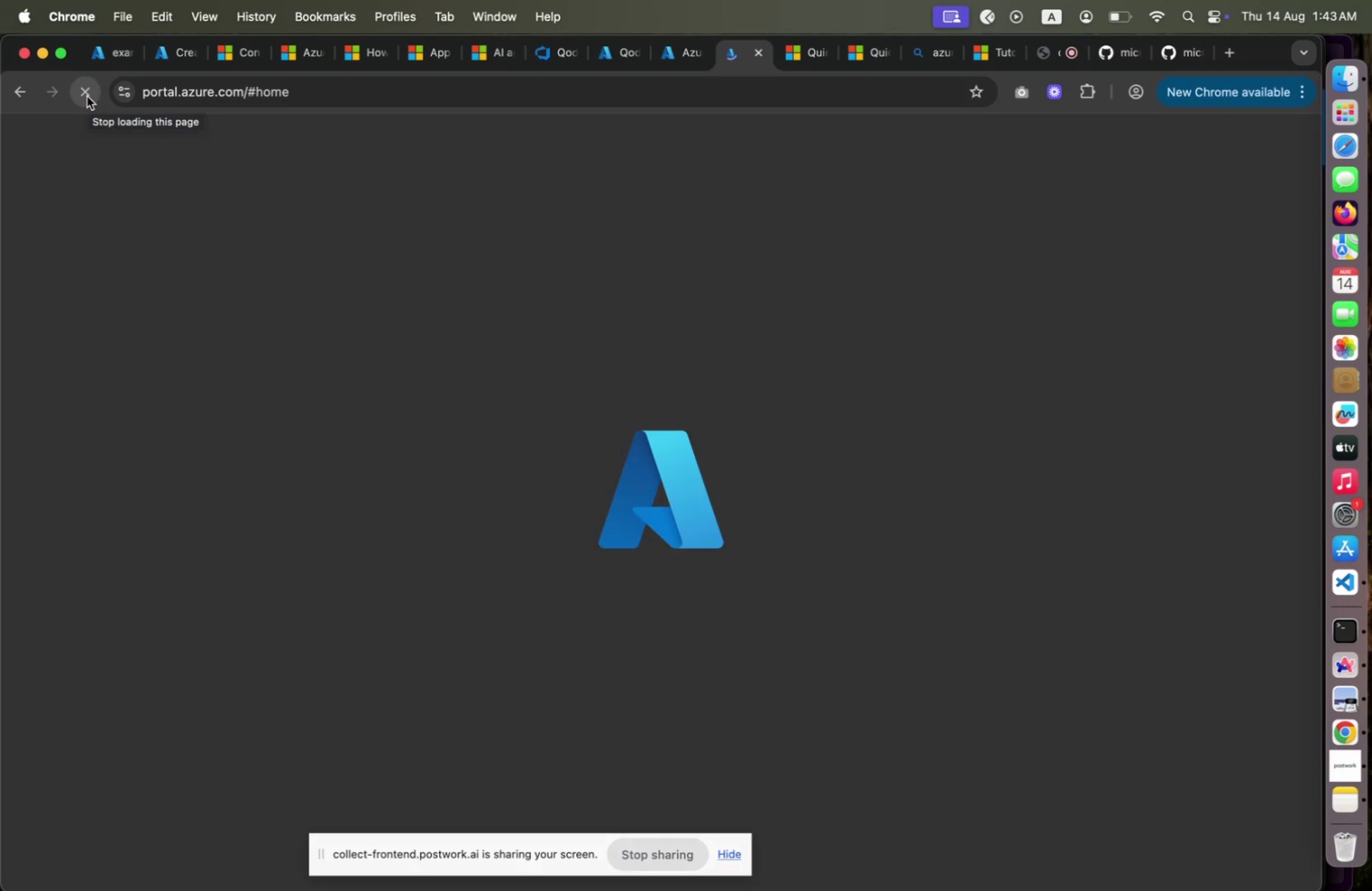 
wait(8.3)
 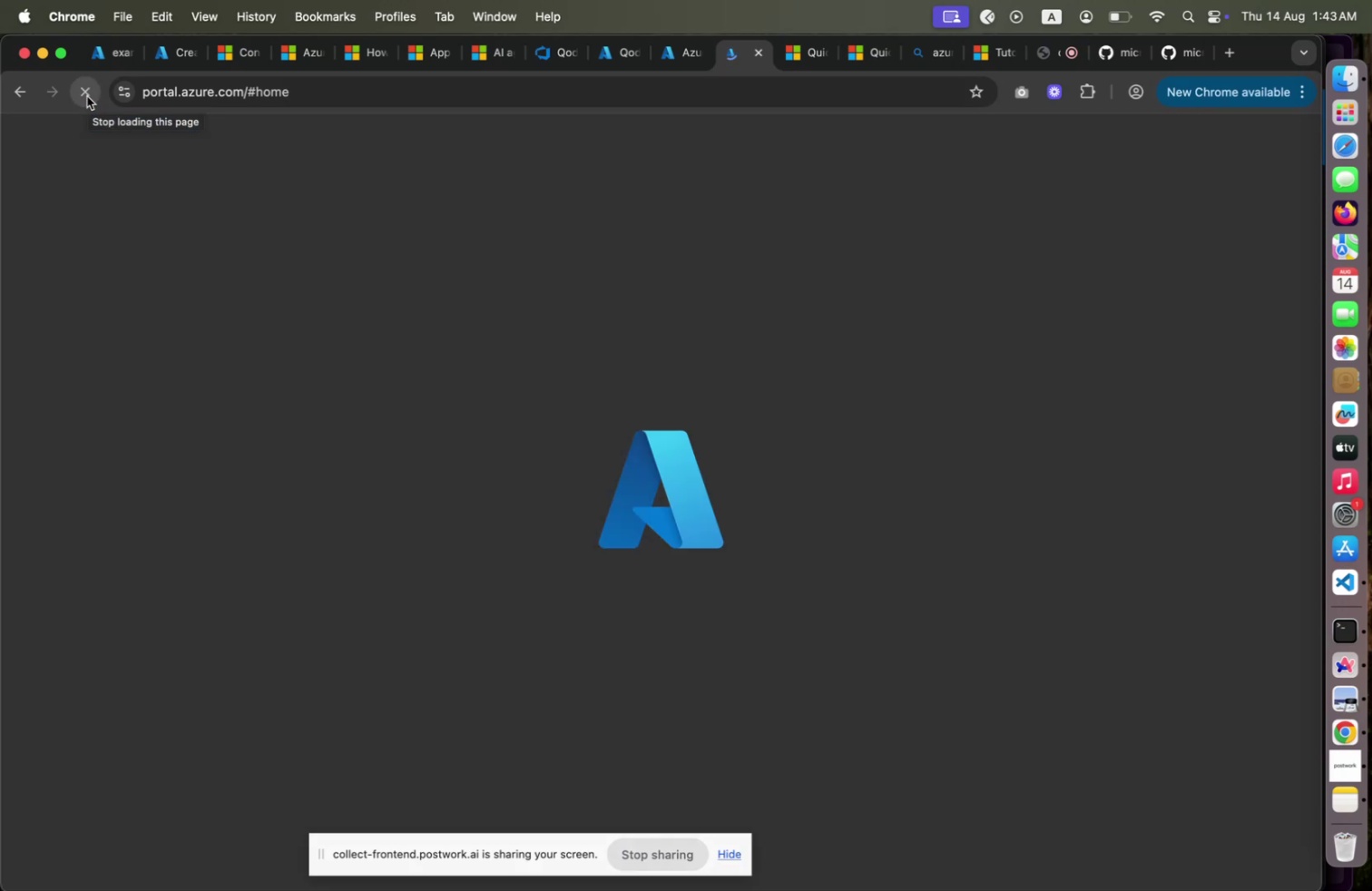 
scroll: coordinate [458, 384], scroll_direction: down, amount: 8.0
 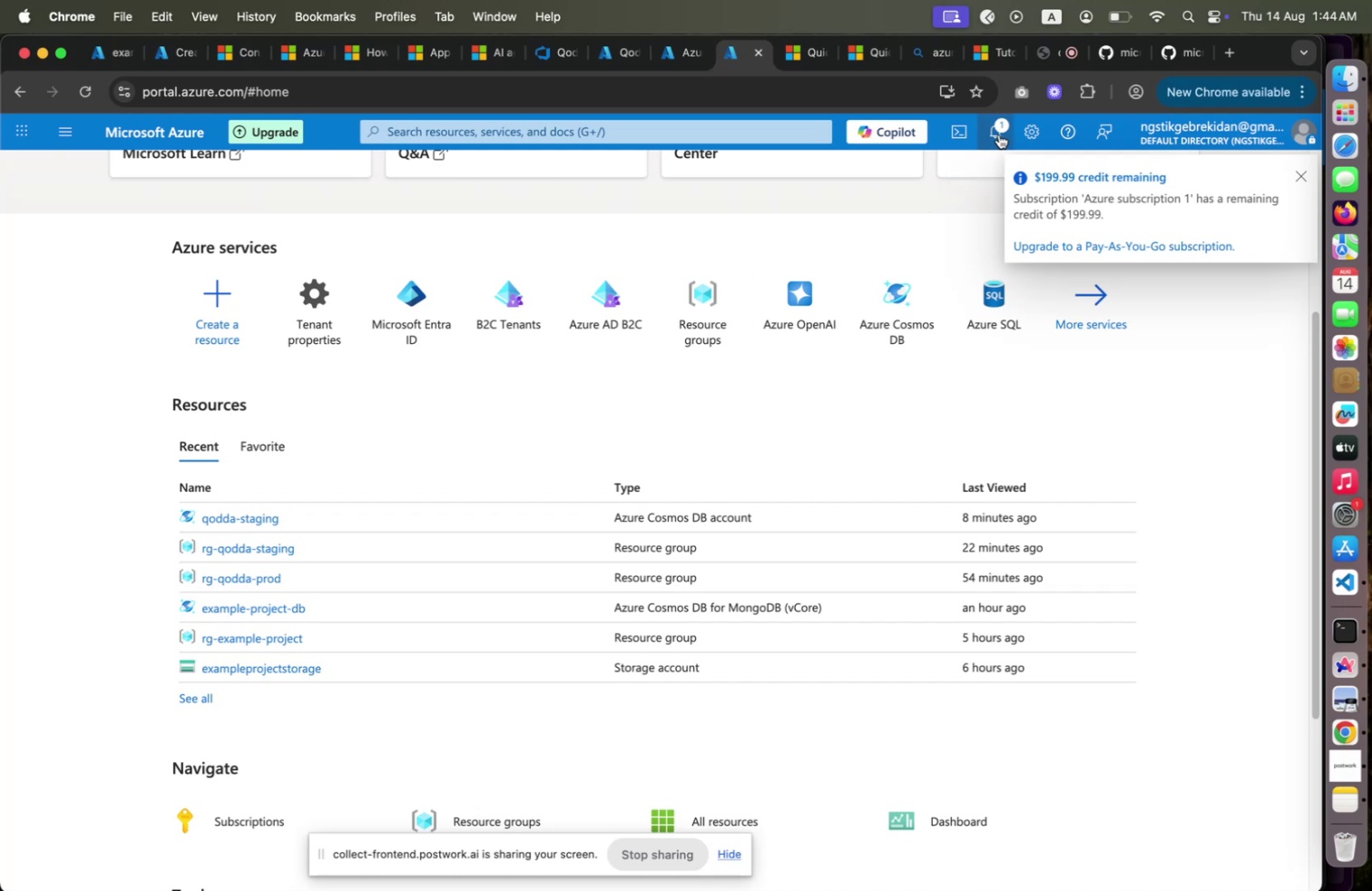 
left_click([999, 134])
 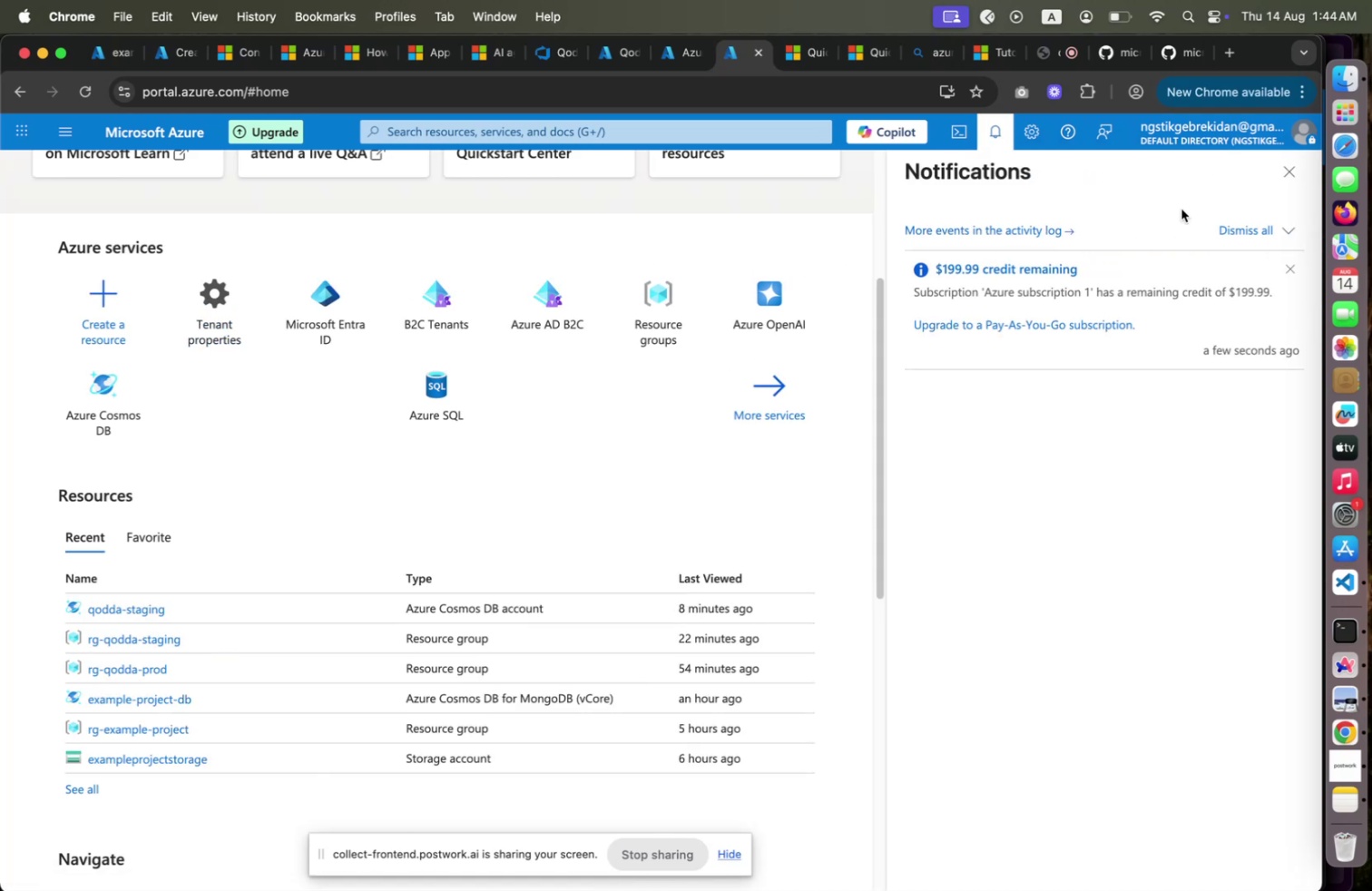 
wait(9.08)
 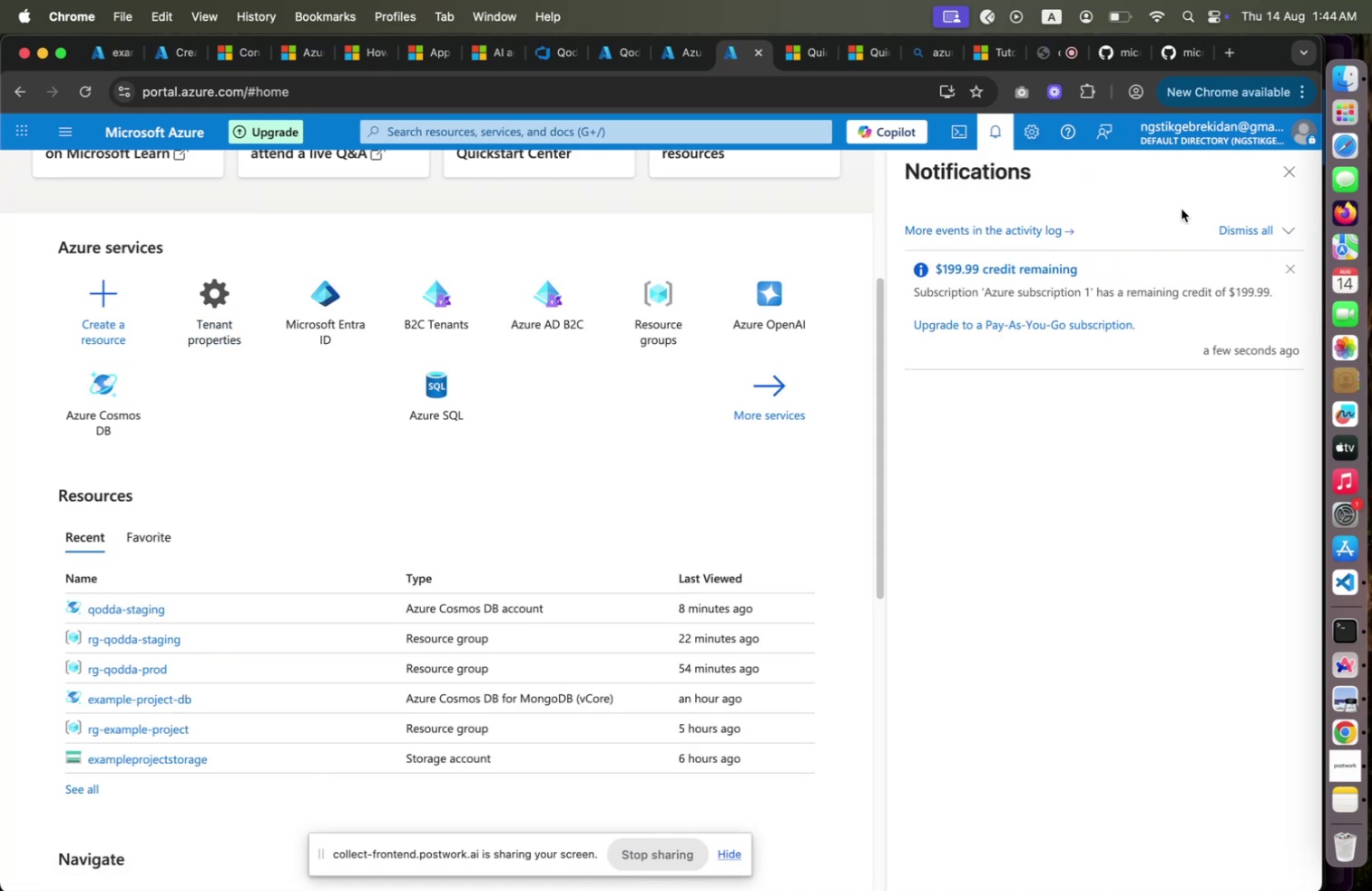 
left_click([1002, 227])
 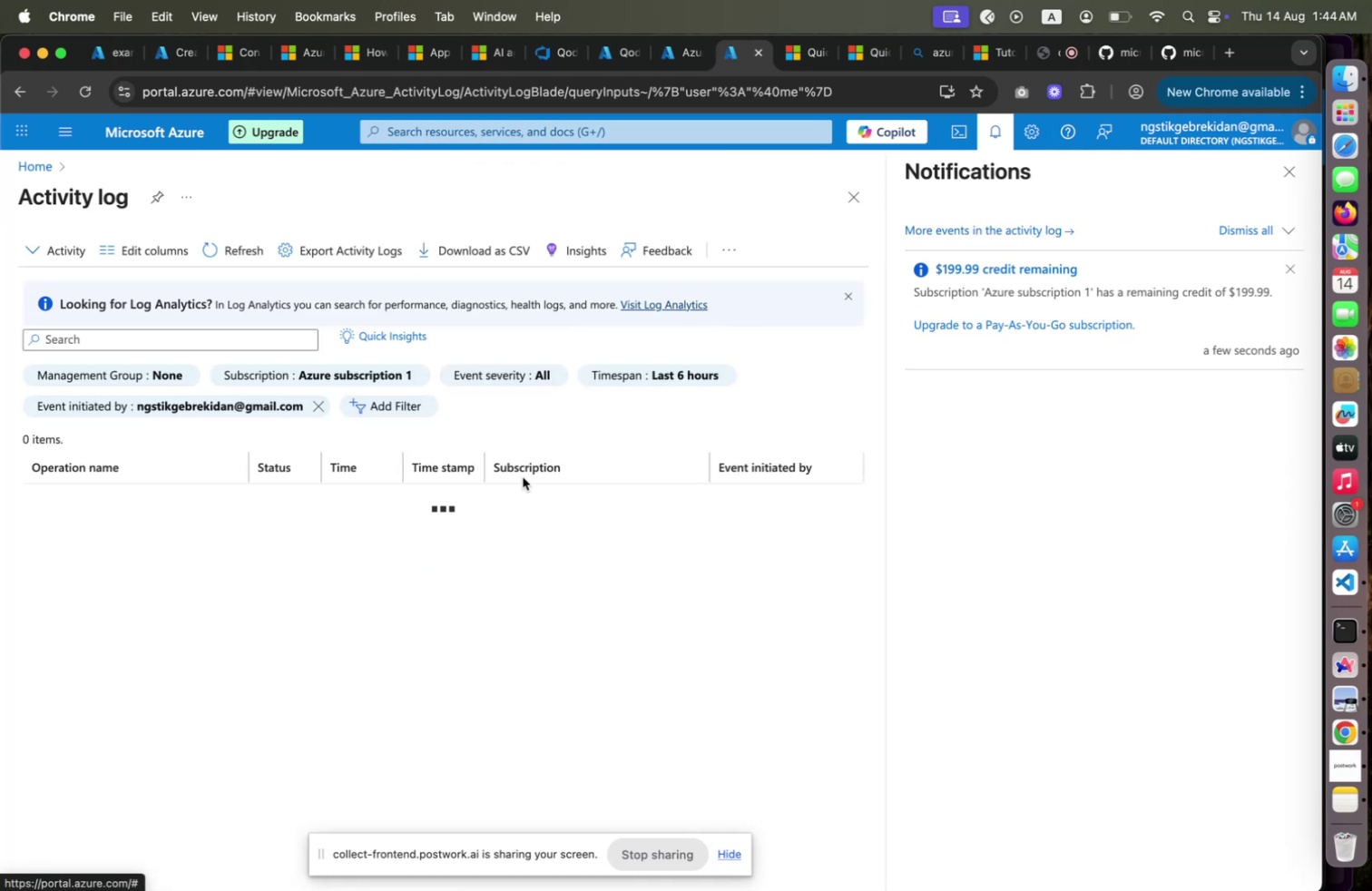 
wait(10.92)
 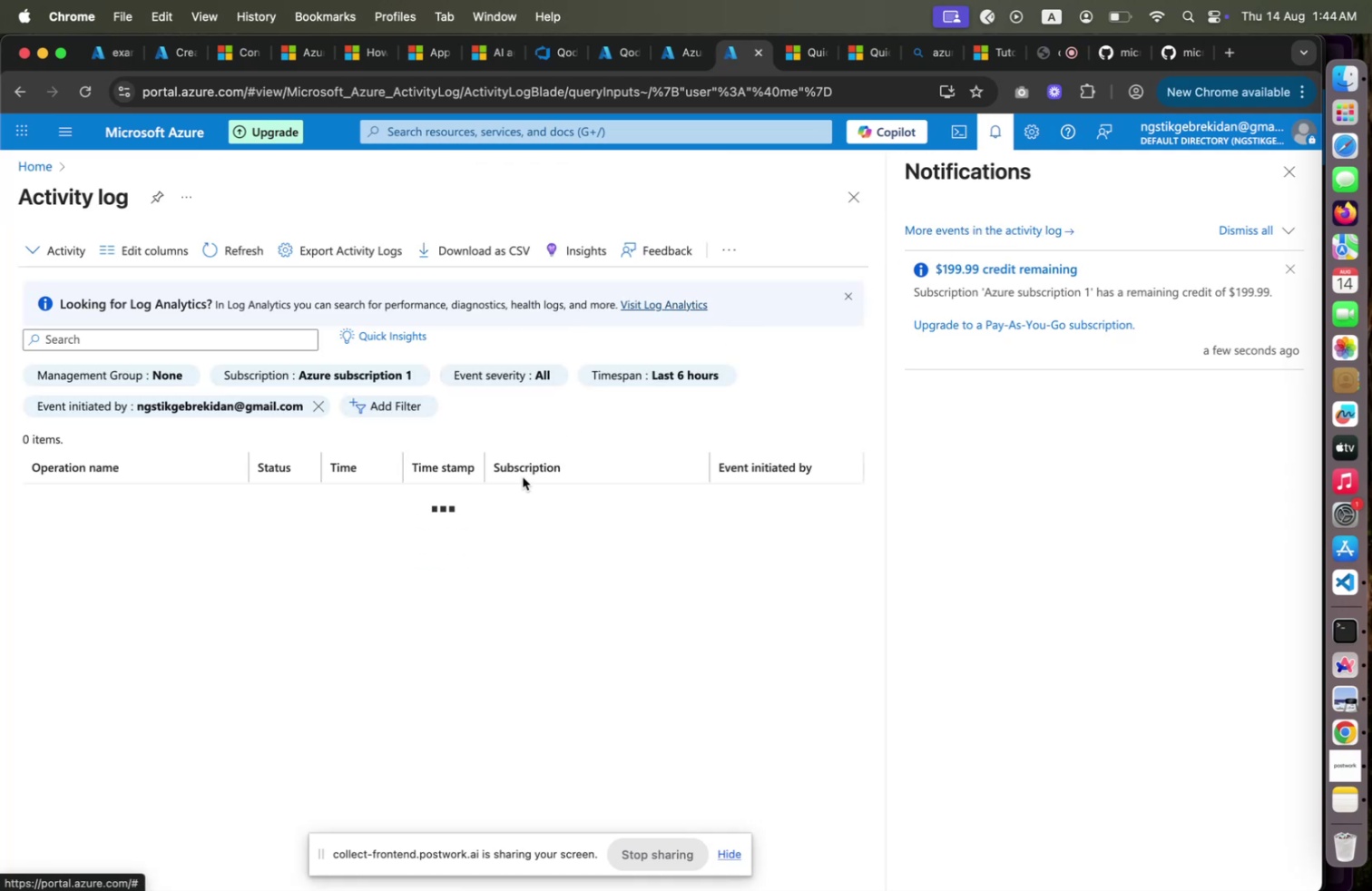 
left_click([1283, 182])
 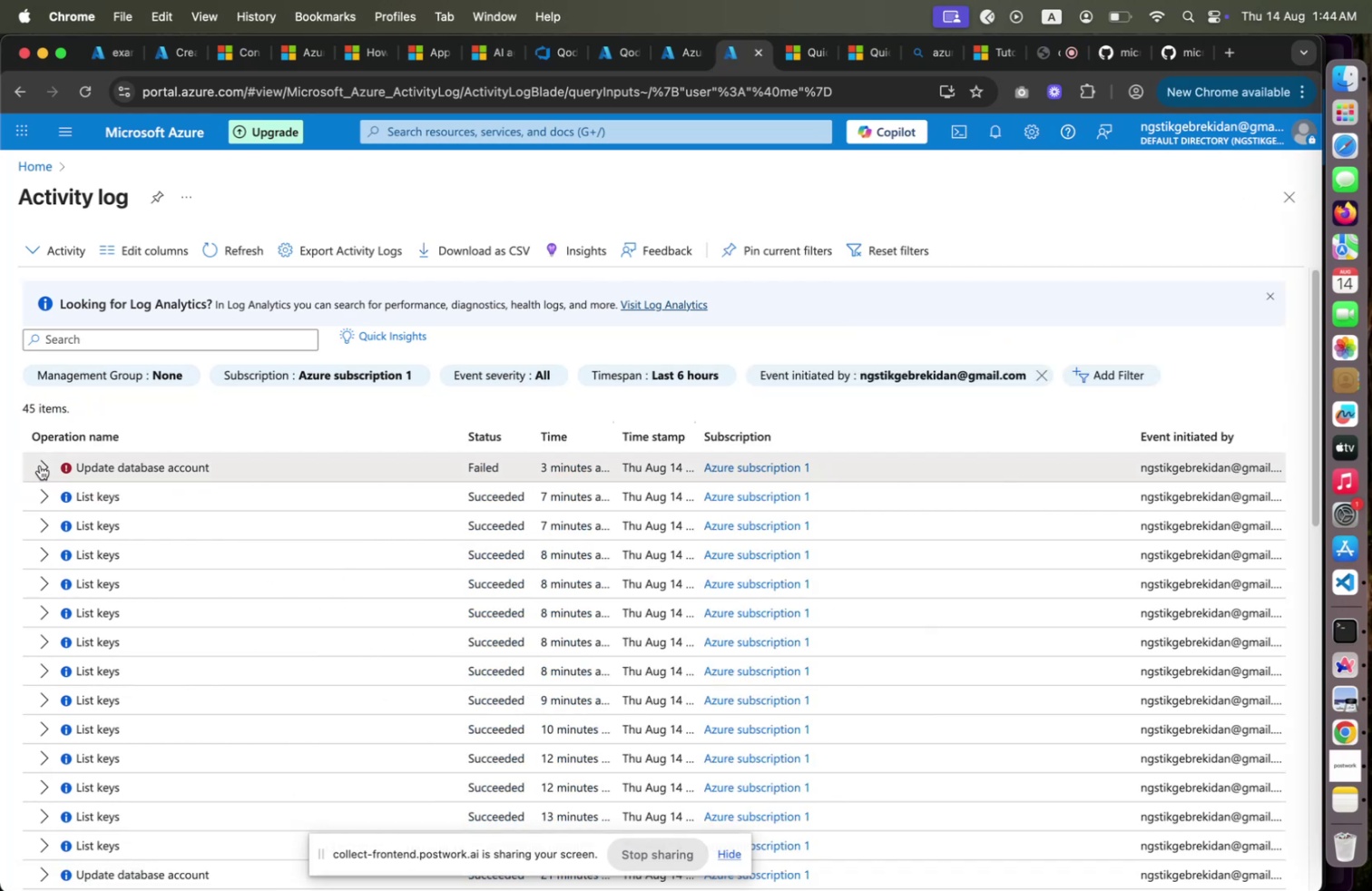 
left_click([40, 465])
 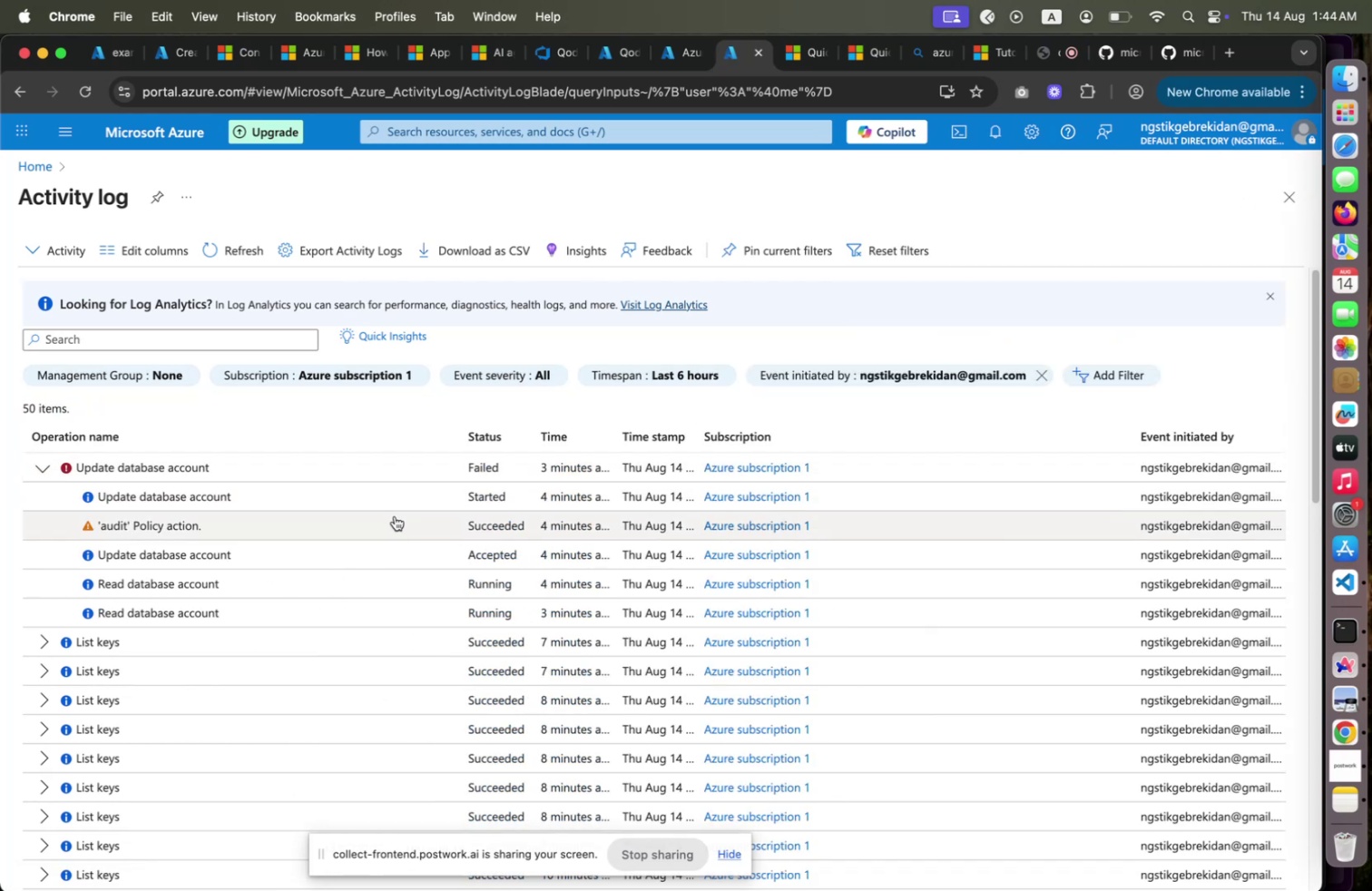 
wait(8.3)
 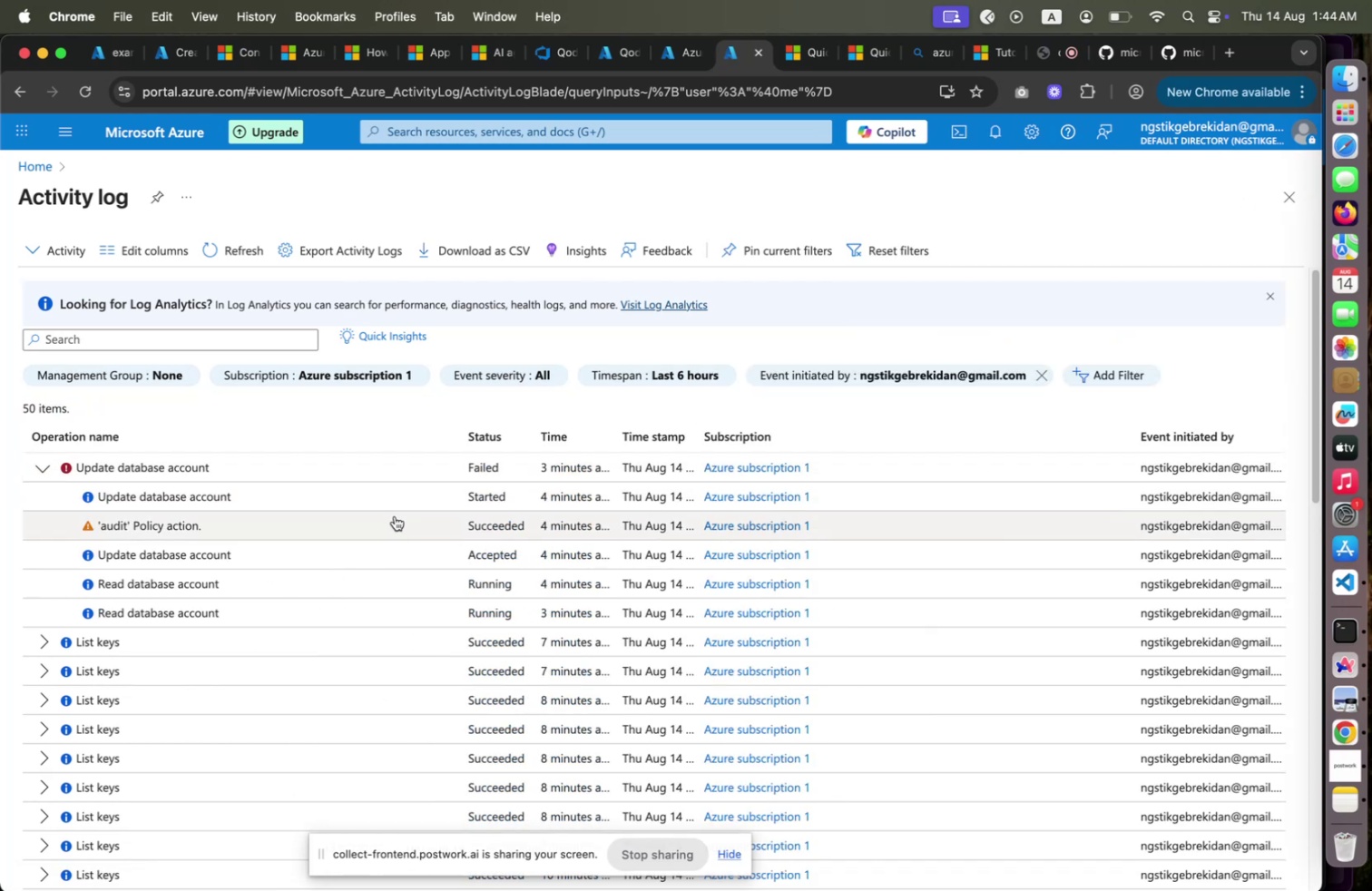 
left_click([171, 469])
 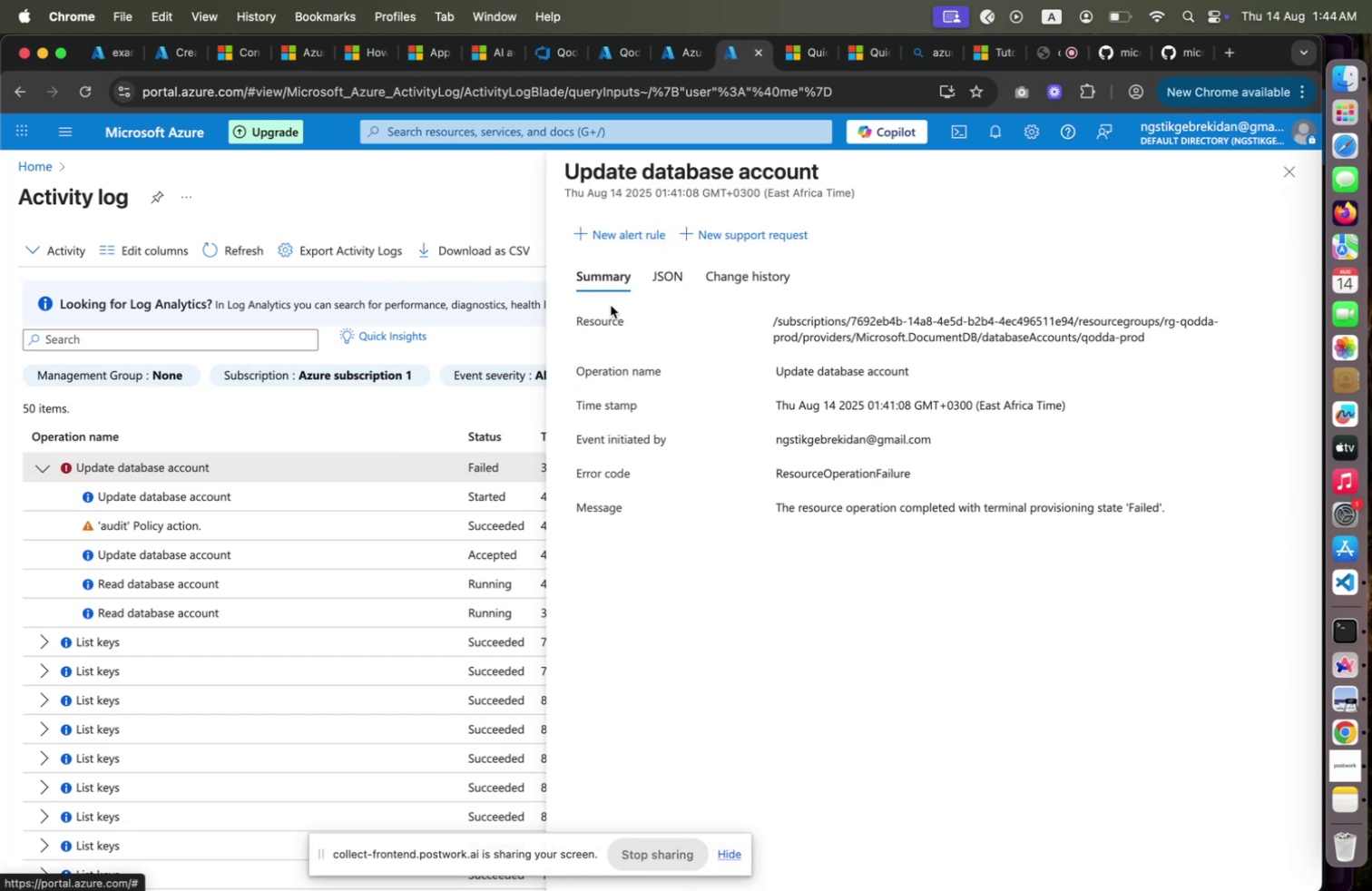 
wait(11.01)
 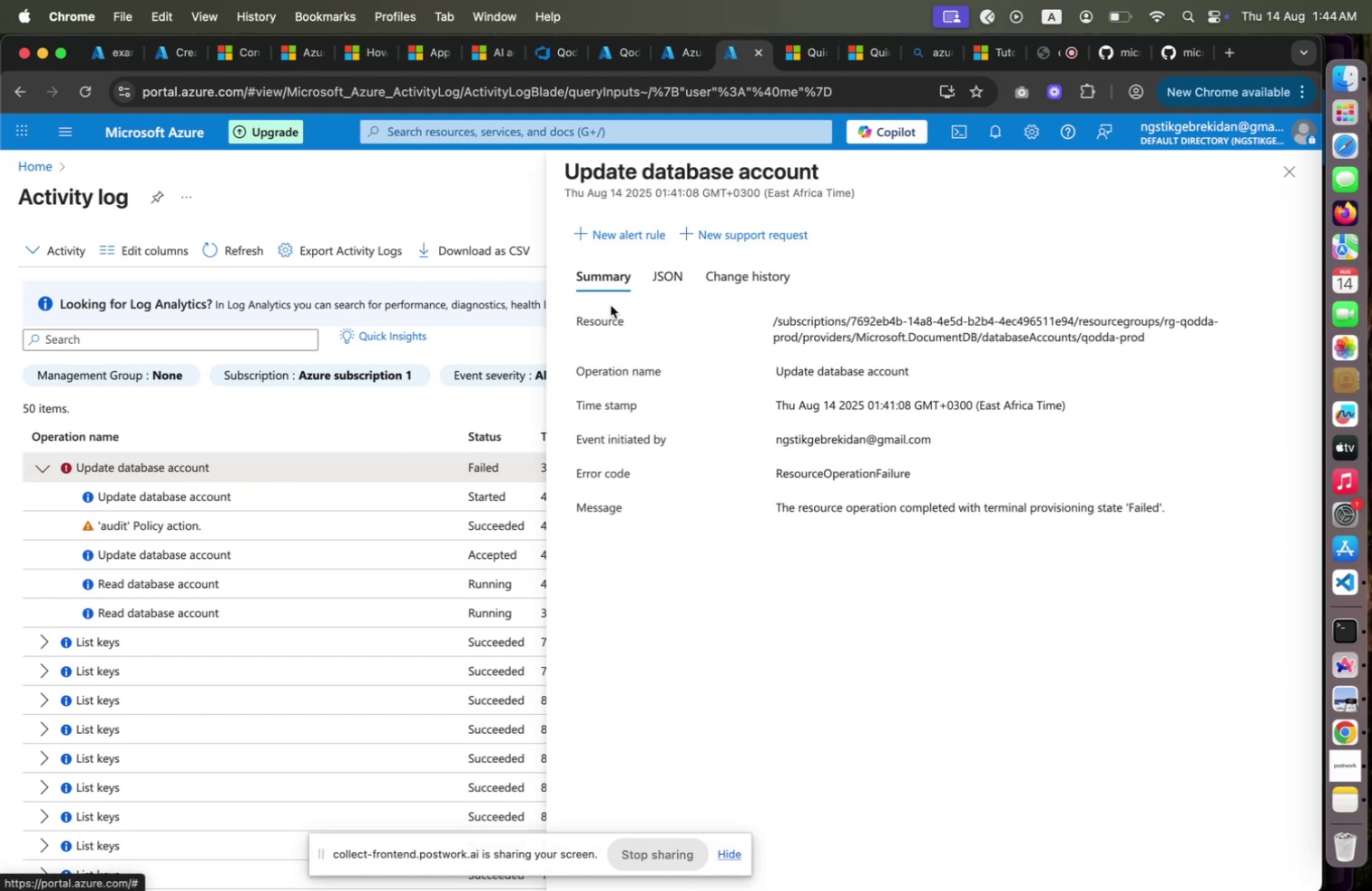 
left_click([730, 276])
 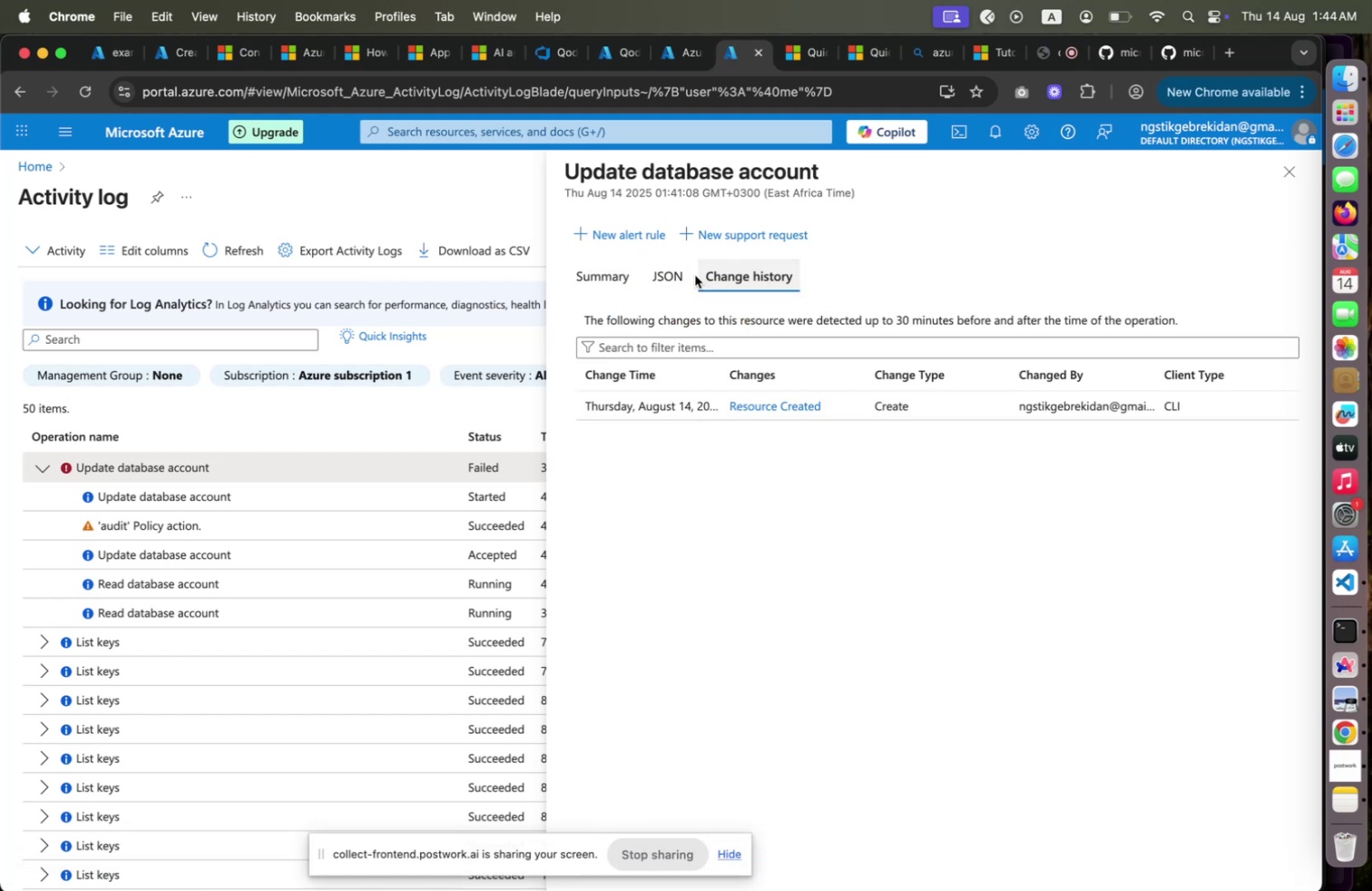 
left_click([624, 277])
 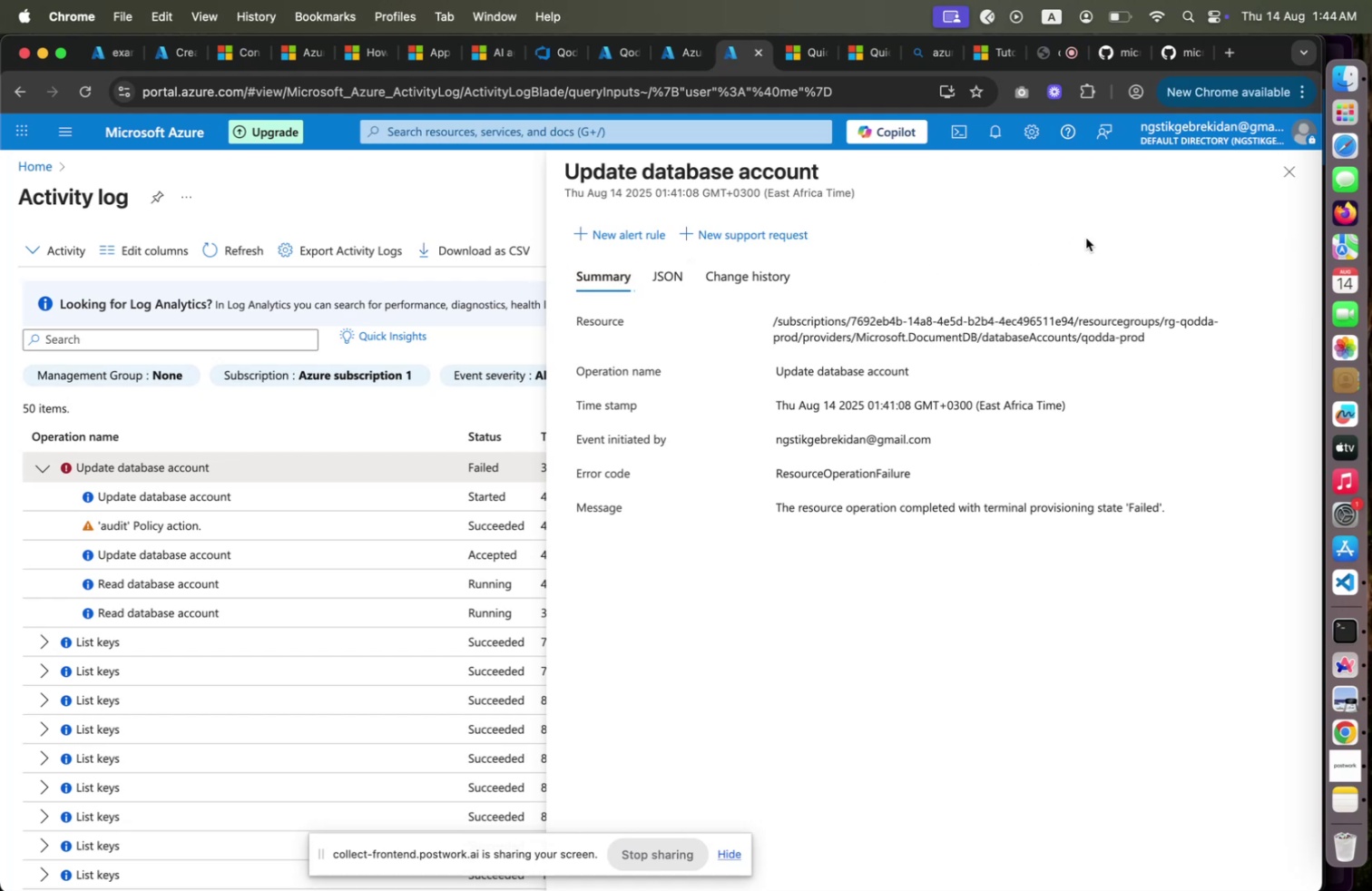 
wait(5.29)
 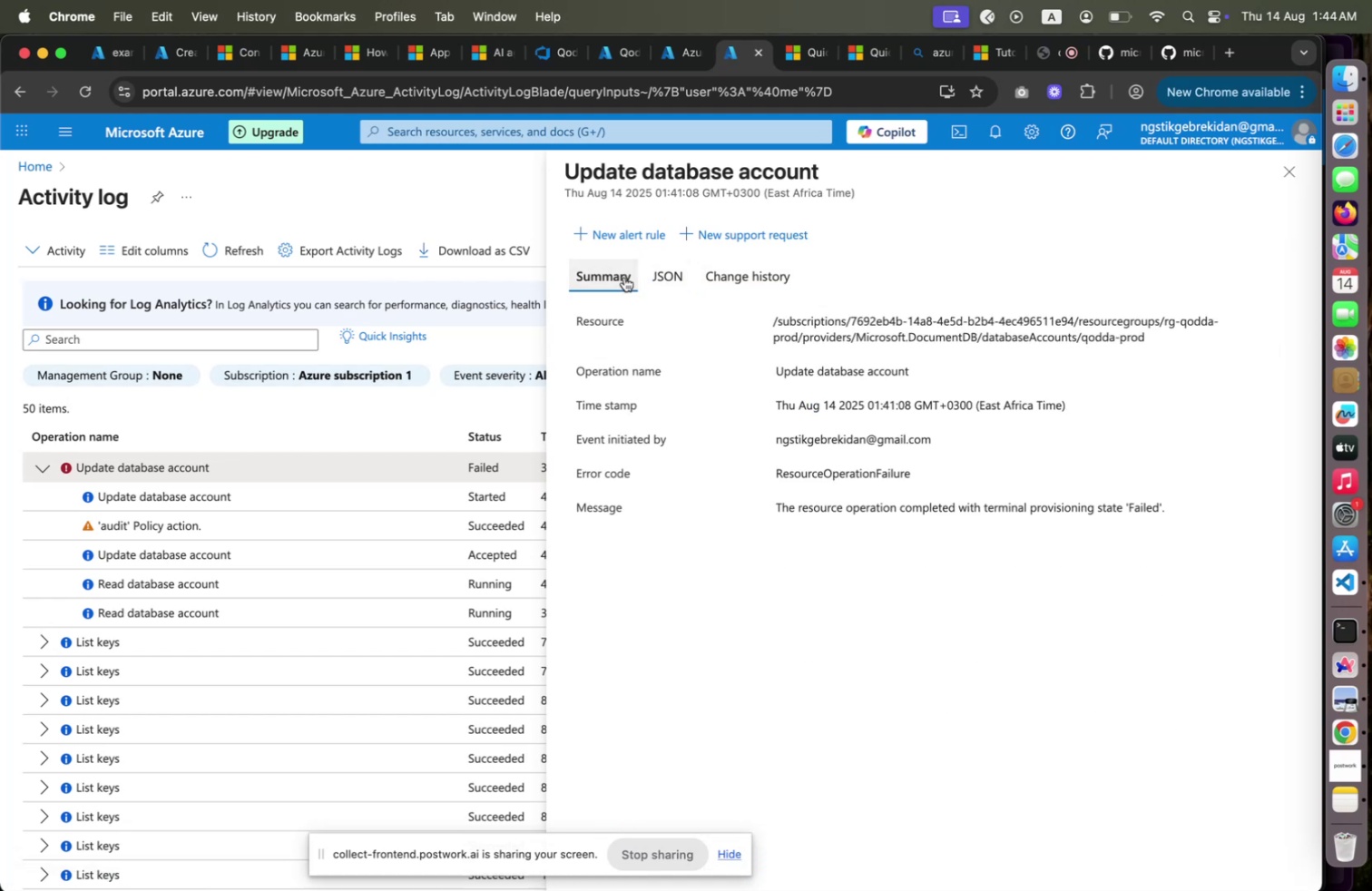 
left_click([1292, 174])
 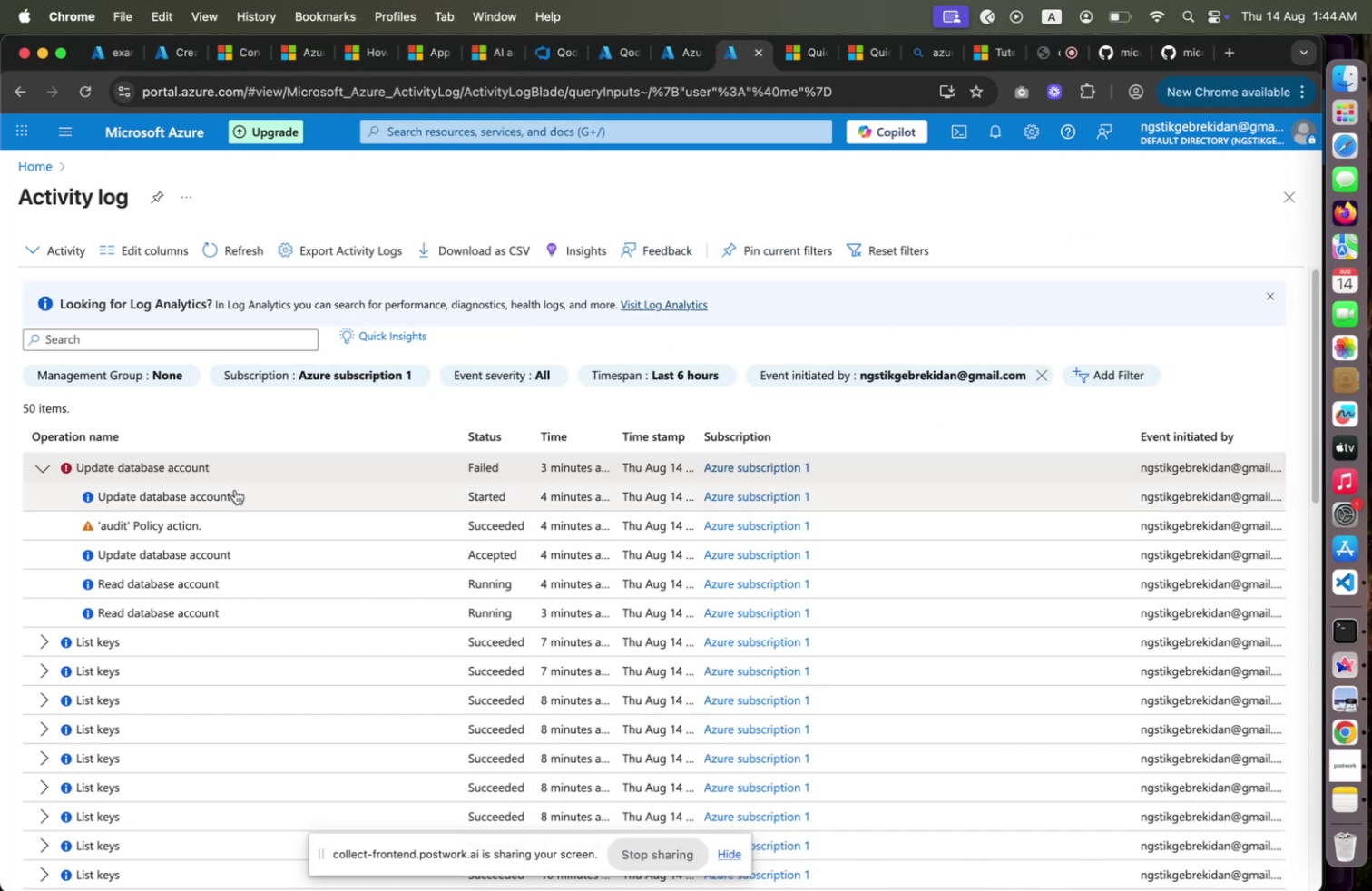 
left_click([250, 467])
 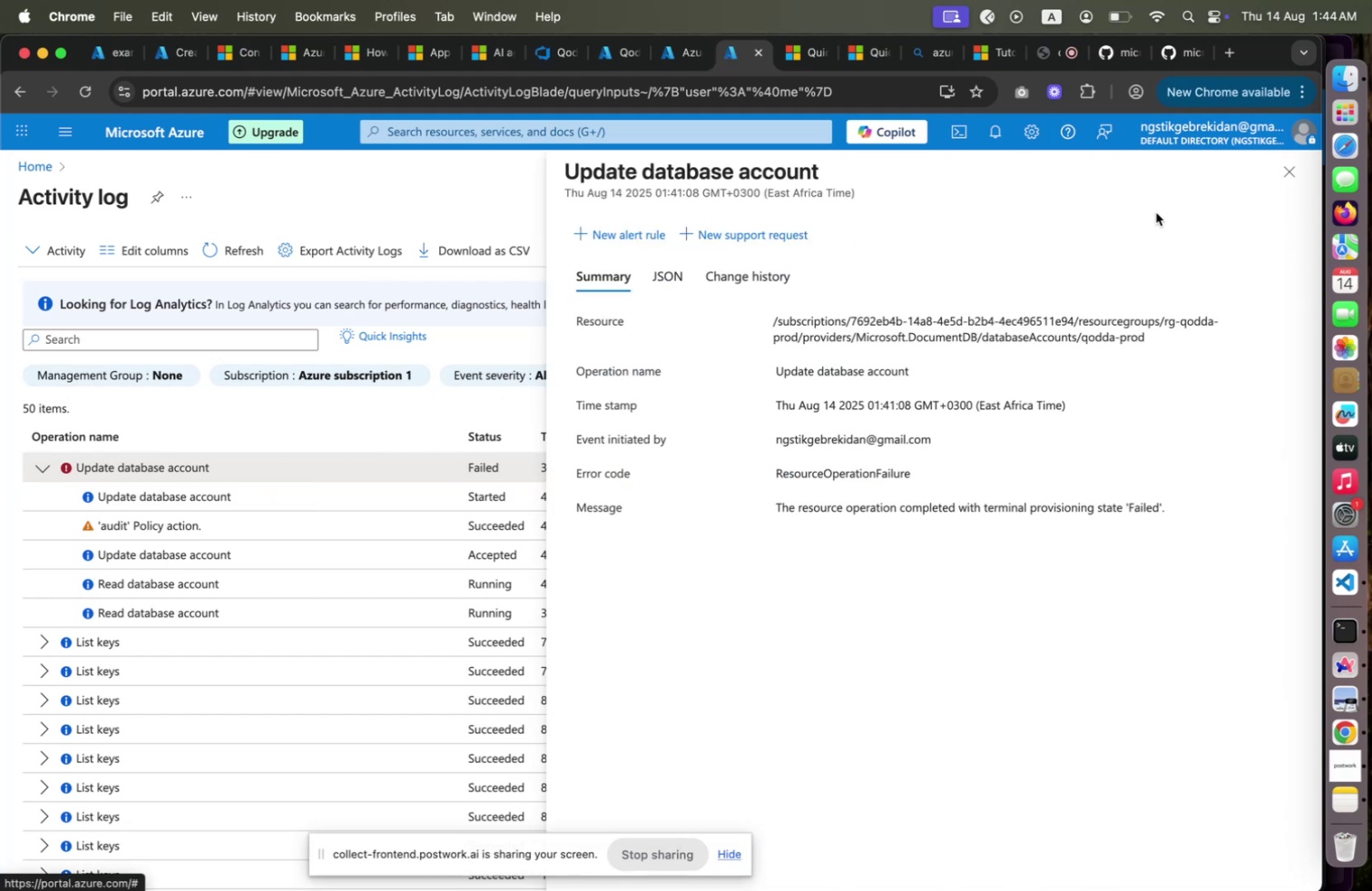 
left_click_drag(start_coordinate=[1299, 182], to_coordinate=[1295, 182])
 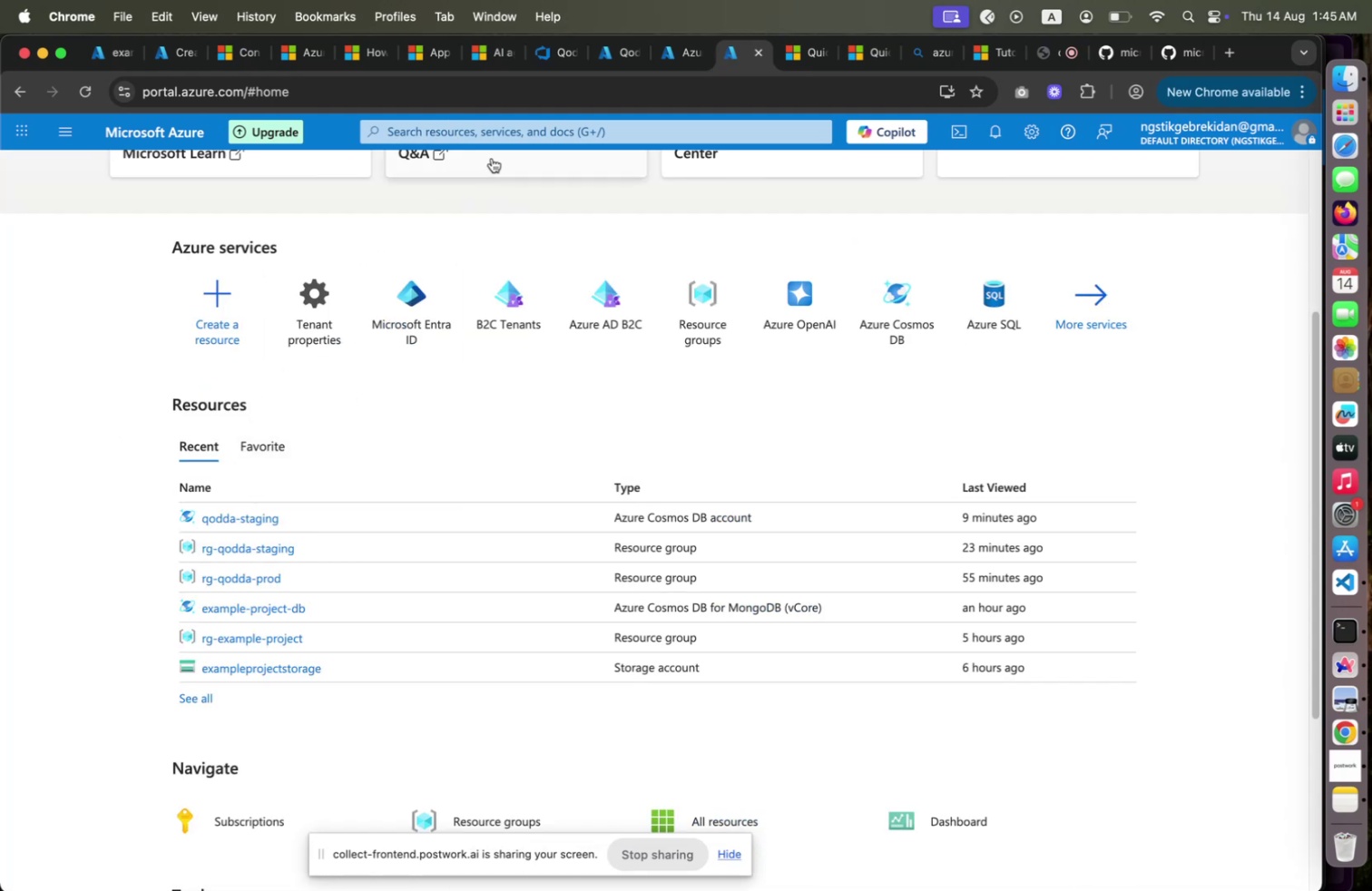 
left_click([488, 130])
 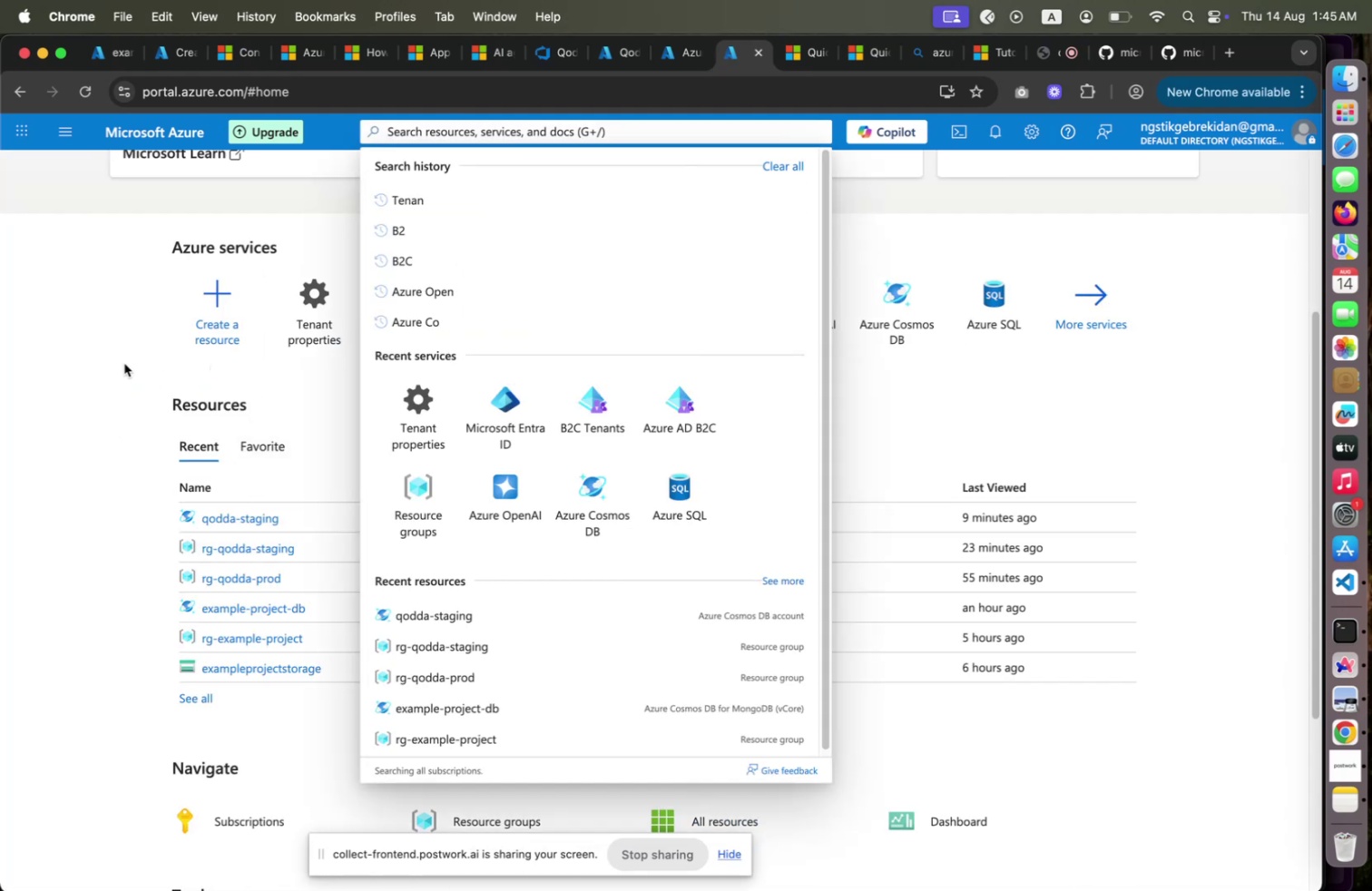 
left_click_drag(start_coordinate=[118, 368], to_coordinate=[122, 363])
 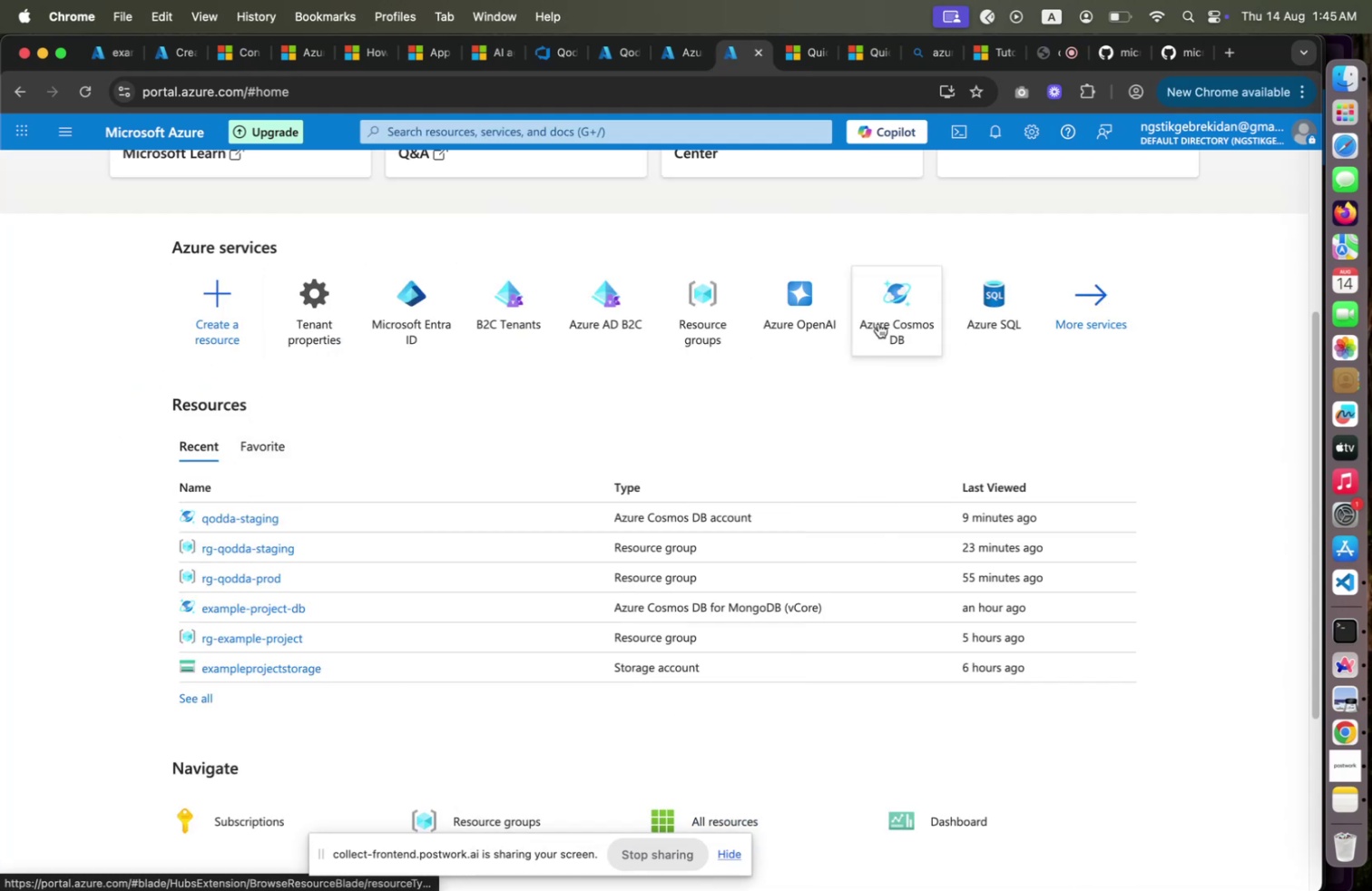 
left_click([878, 323])
 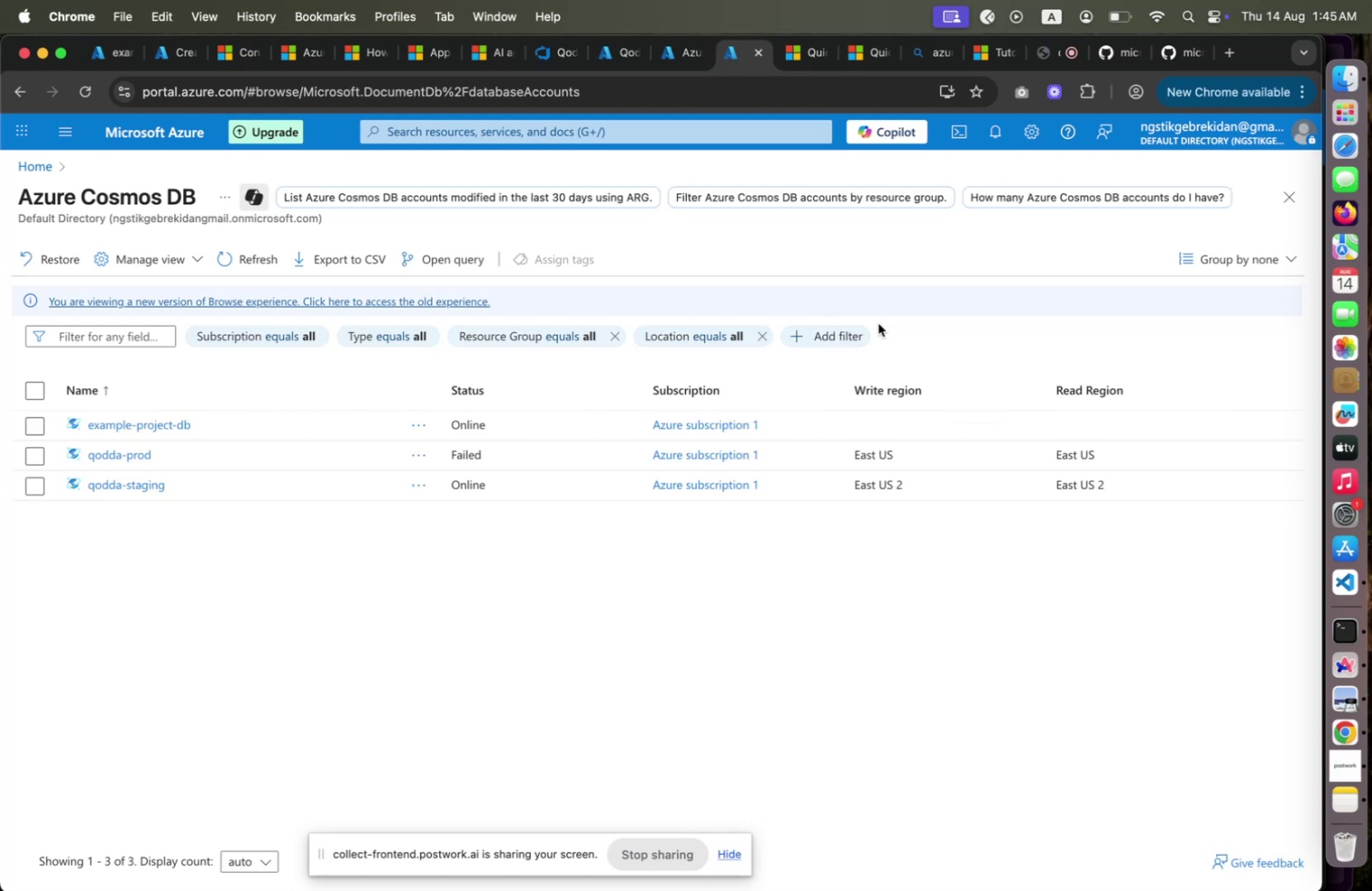 
wait(9.08)
 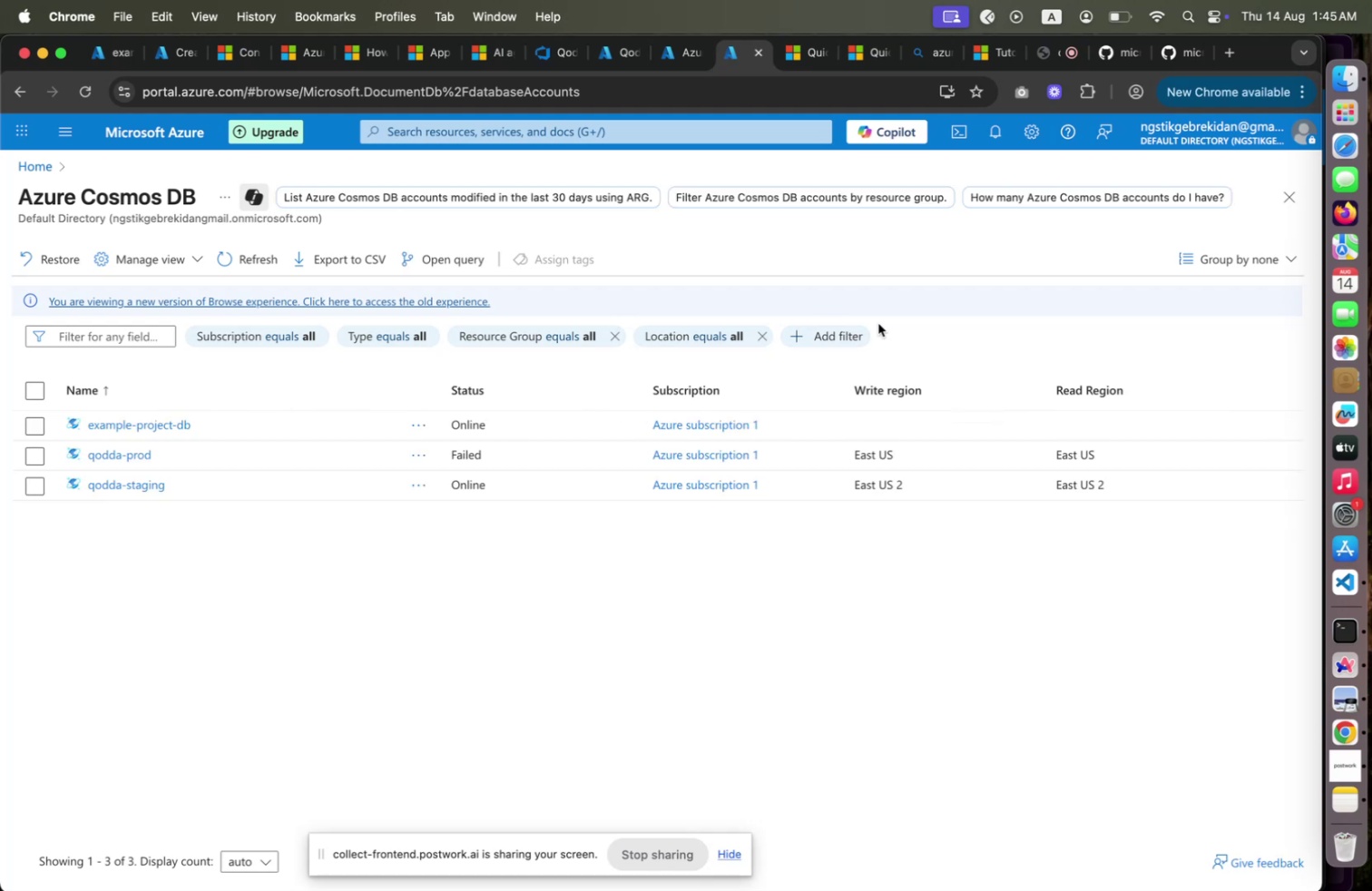 
left_click([416, 458])
 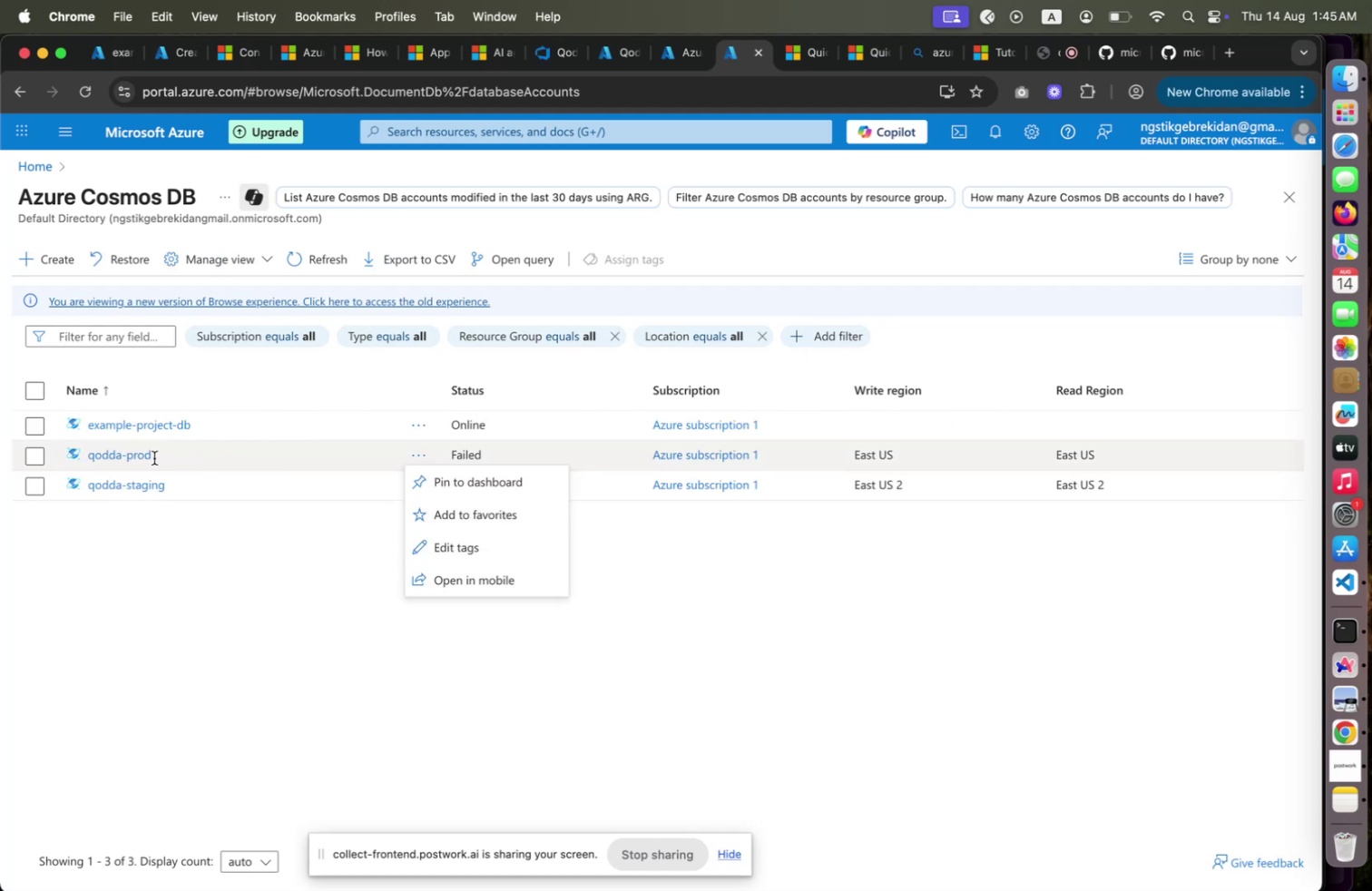 
left_click([130, 457])
 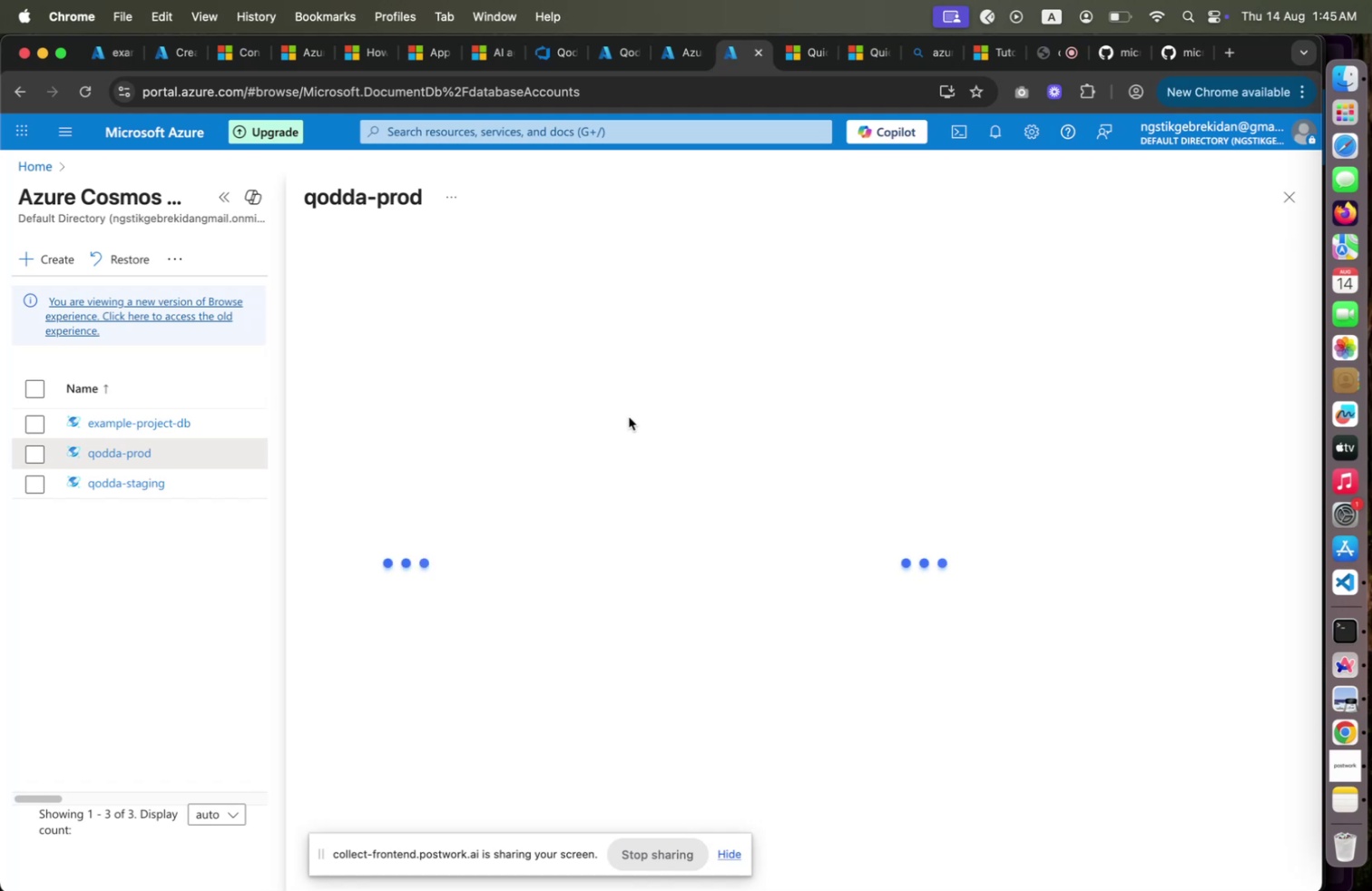 
wait(16.25)
 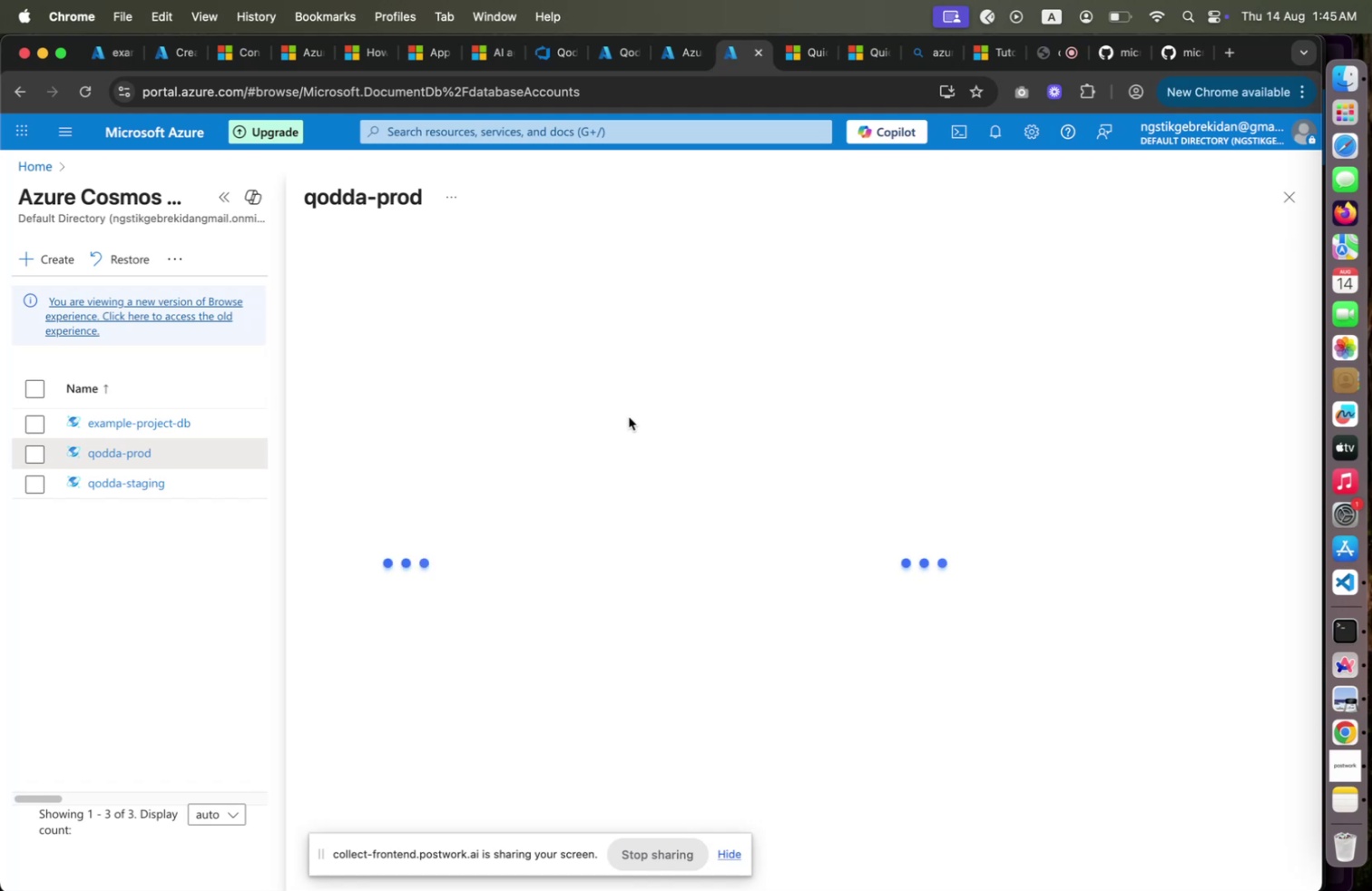 
mouse_move([677, 262])
 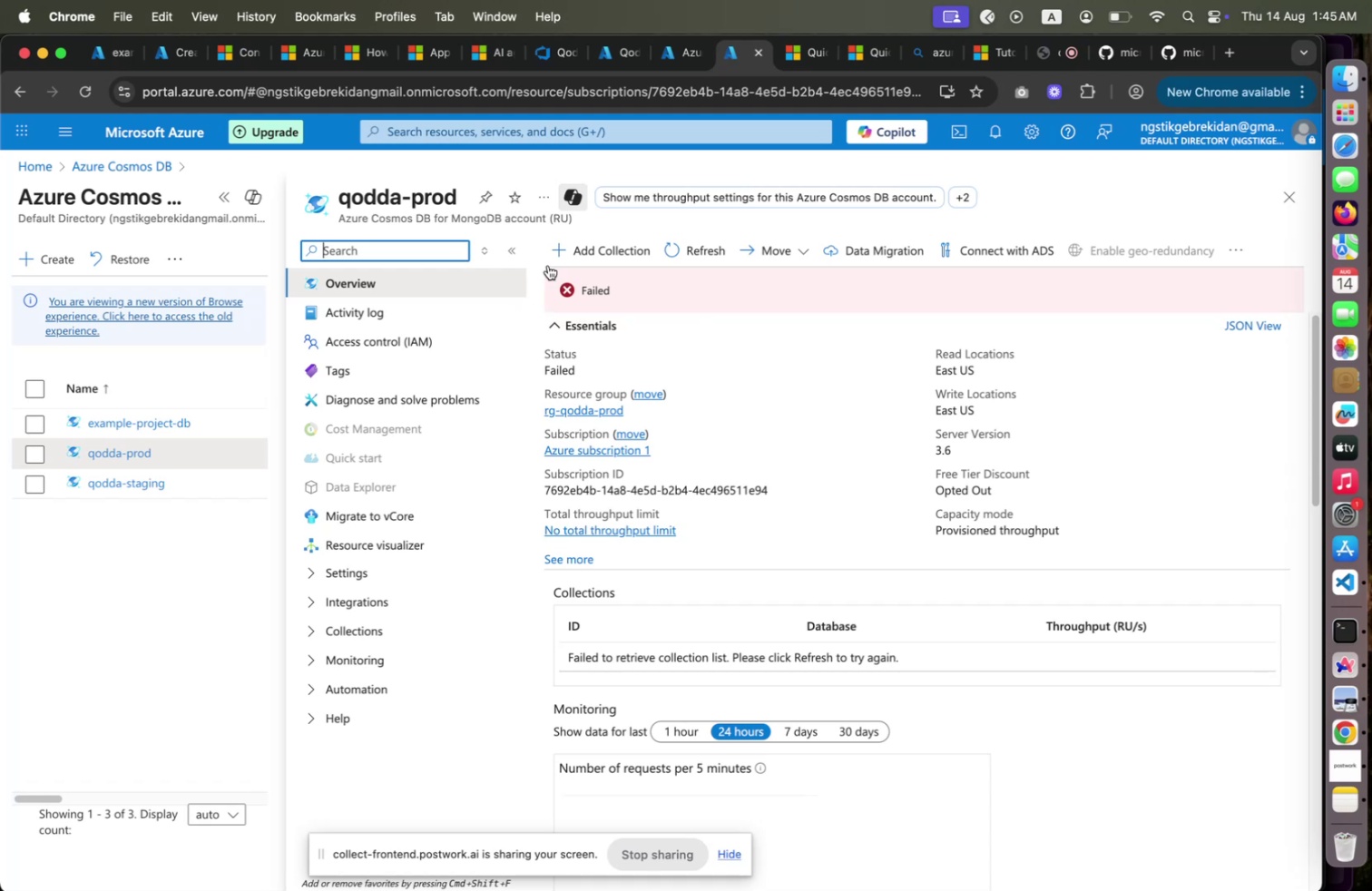 
wait(7.02)
 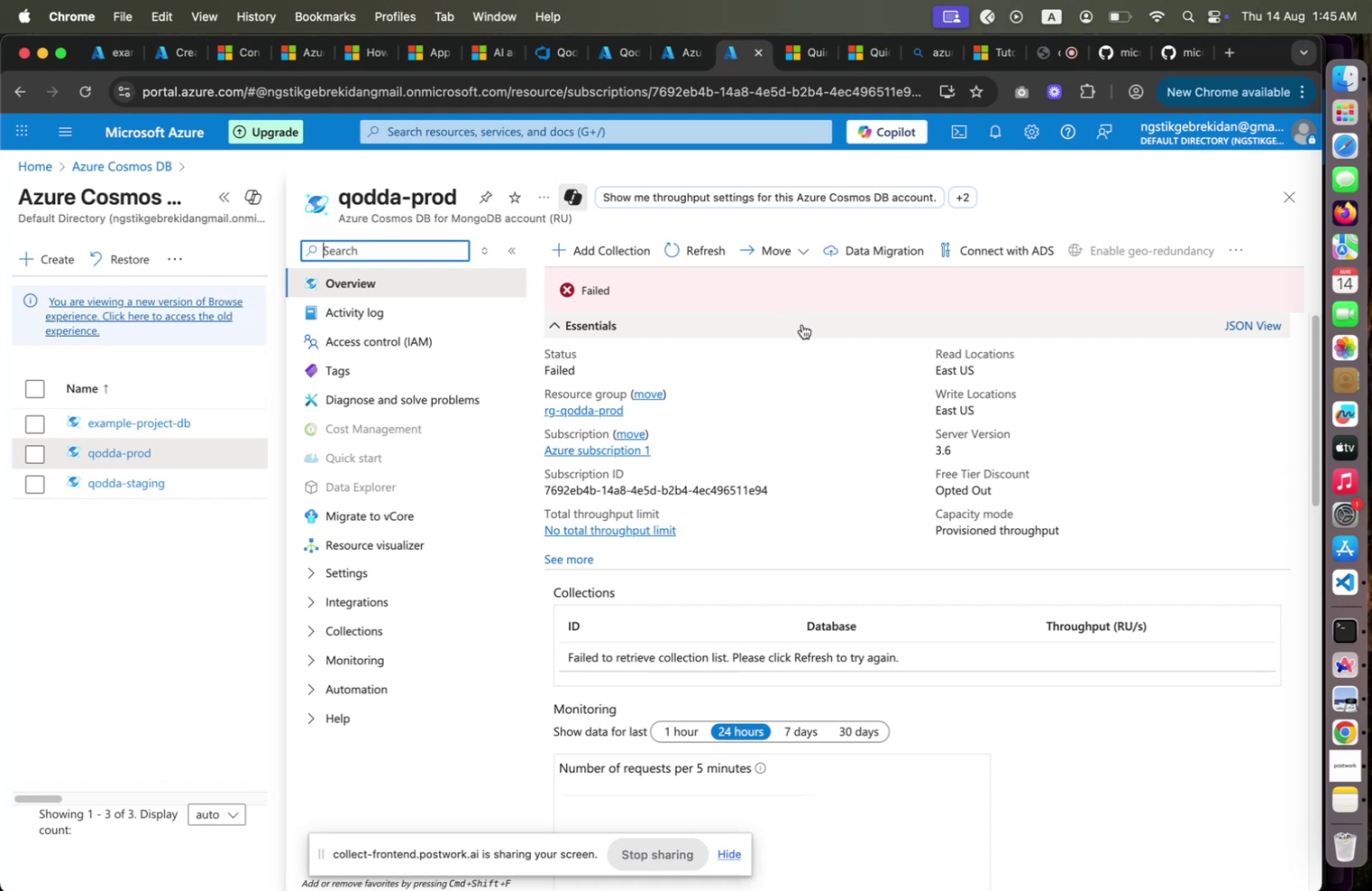 
left_click([522, 256])
 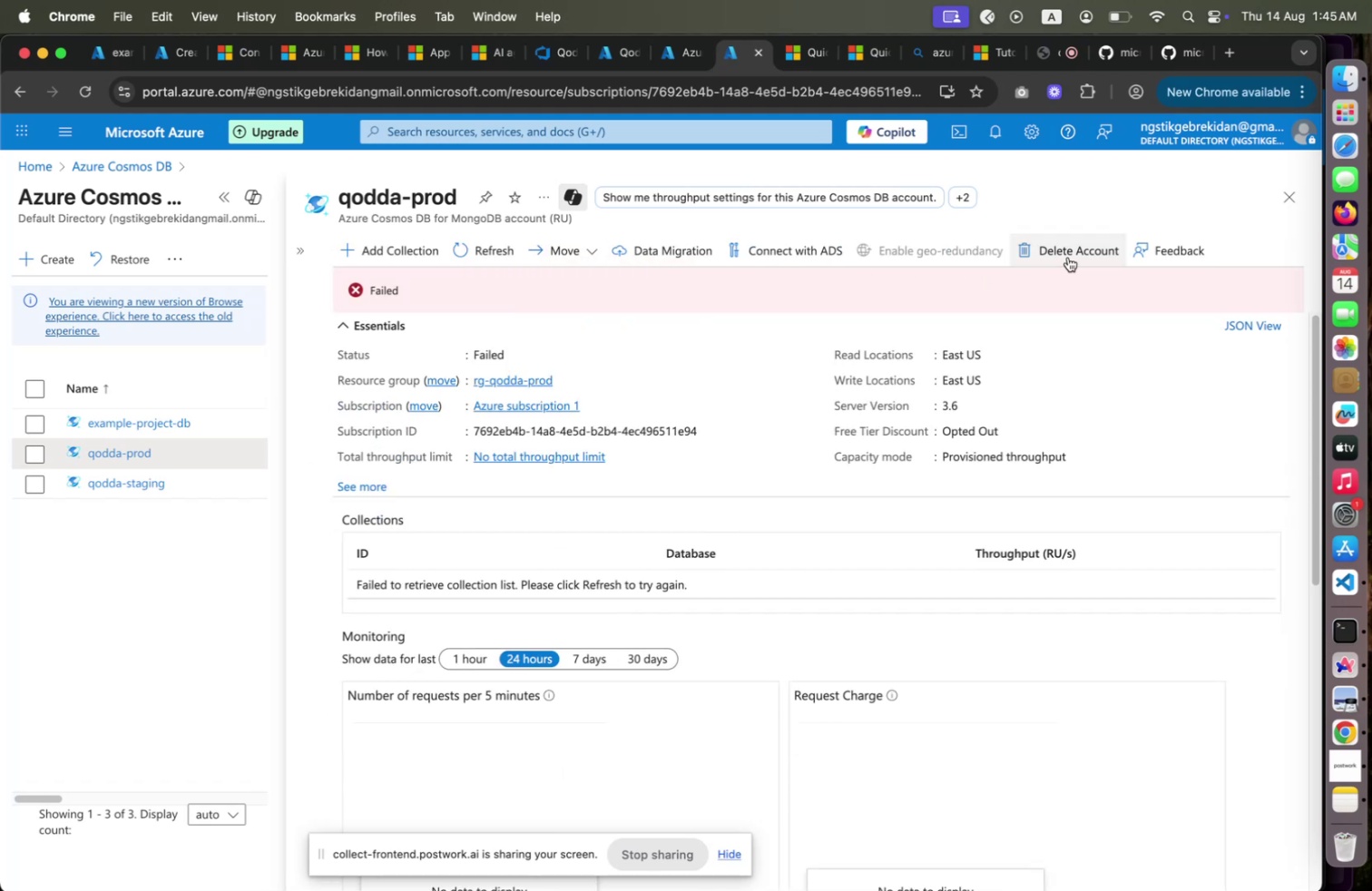 
mouse_move([938, 375])
 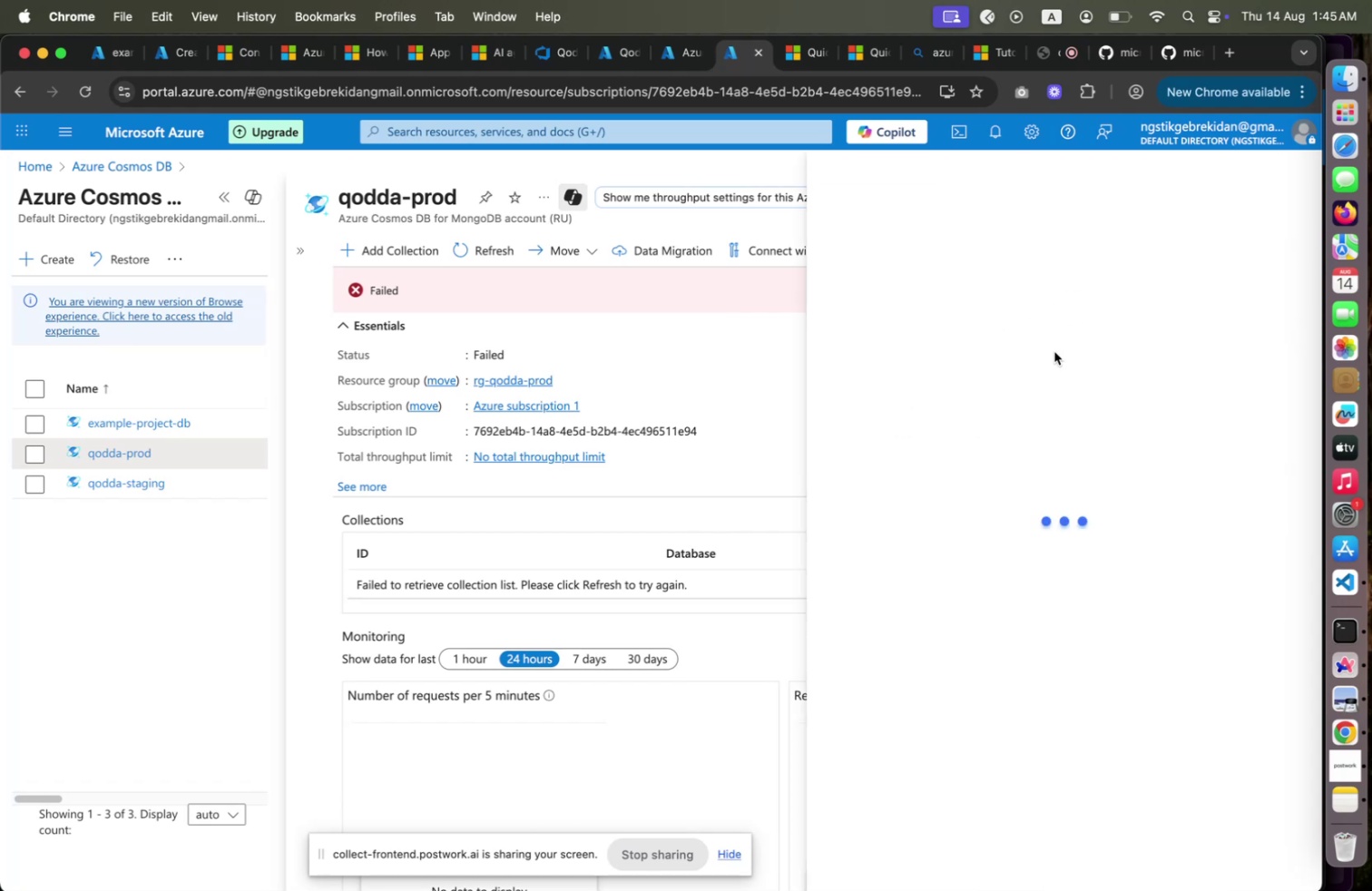 
mouse_move([1084, 344])
 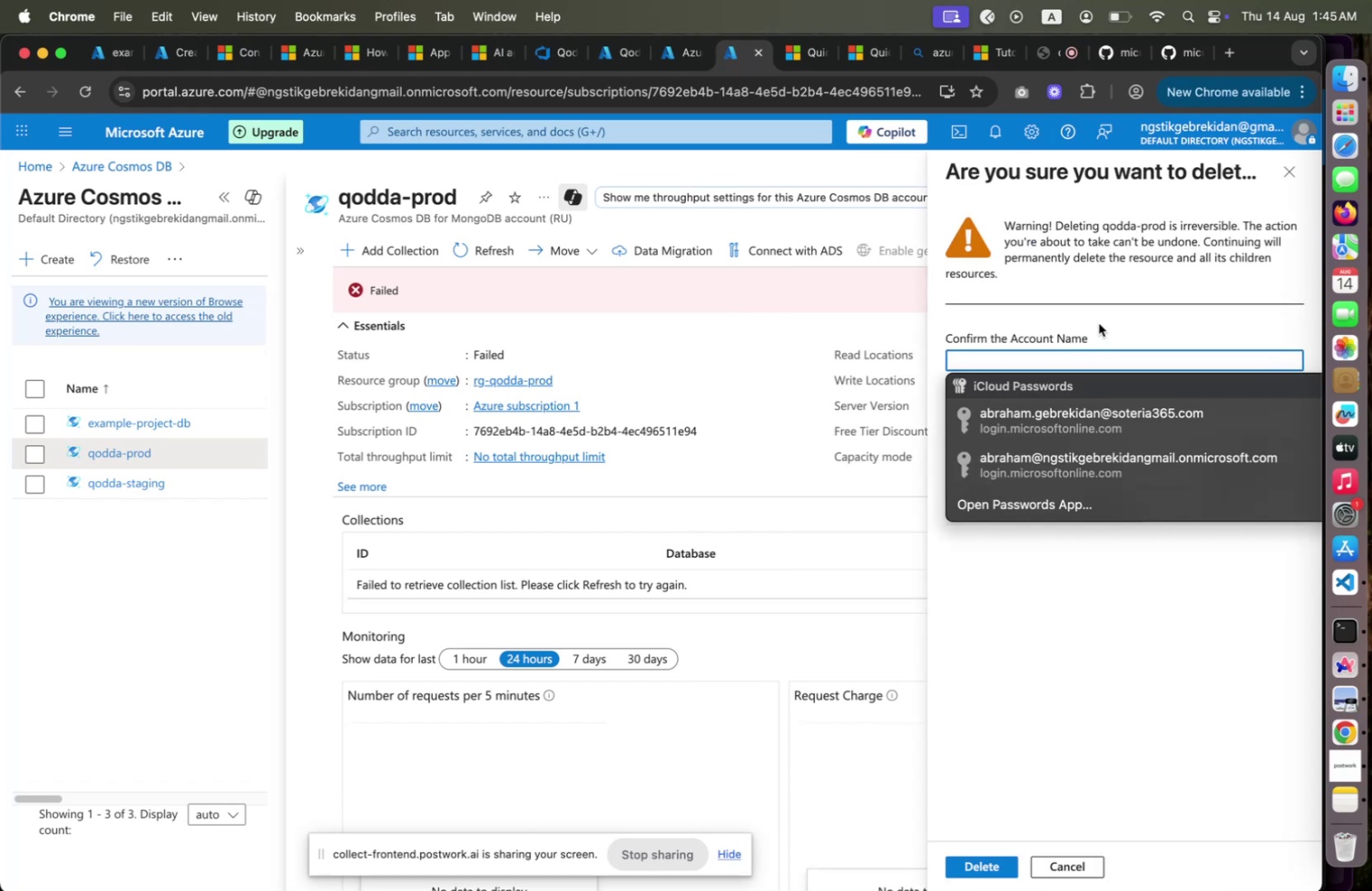 
type(qodda-prod)
 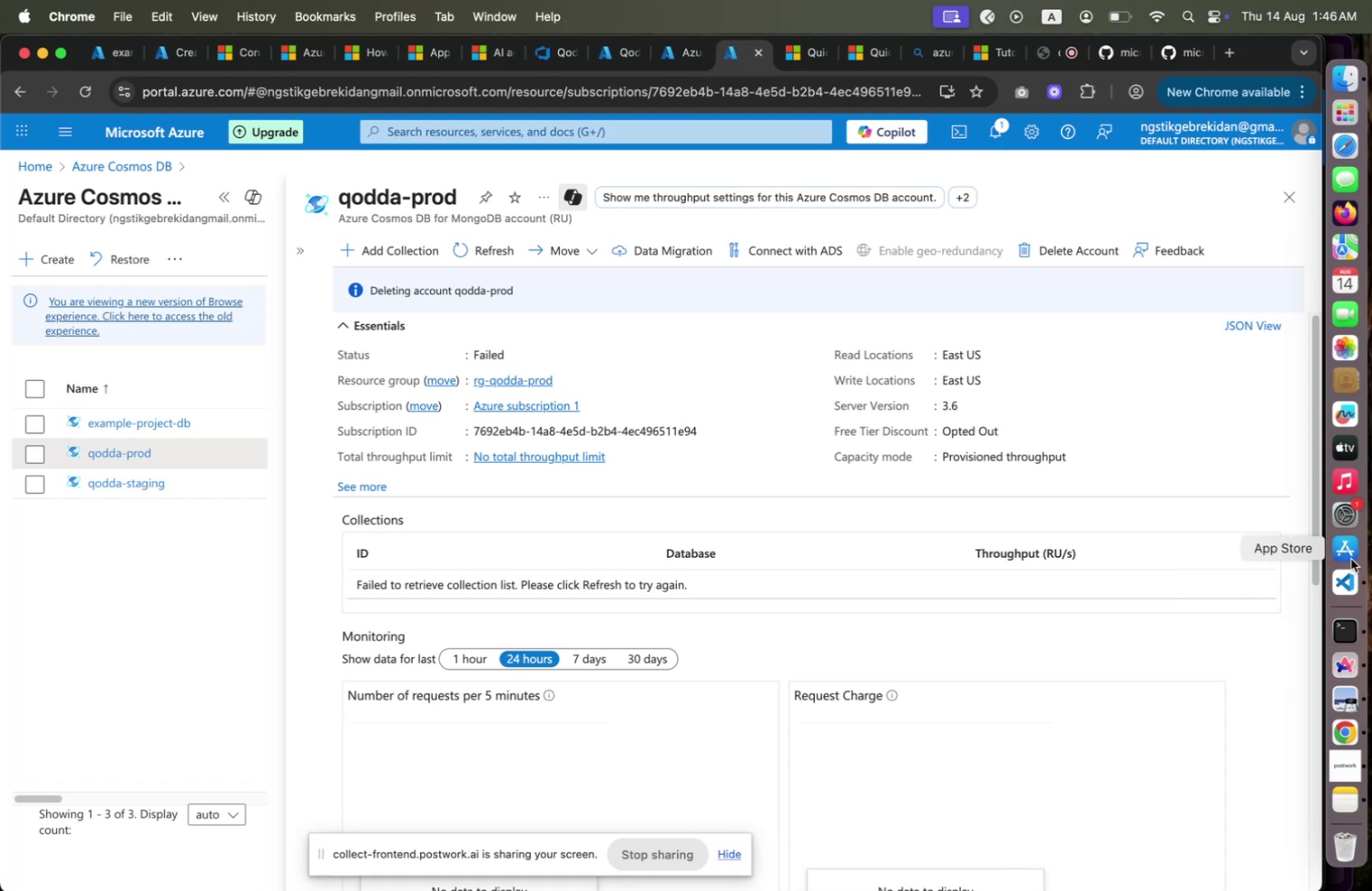 
wait(44.15)
 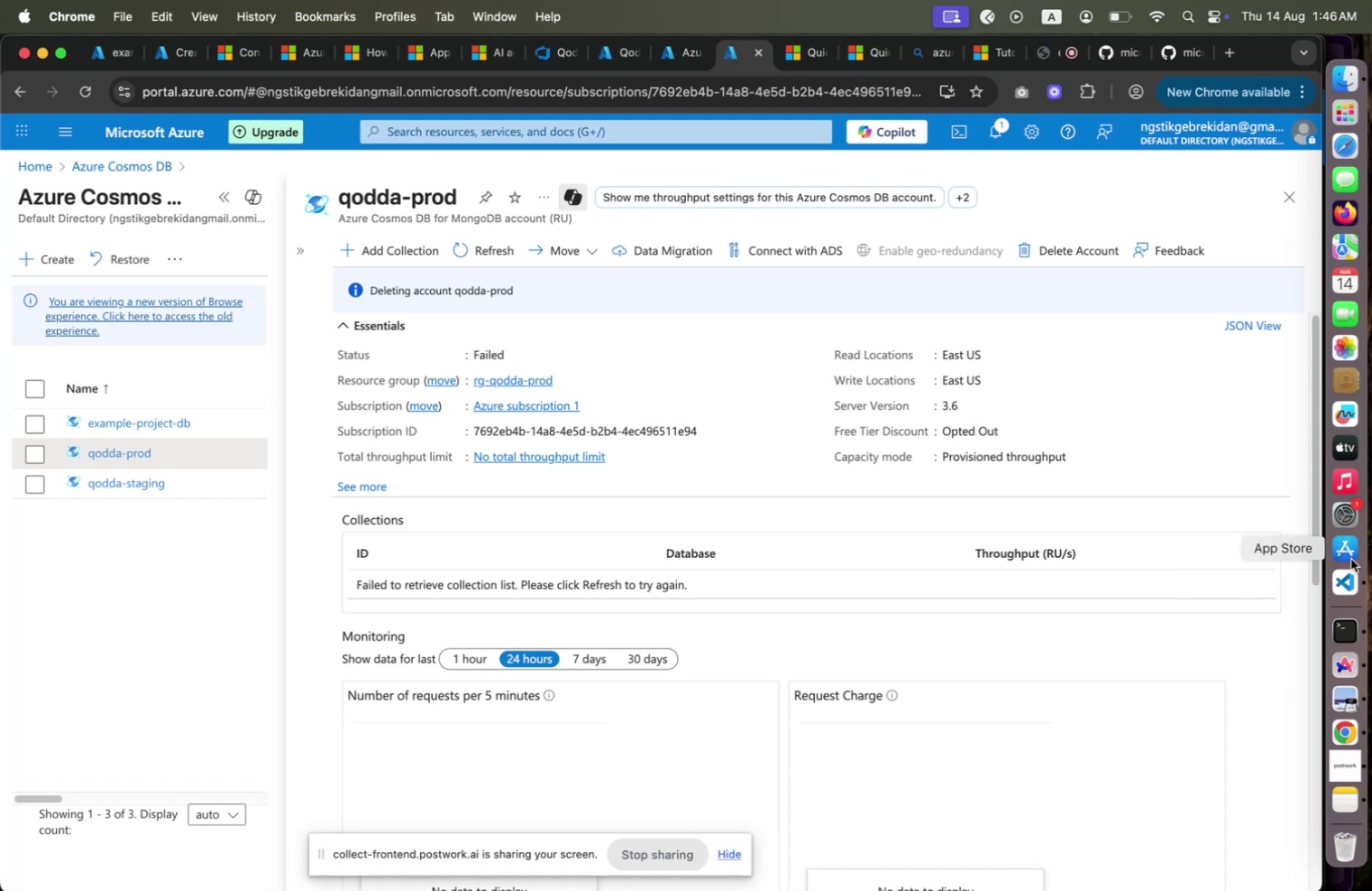 
left_click([126, 160])
 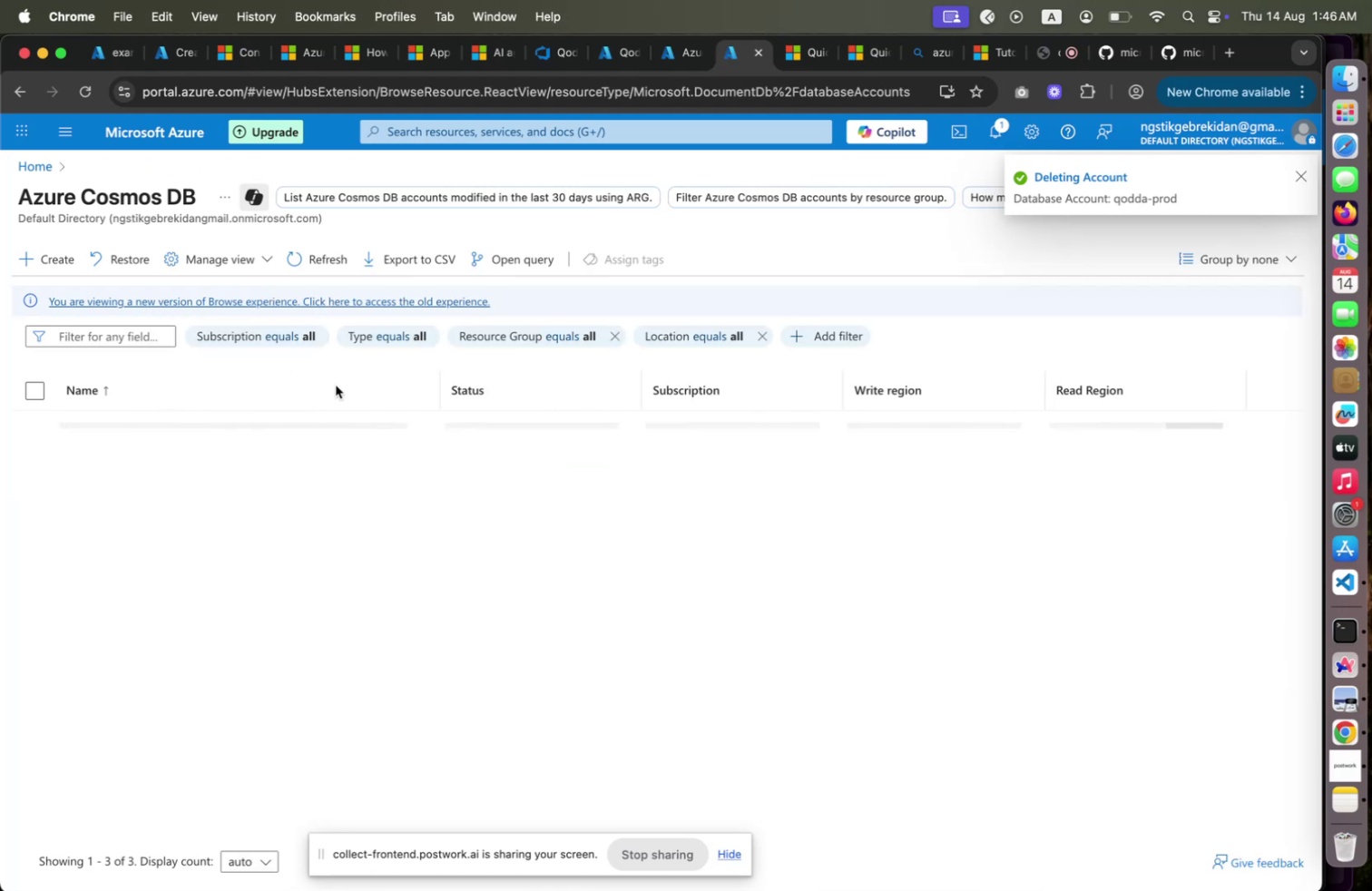 
key(Meta+CommandLeft)
 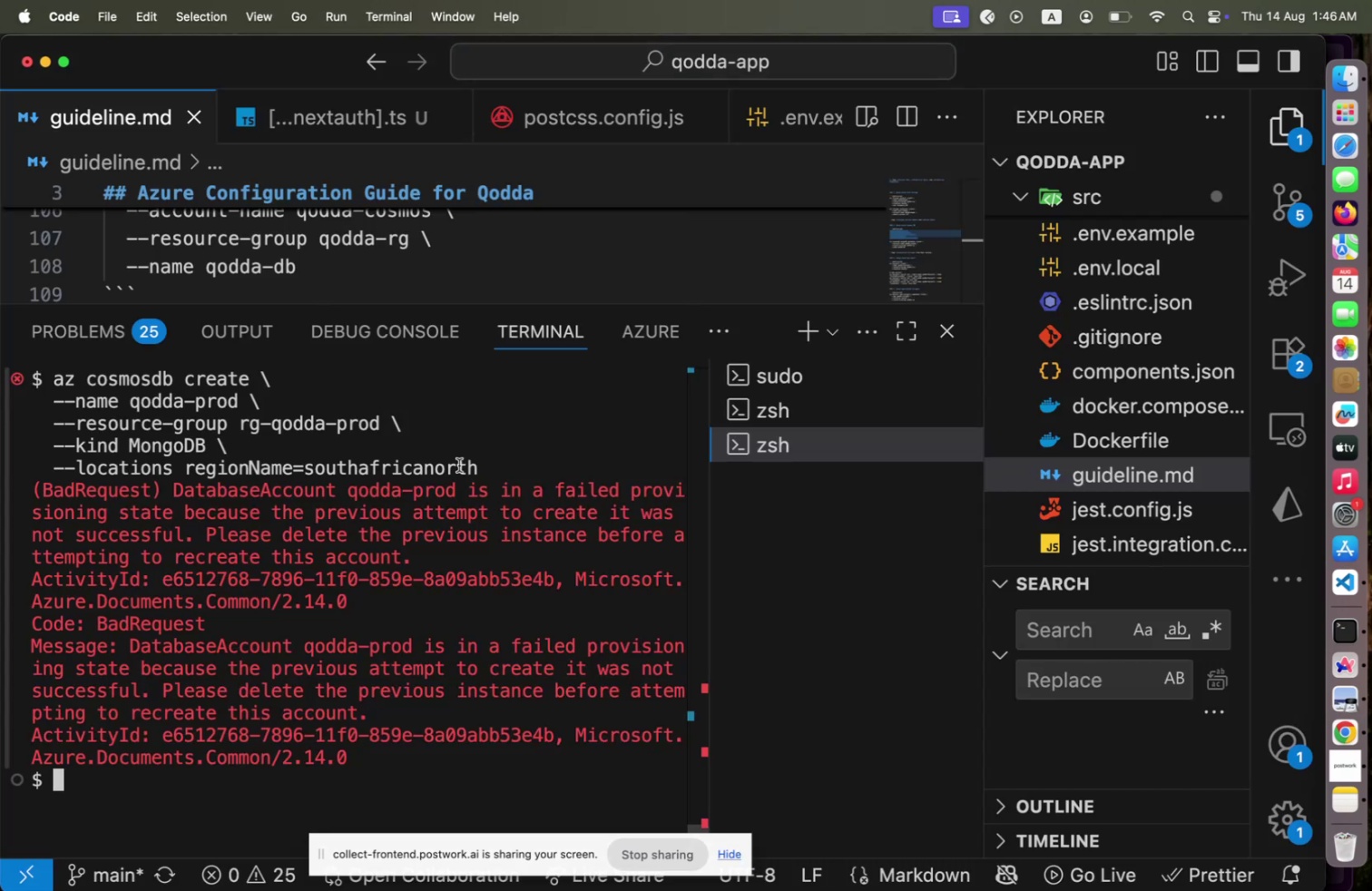 
key(Meta+Tab)
 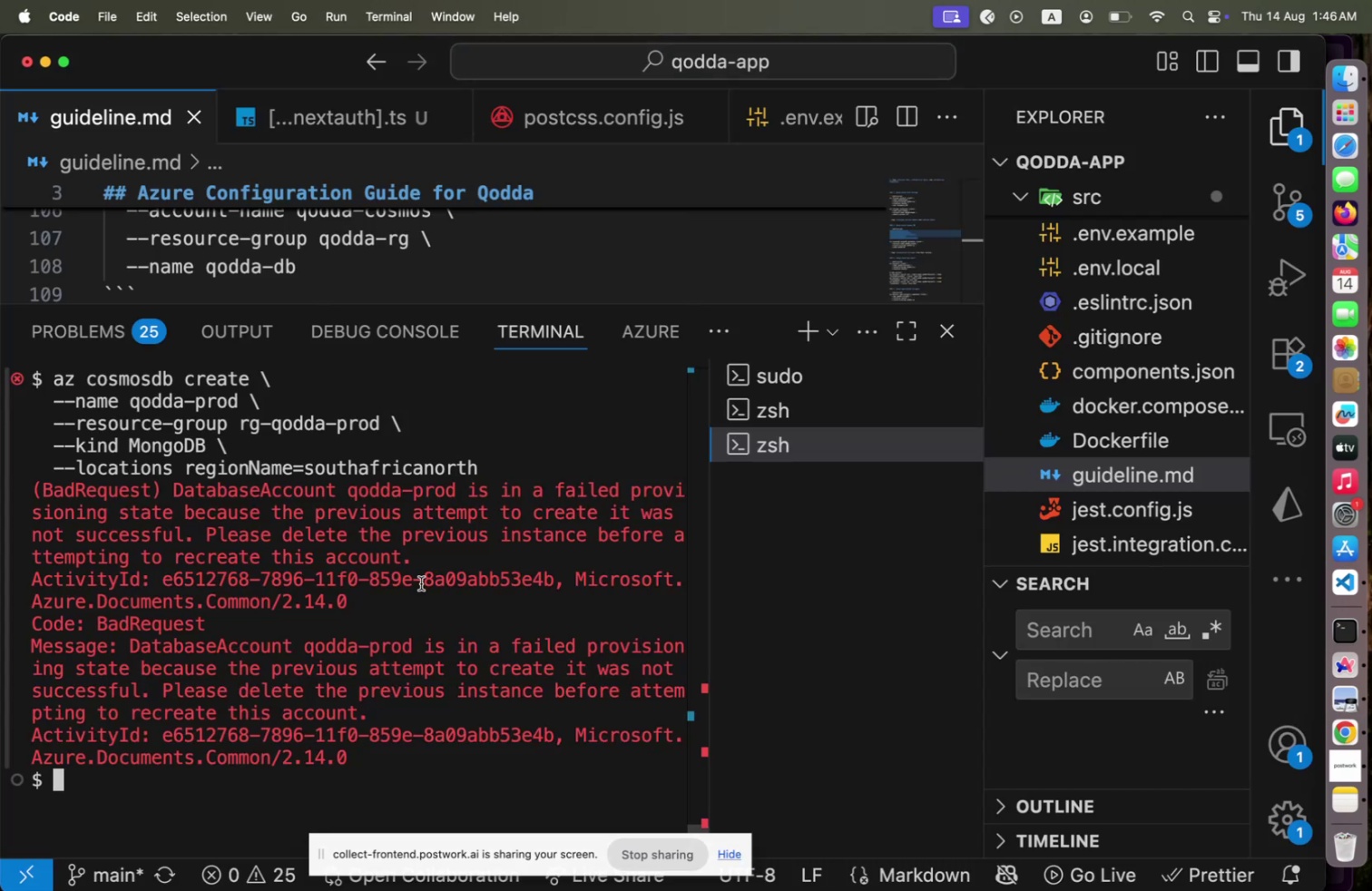 
key(ArrowUp)
 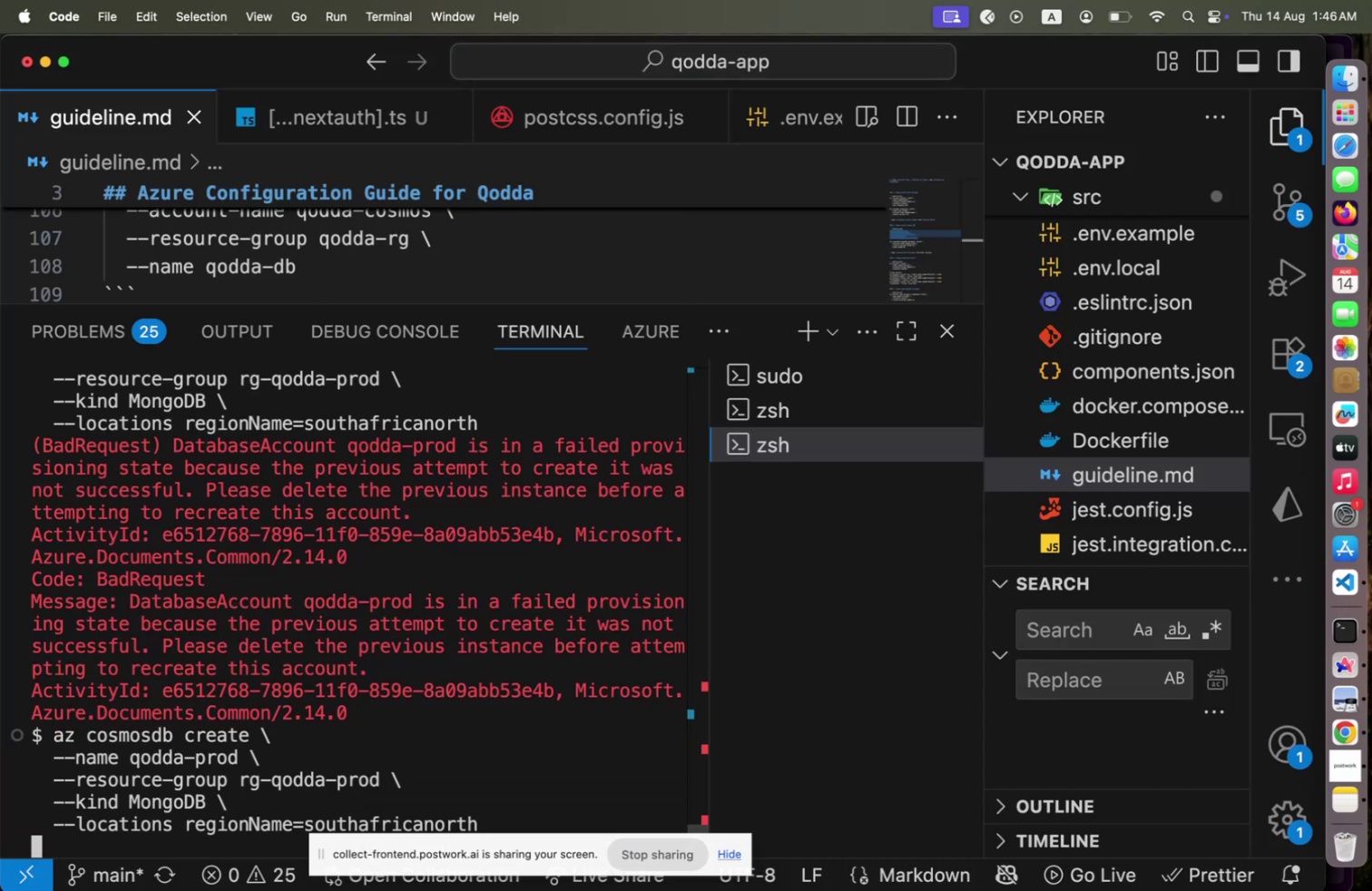 
key(Enter)
 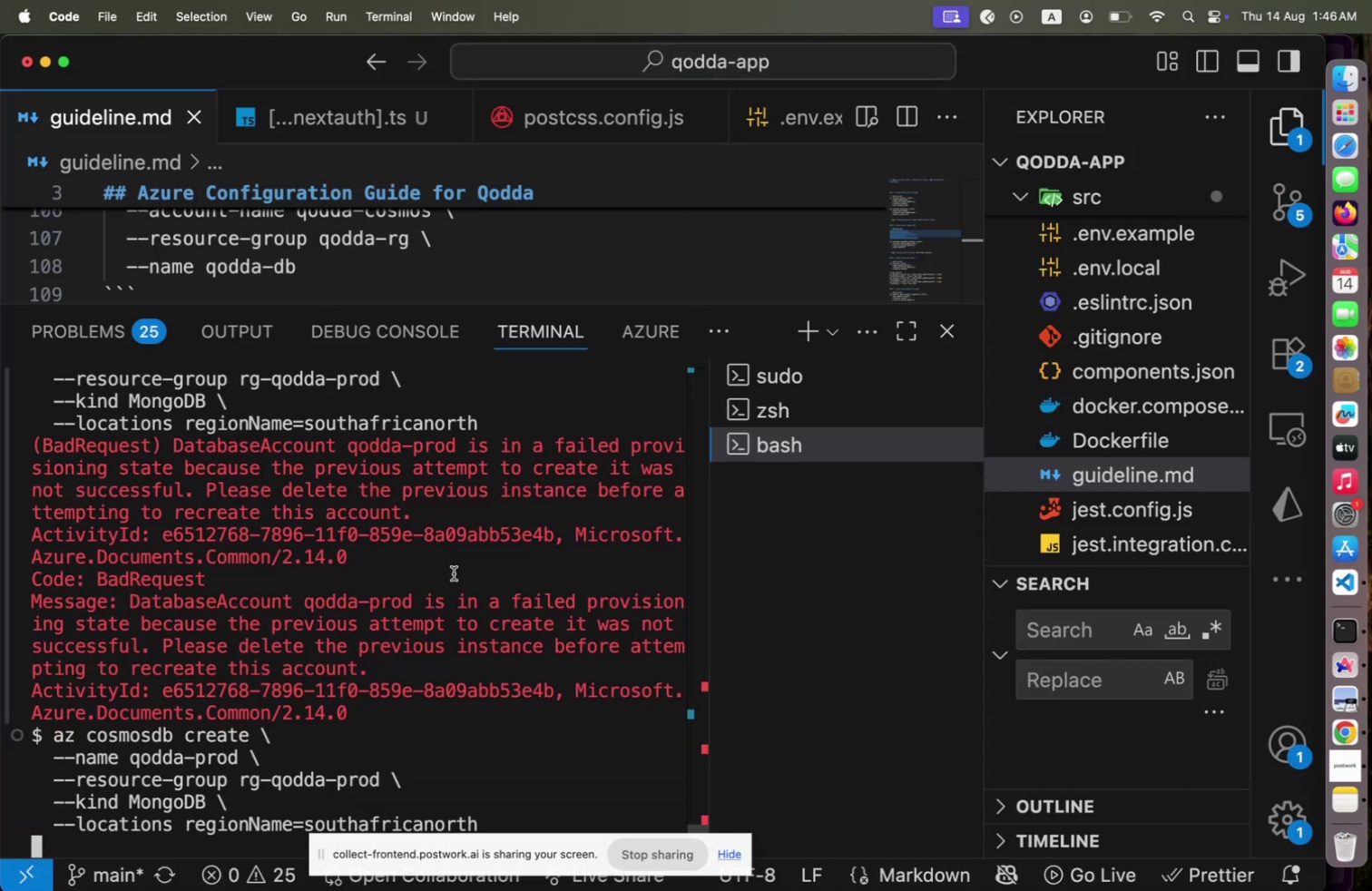 
wait(5.87)
 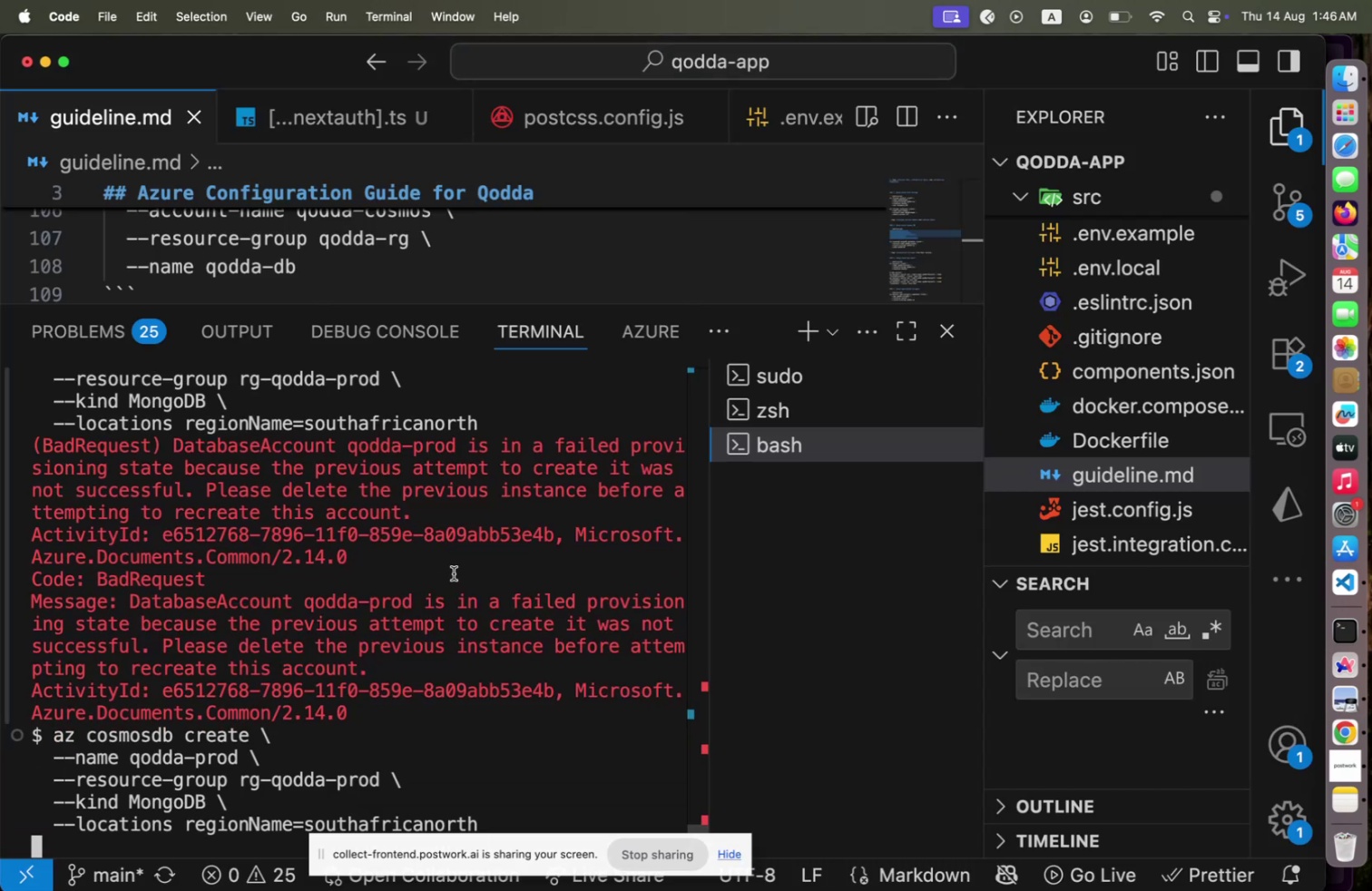 
key(Meta+CommandLeft)
 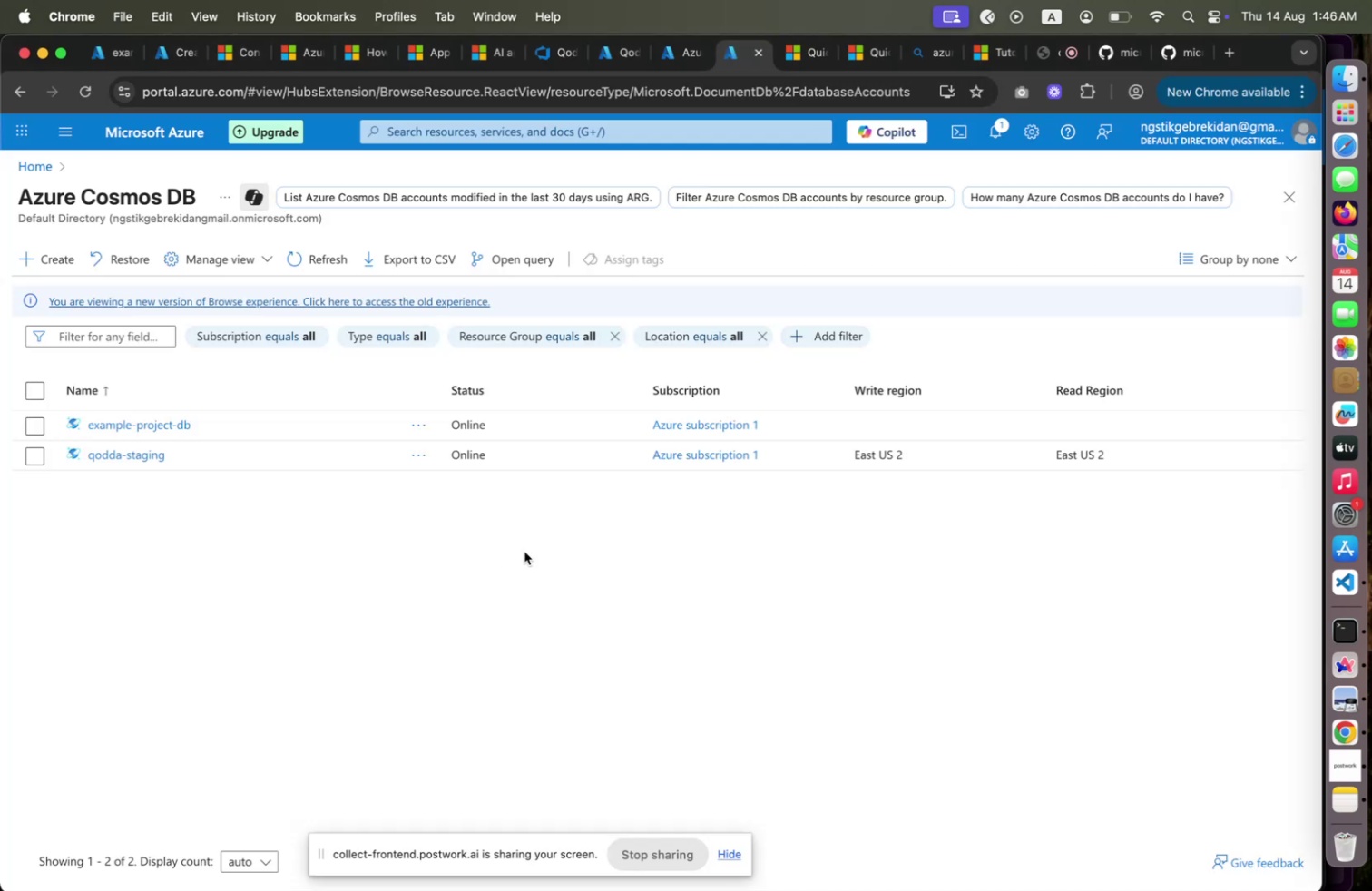 
key(Meta+Tab)
 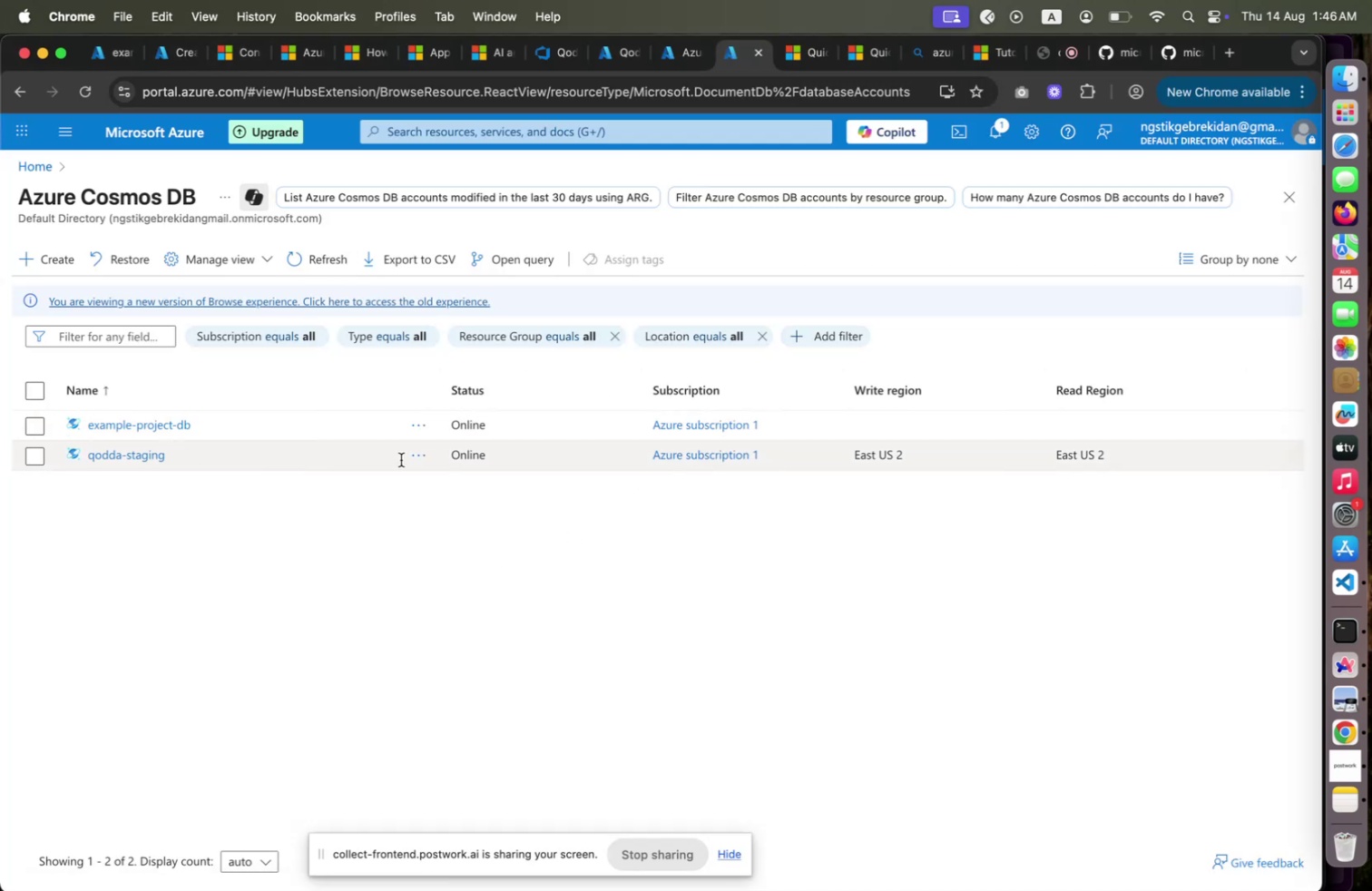 
left_click([420, 455])
 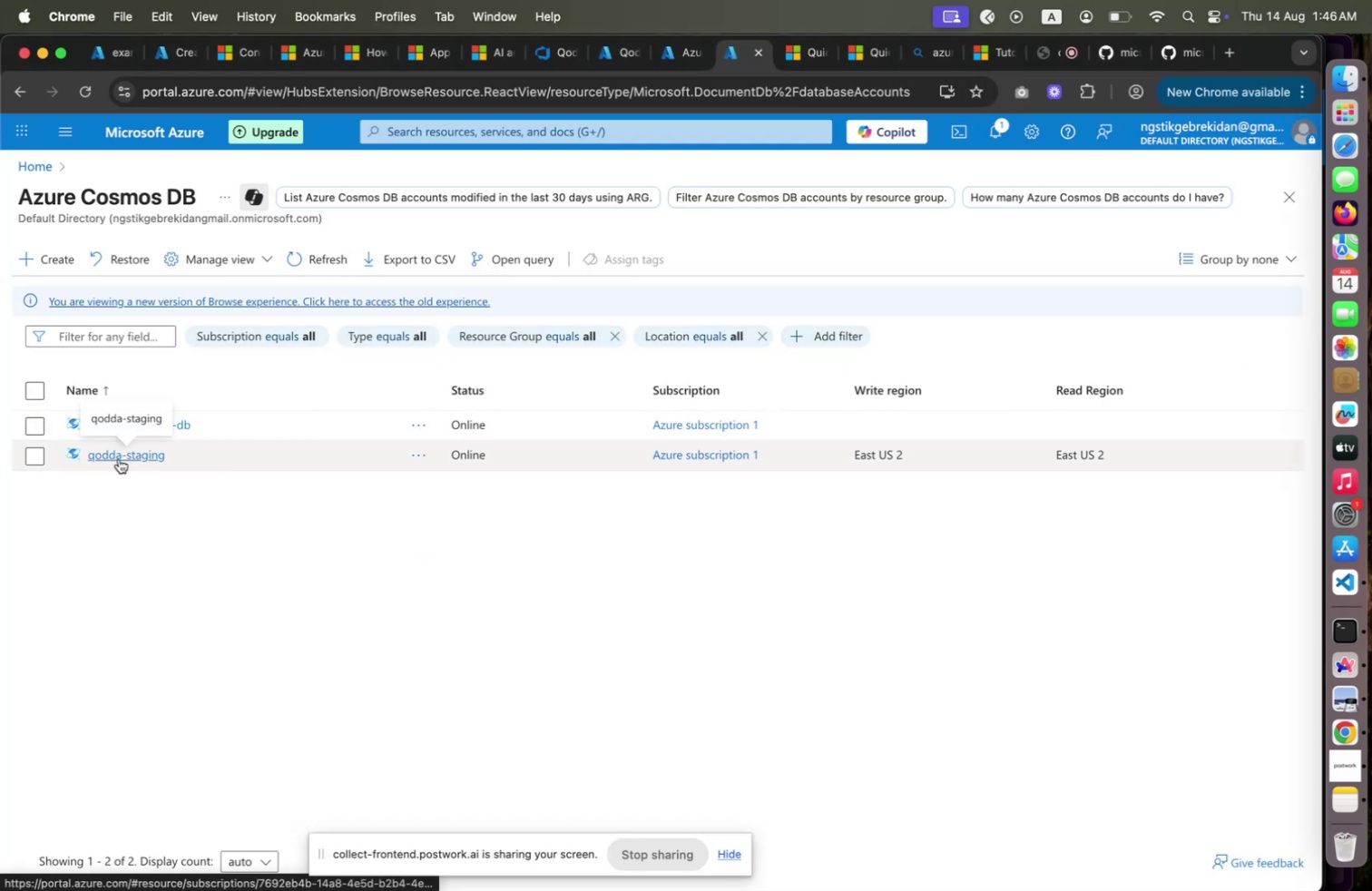 
left_click([119, 458])
 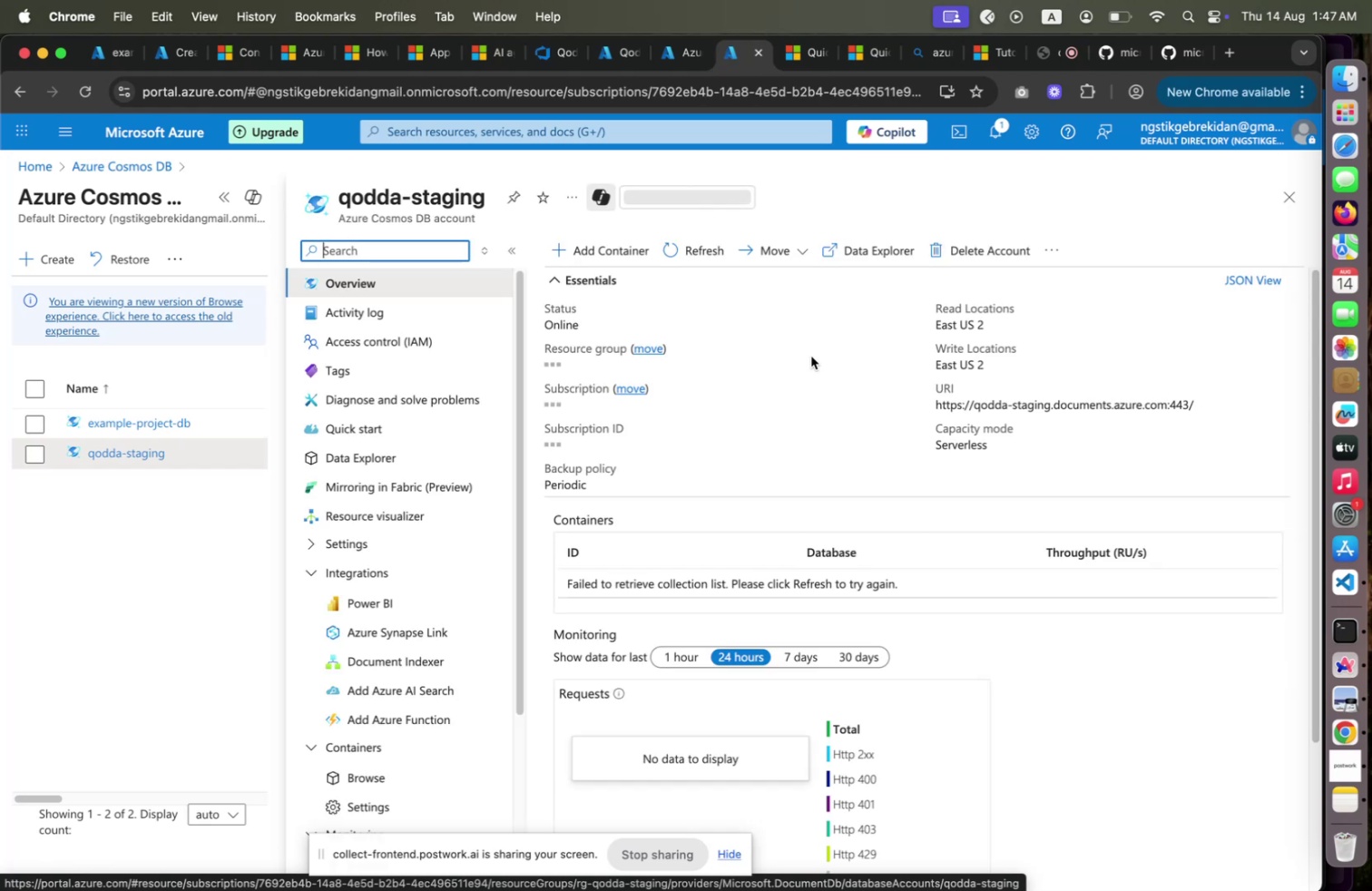 
wait(9.61)
 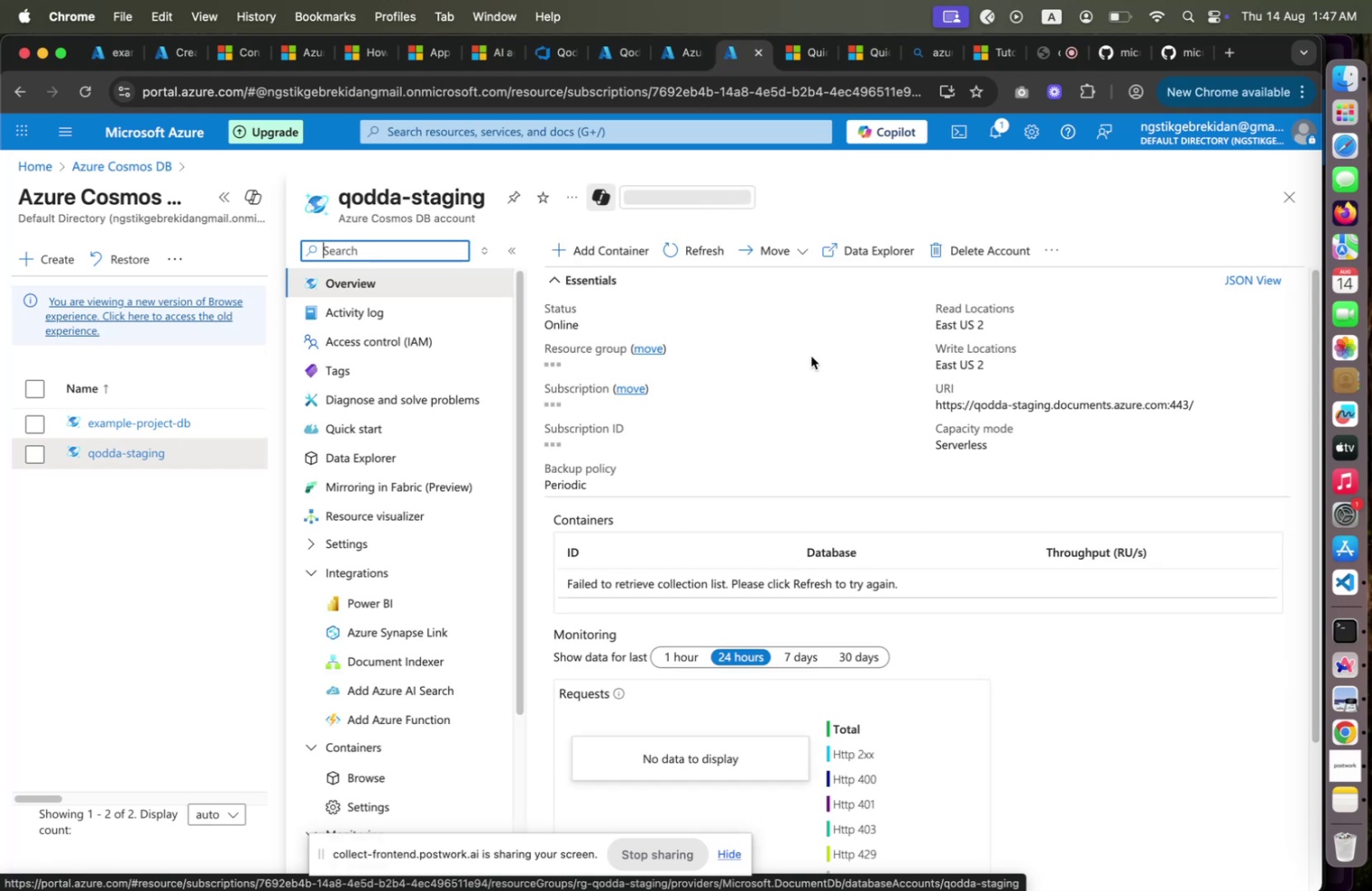 
left_click([1295, 193])
 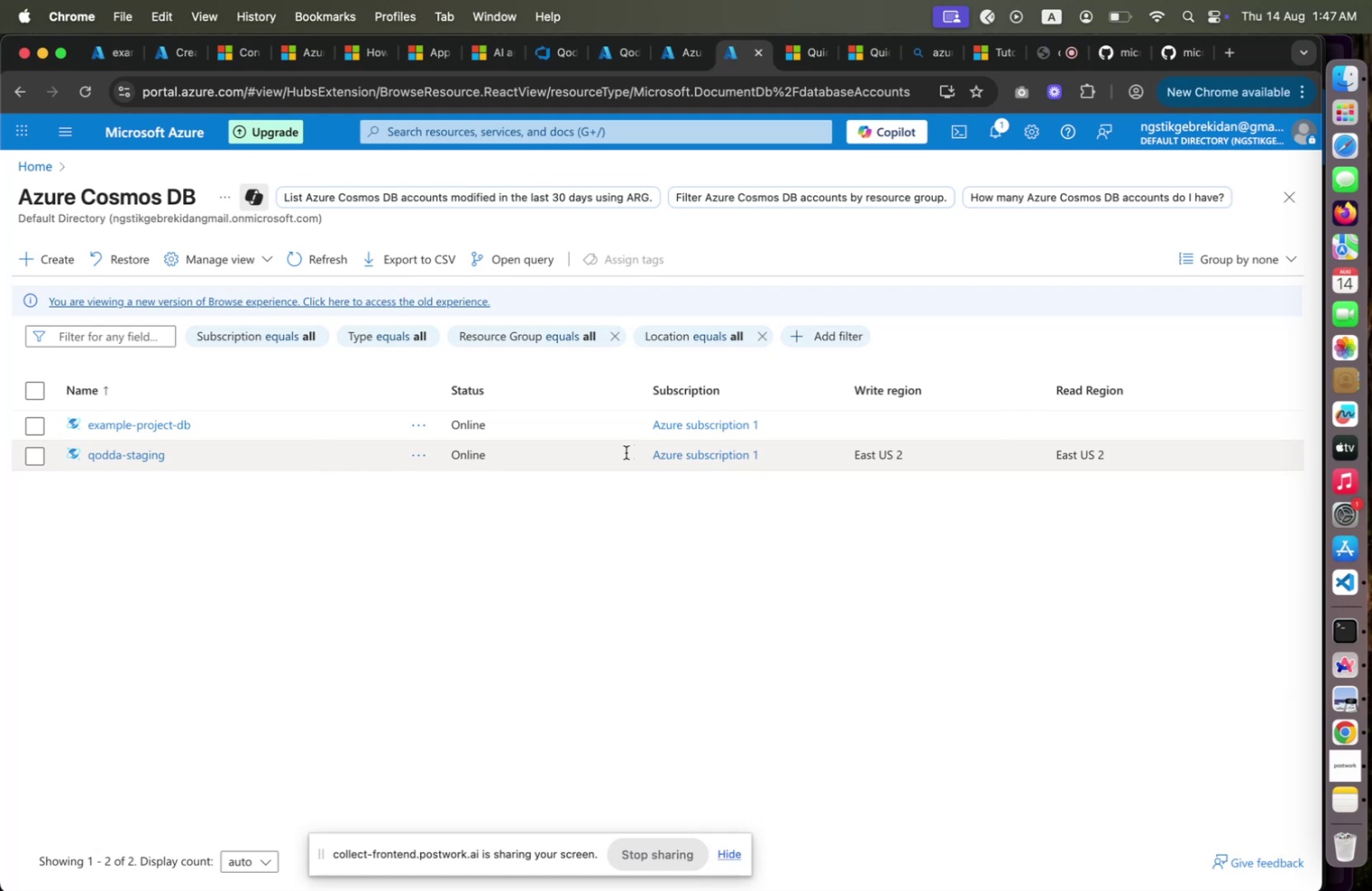 
key(Meta+CommandLeft)
 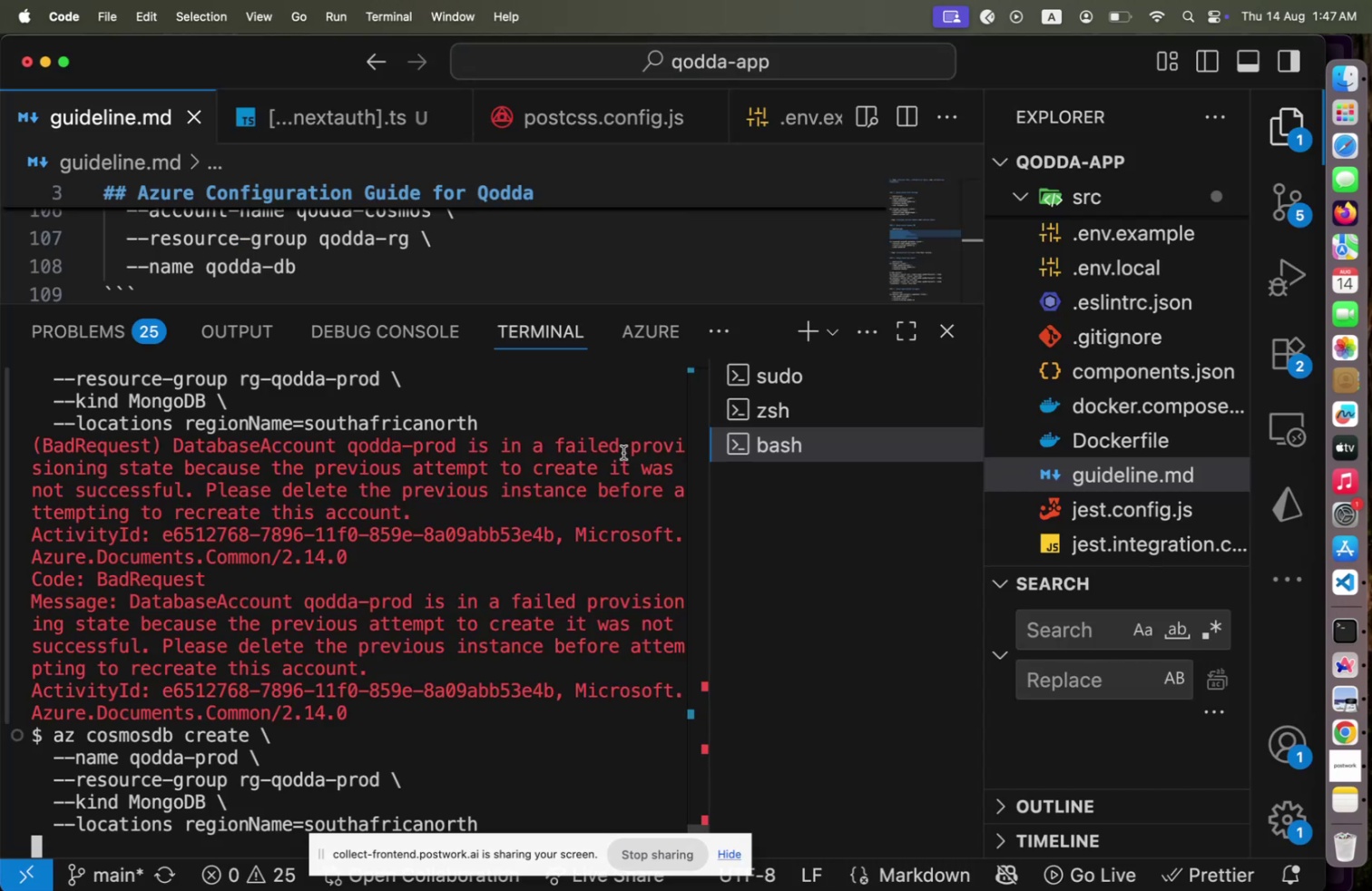 
key(Meta+Tab)
 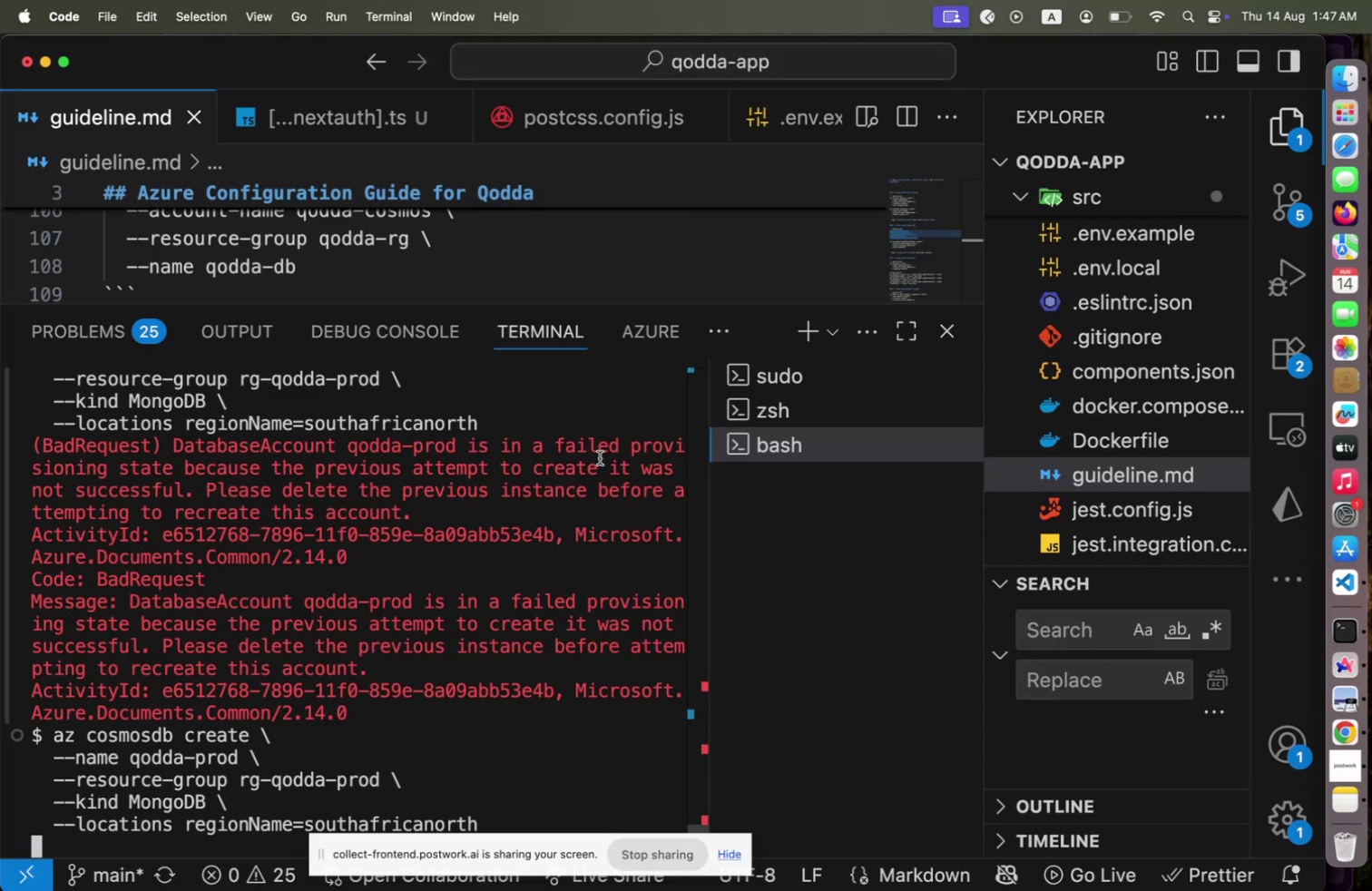 
wait(10.12)
 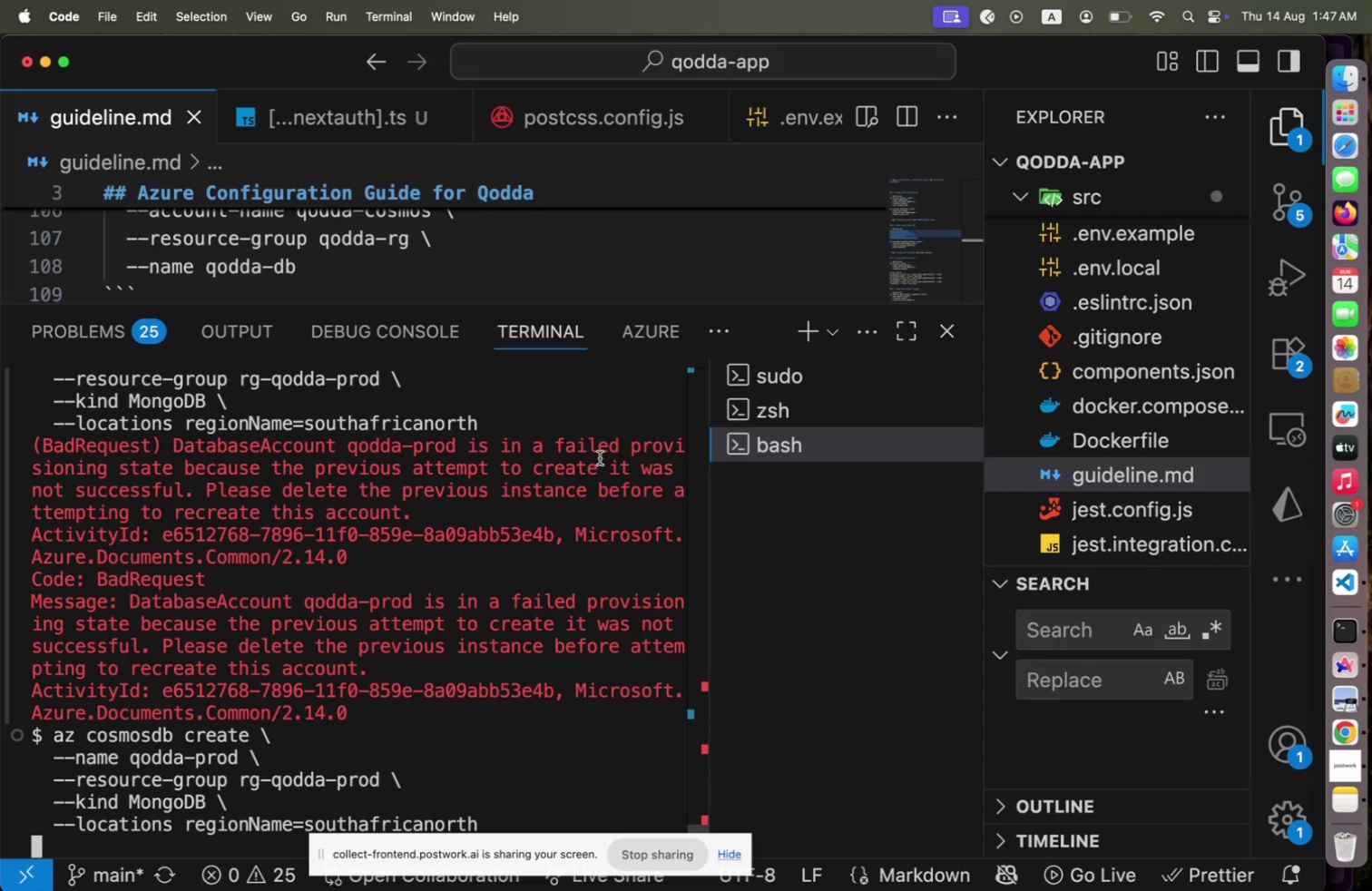 
scroll: coordinate [600, 457], scroll_direction: up, amount: 5.0
 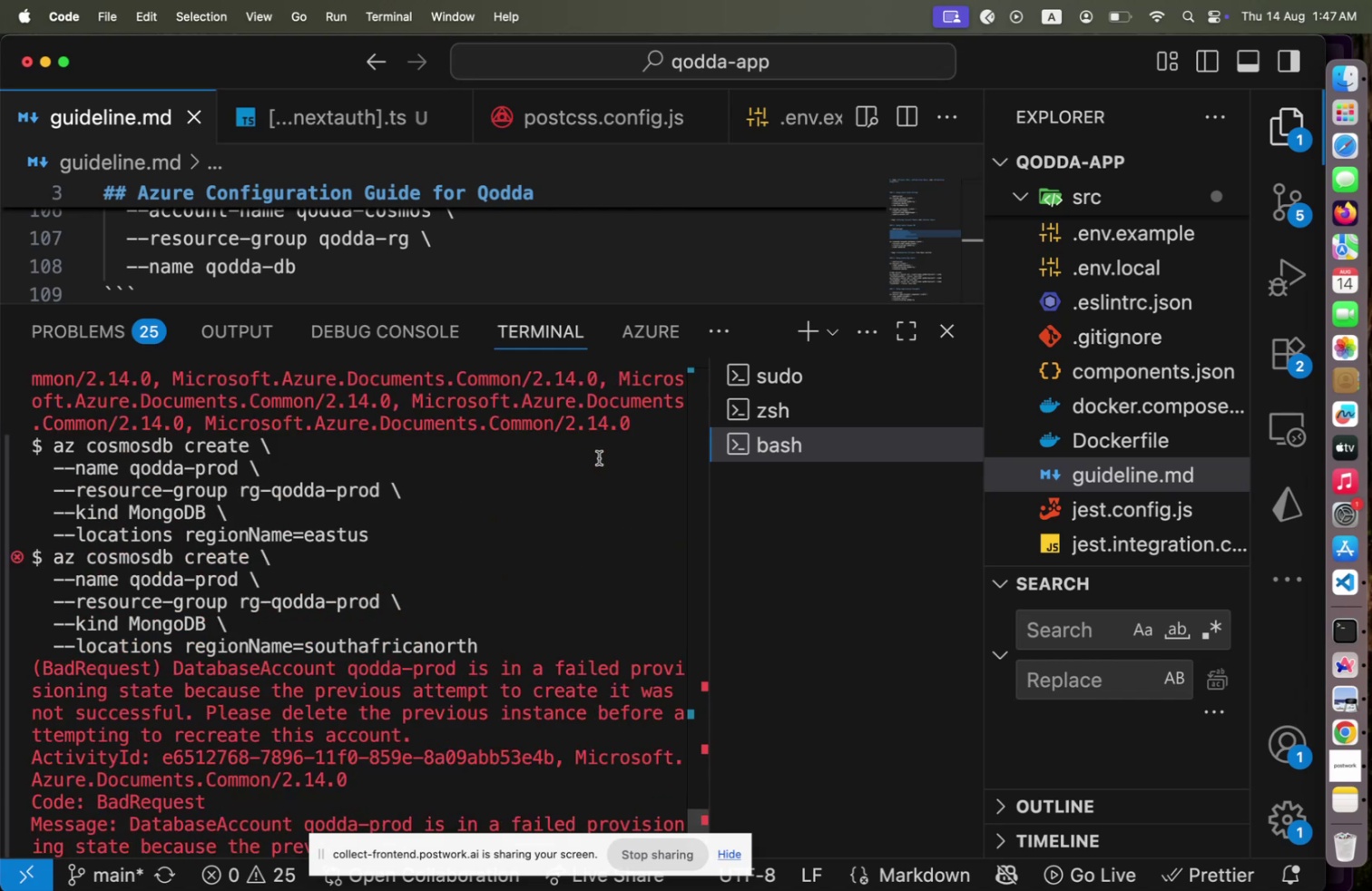 
scroll: coordinate [599, 457], scroll_direction: down, amount: 13.0
 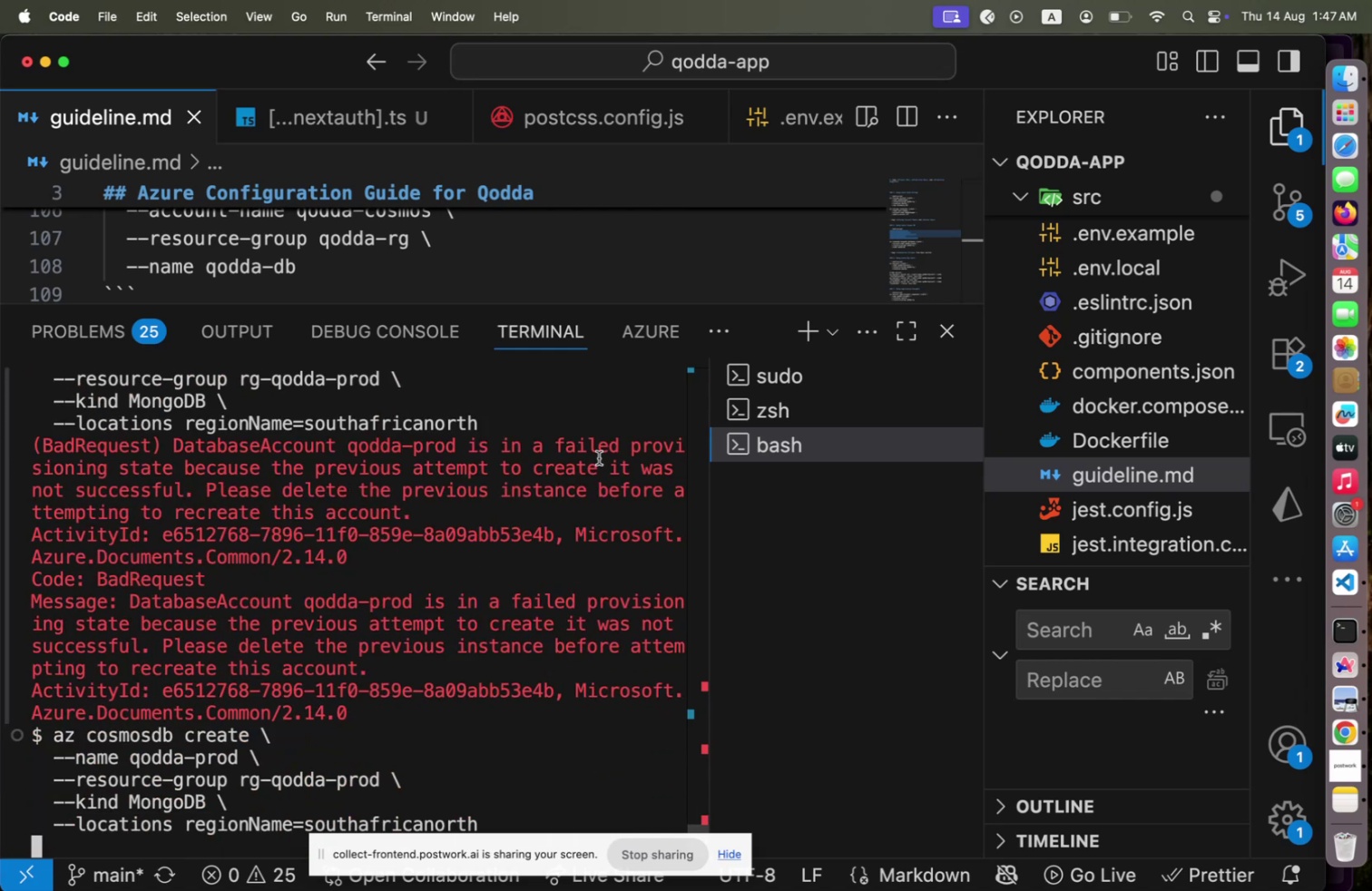 
key(Control+L)
 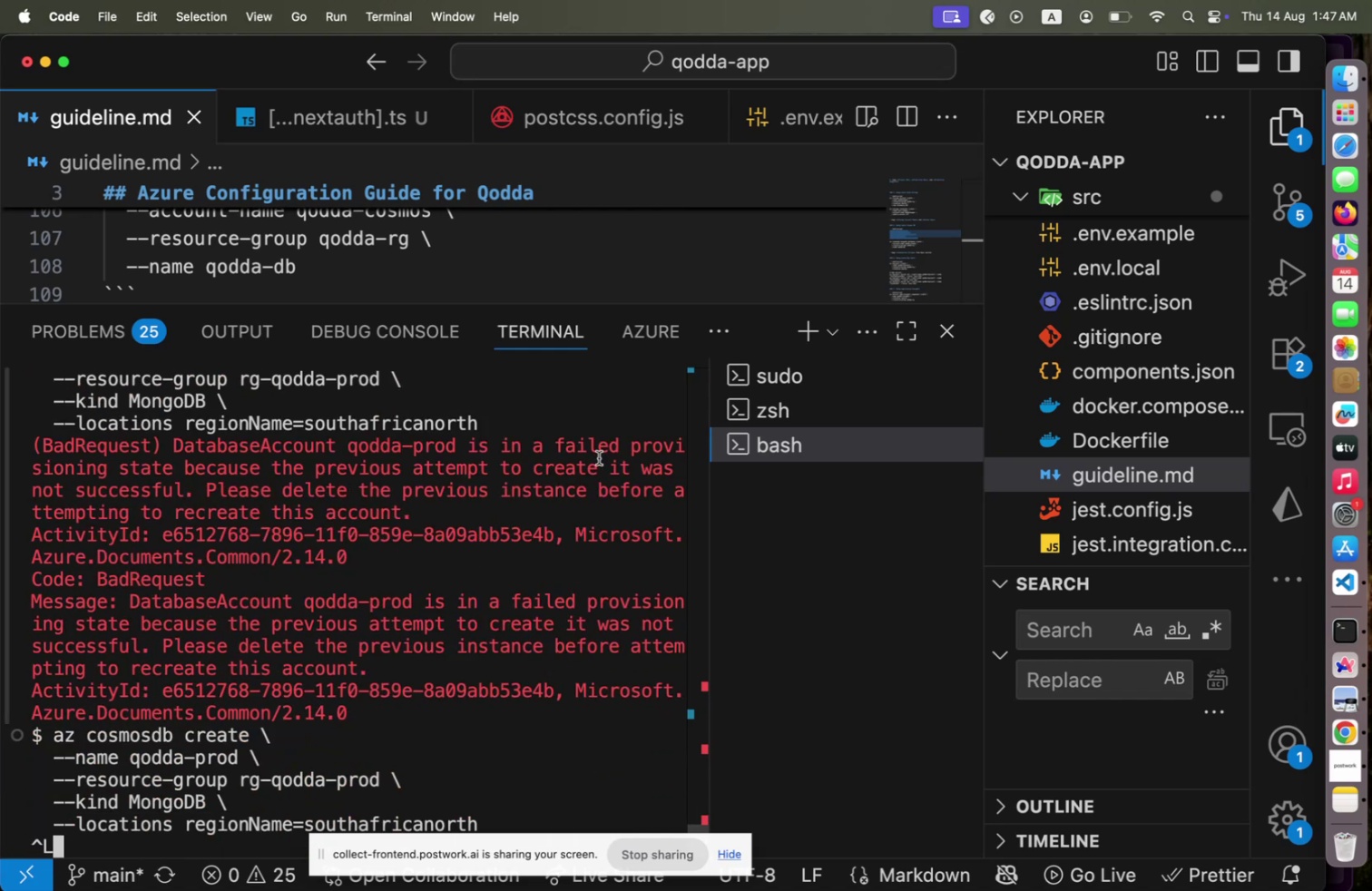 
key(Control+L)
 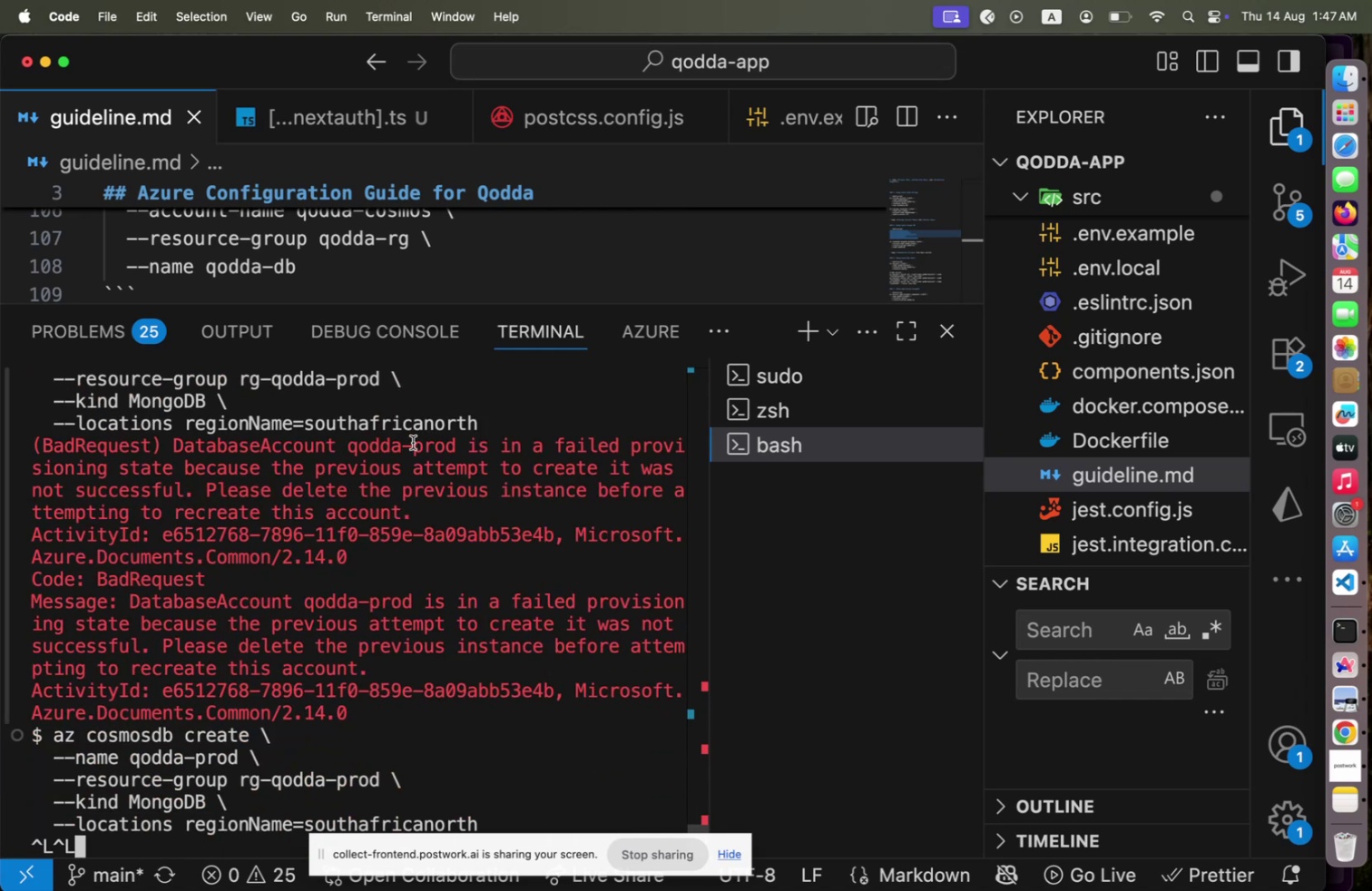 
scroll: coordinate [413, 441], scroll_direction: down, amount: 18.0
 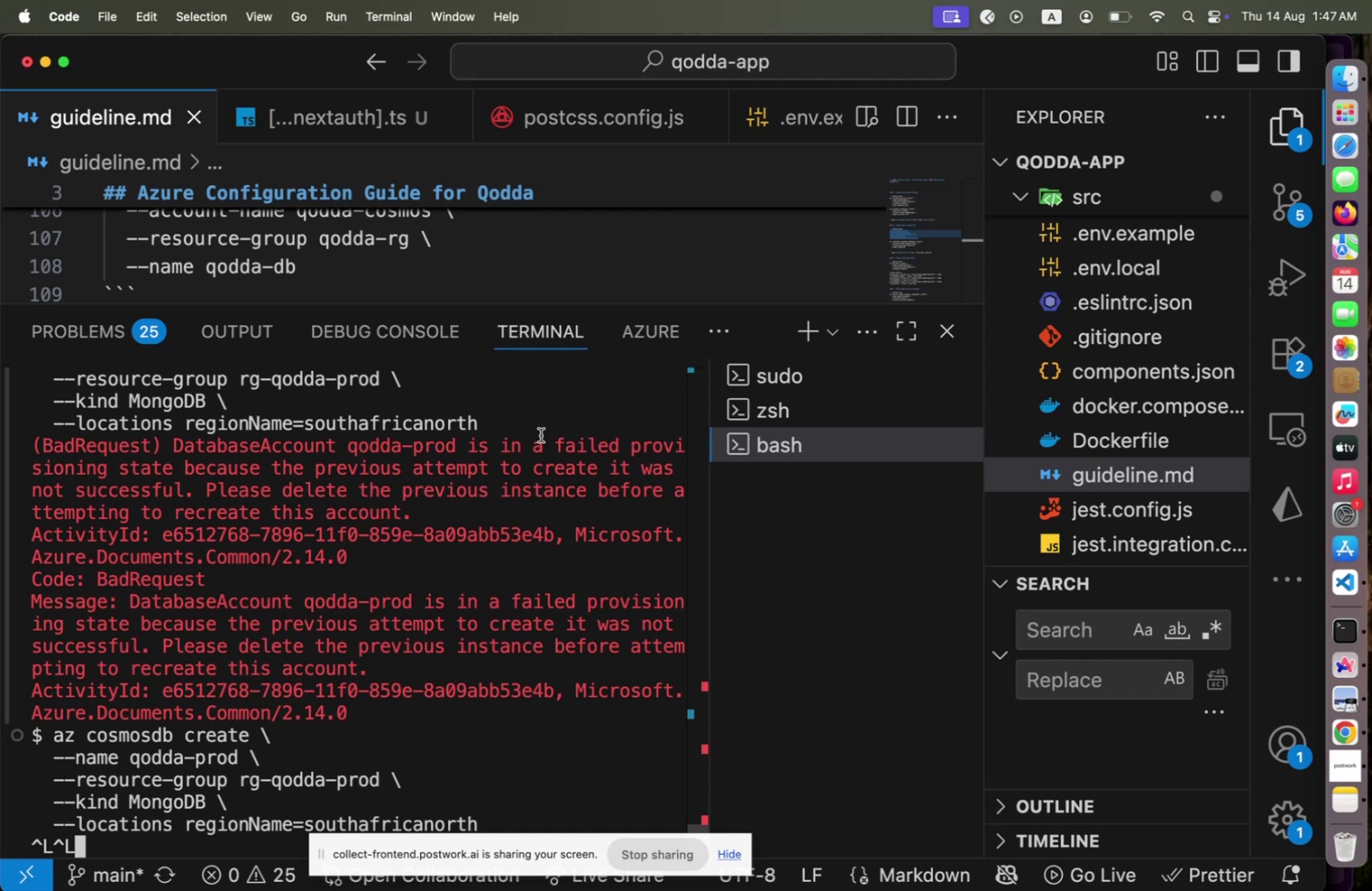 
mouse_move([770, 408])
 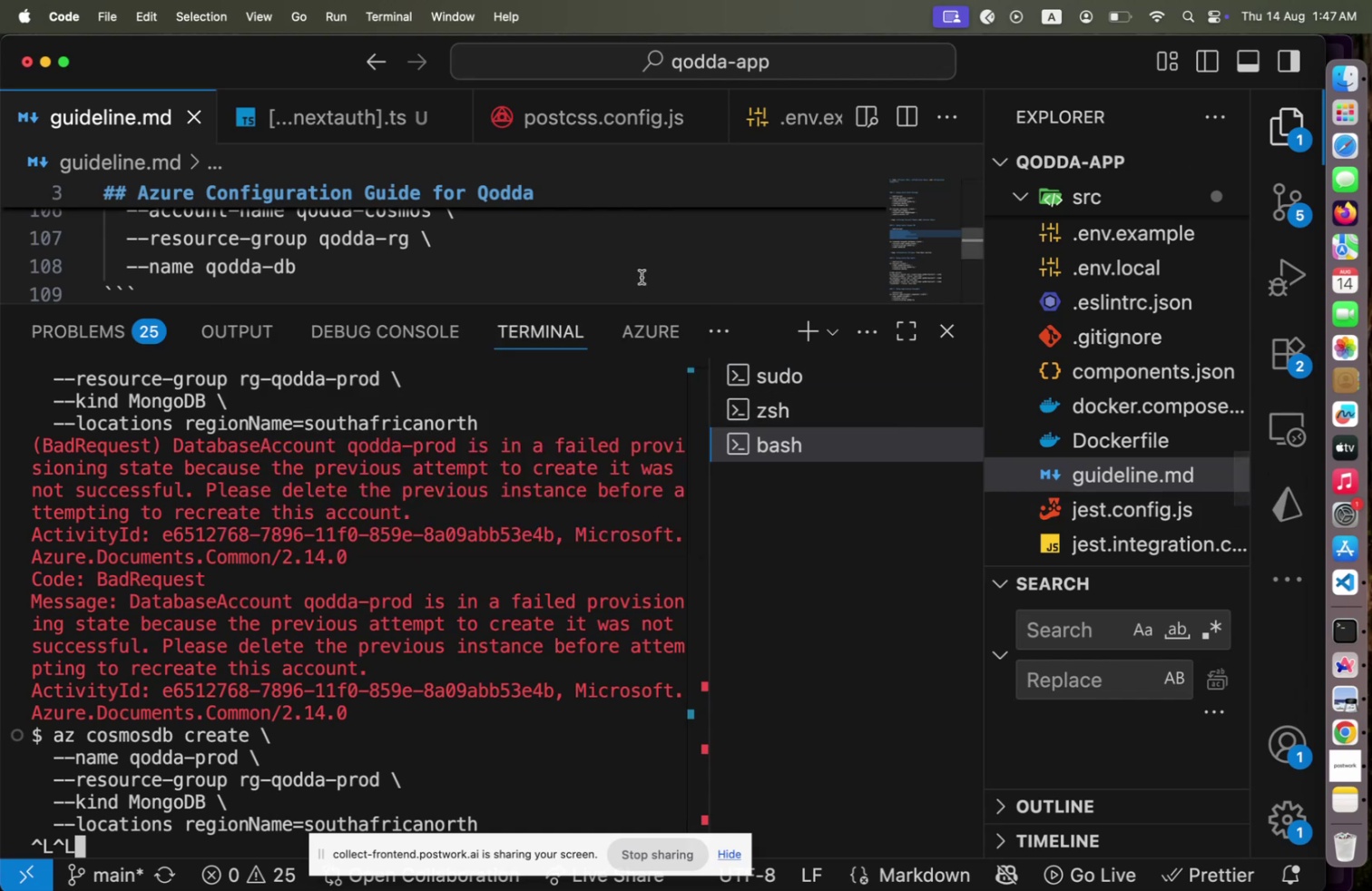 
scroll: coordinate [642, 277], scroll_direction: up, amount: 1.0
 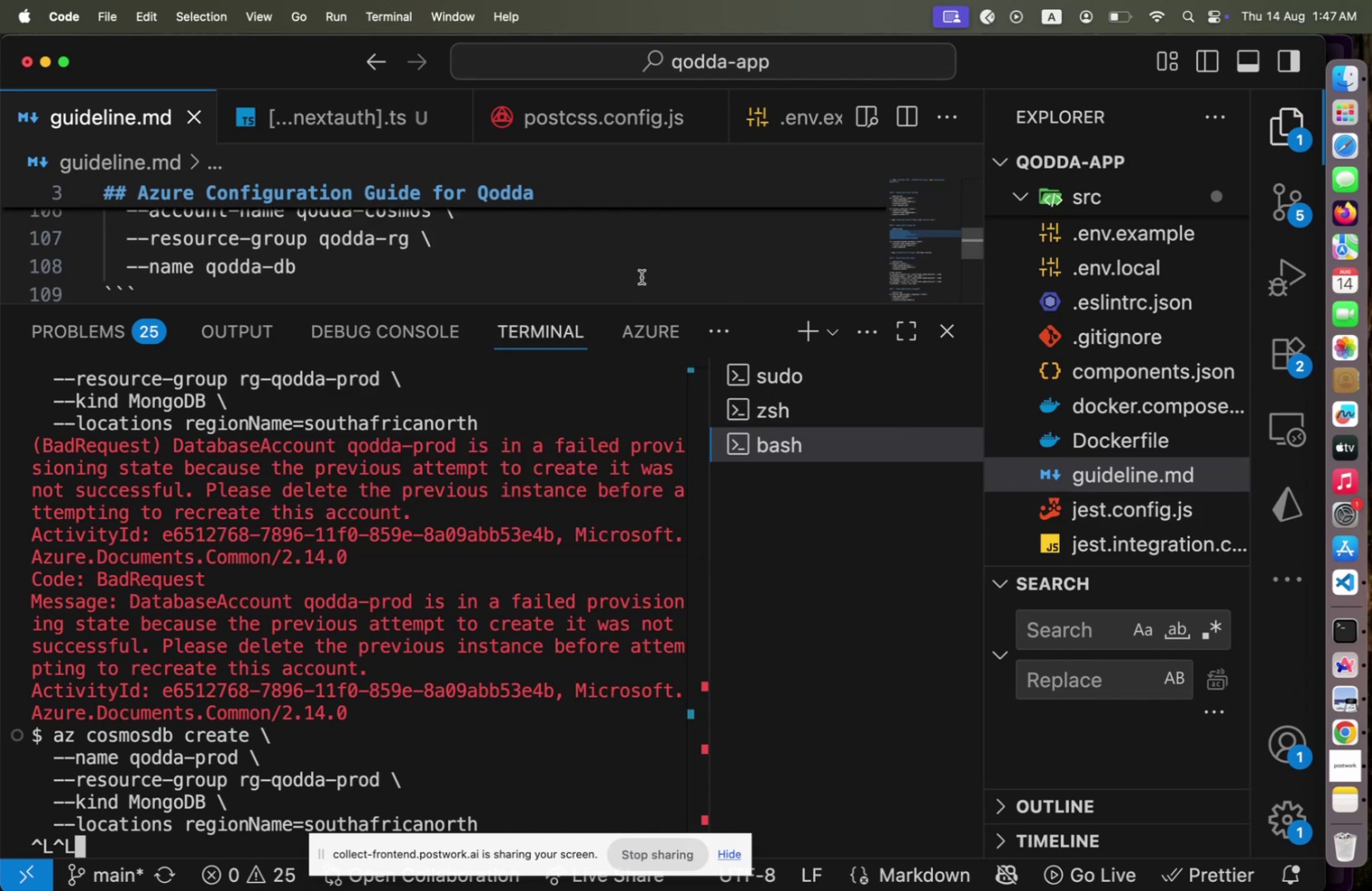 
scroll: coordinate [642, 277], scroll_direction: down, amount: 1.0
 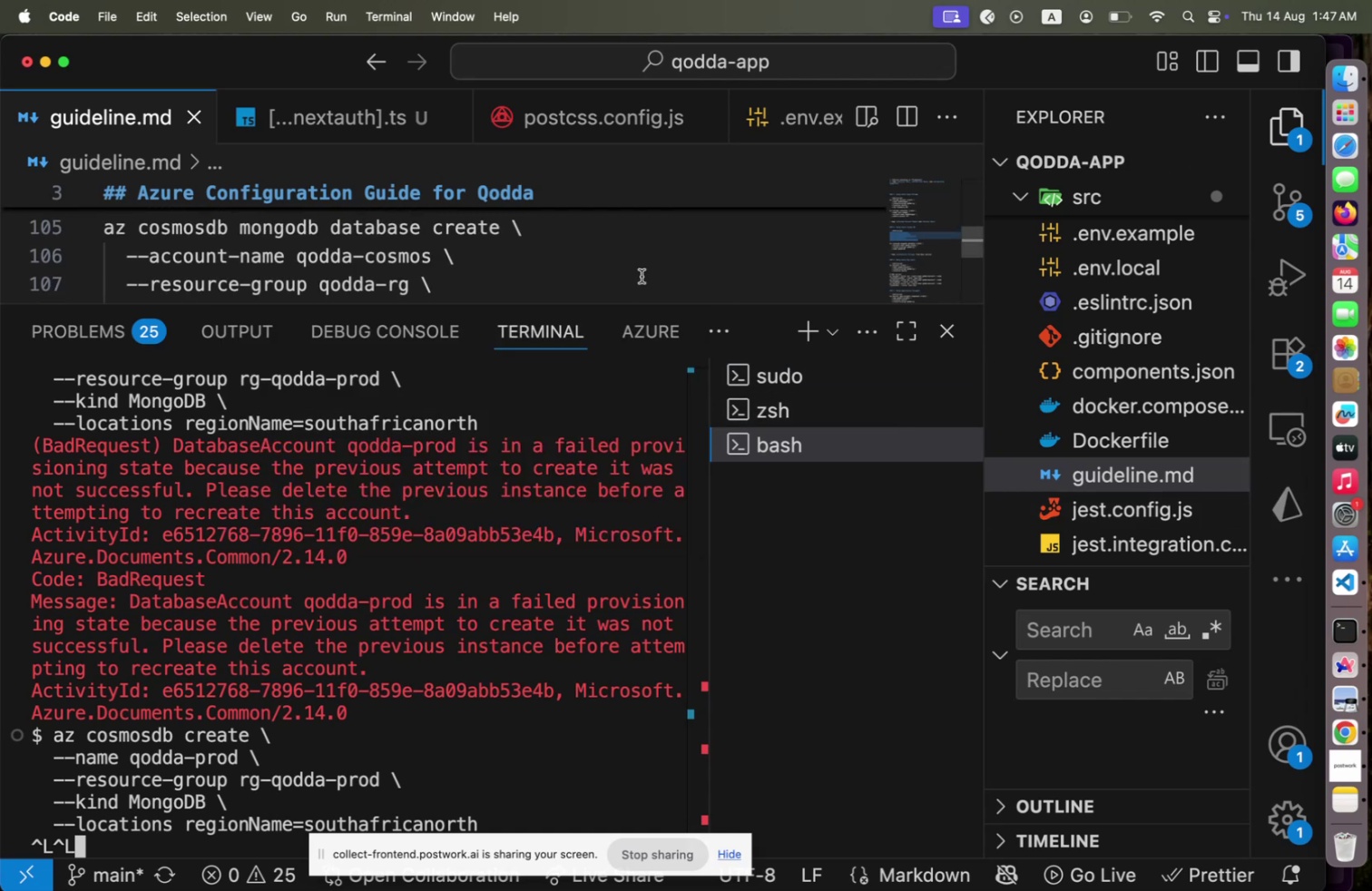 
scroll: coordinate [642, 277], scroll_direction: up, amount: 1.0
 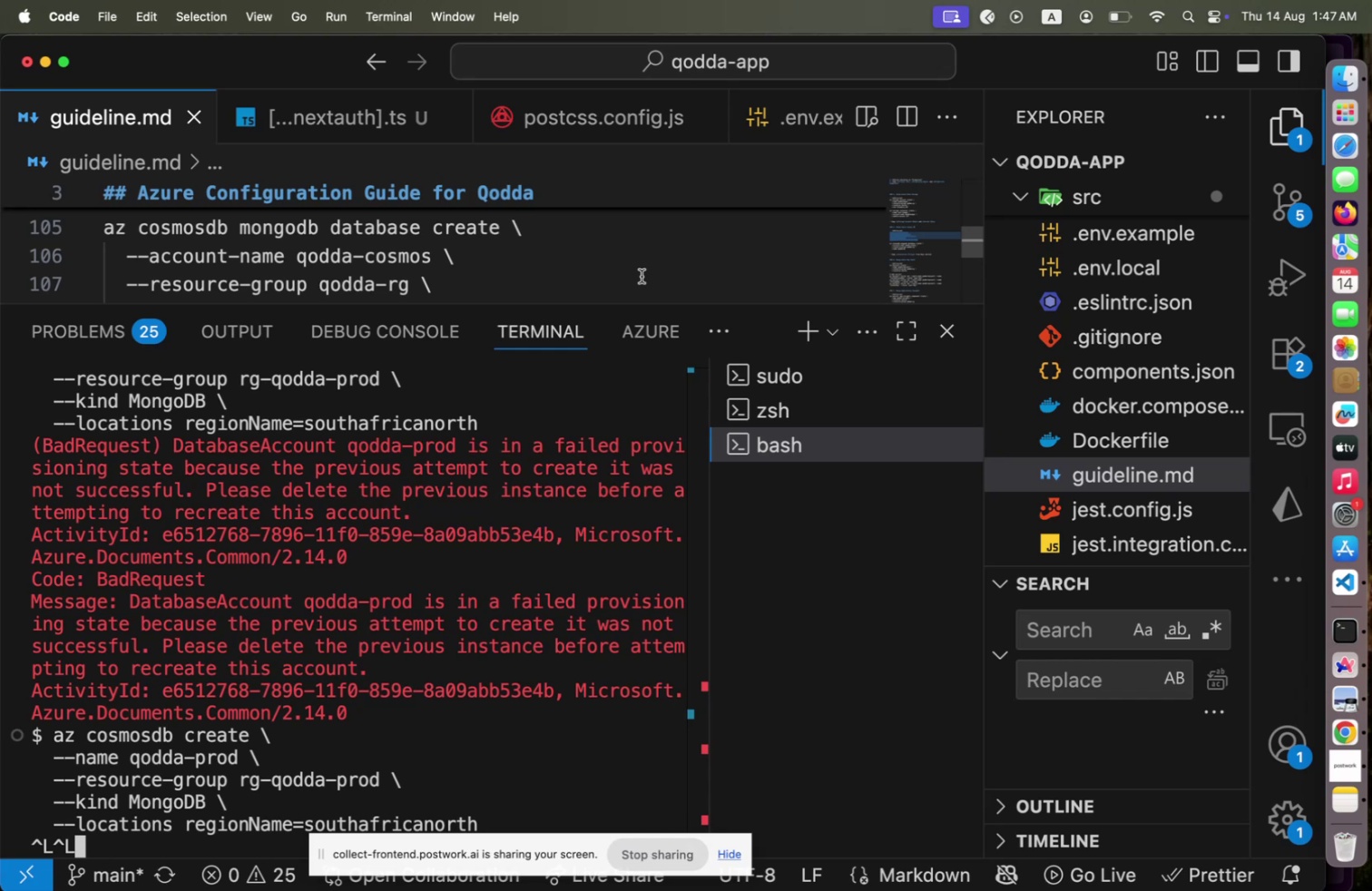 
mouse_move([952, 383])
 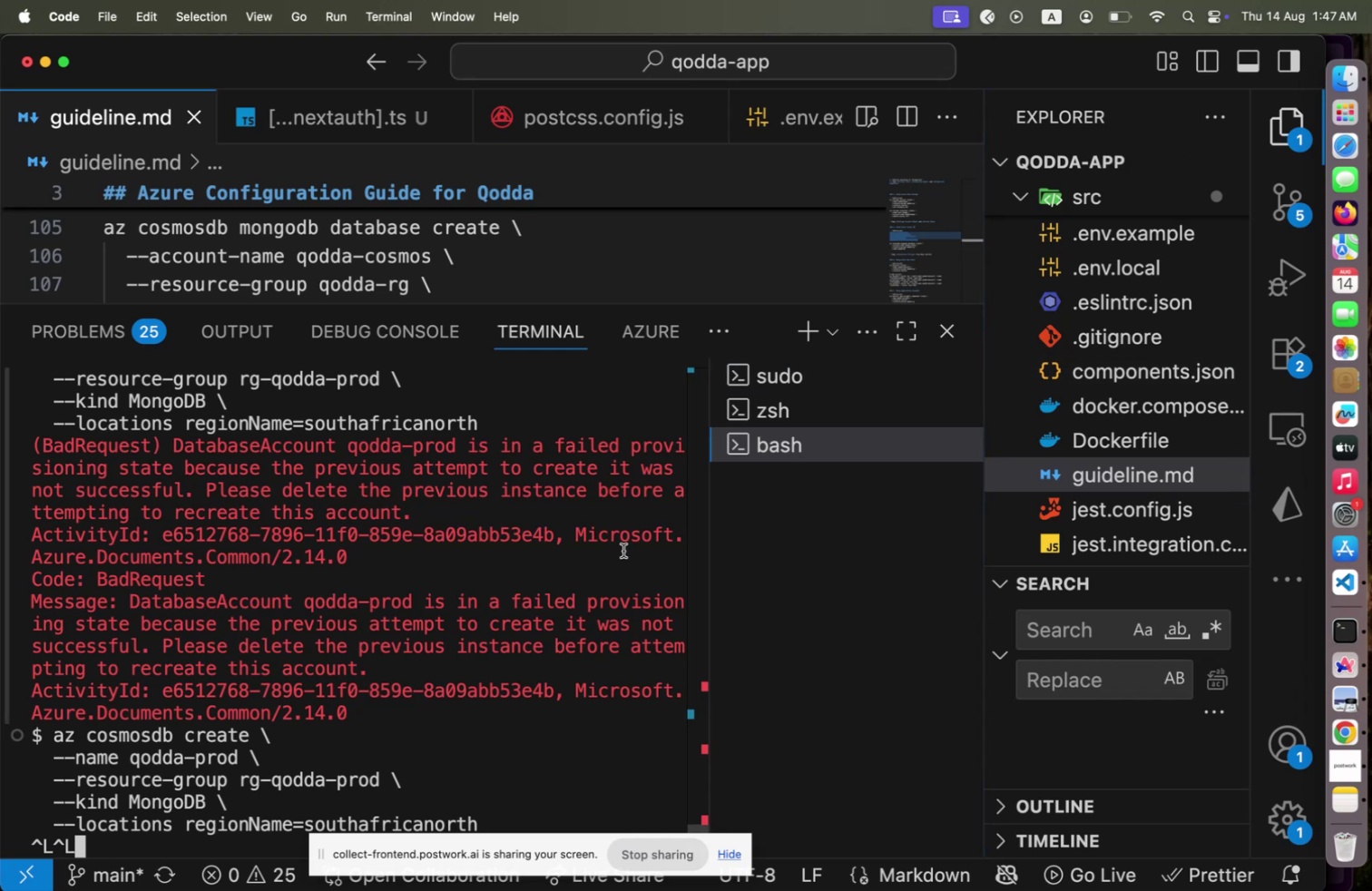 
scroll: coordinate [623, 550], scroll_direction: down, amount: 8.0
 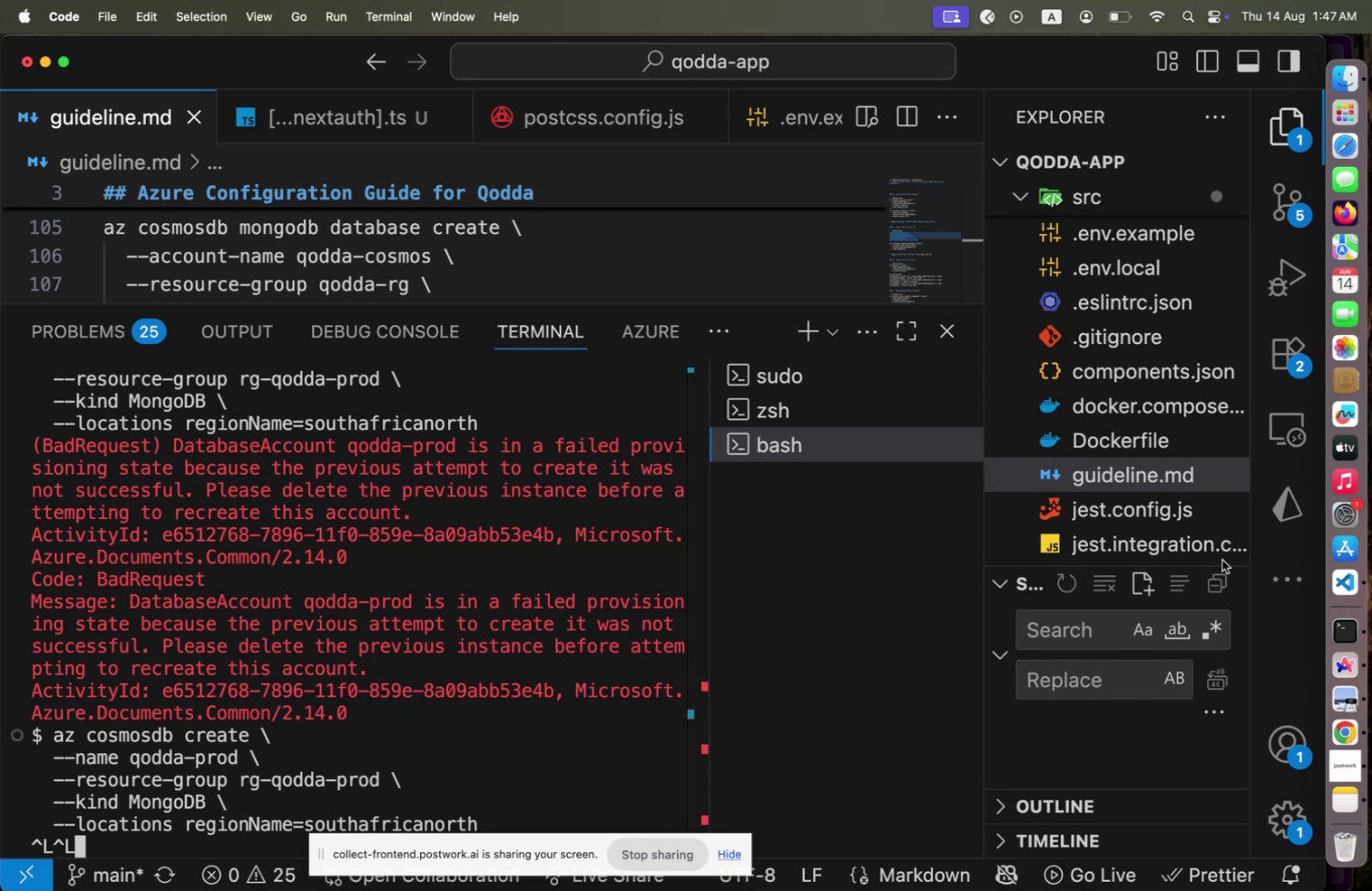 
wait(7.61)
 